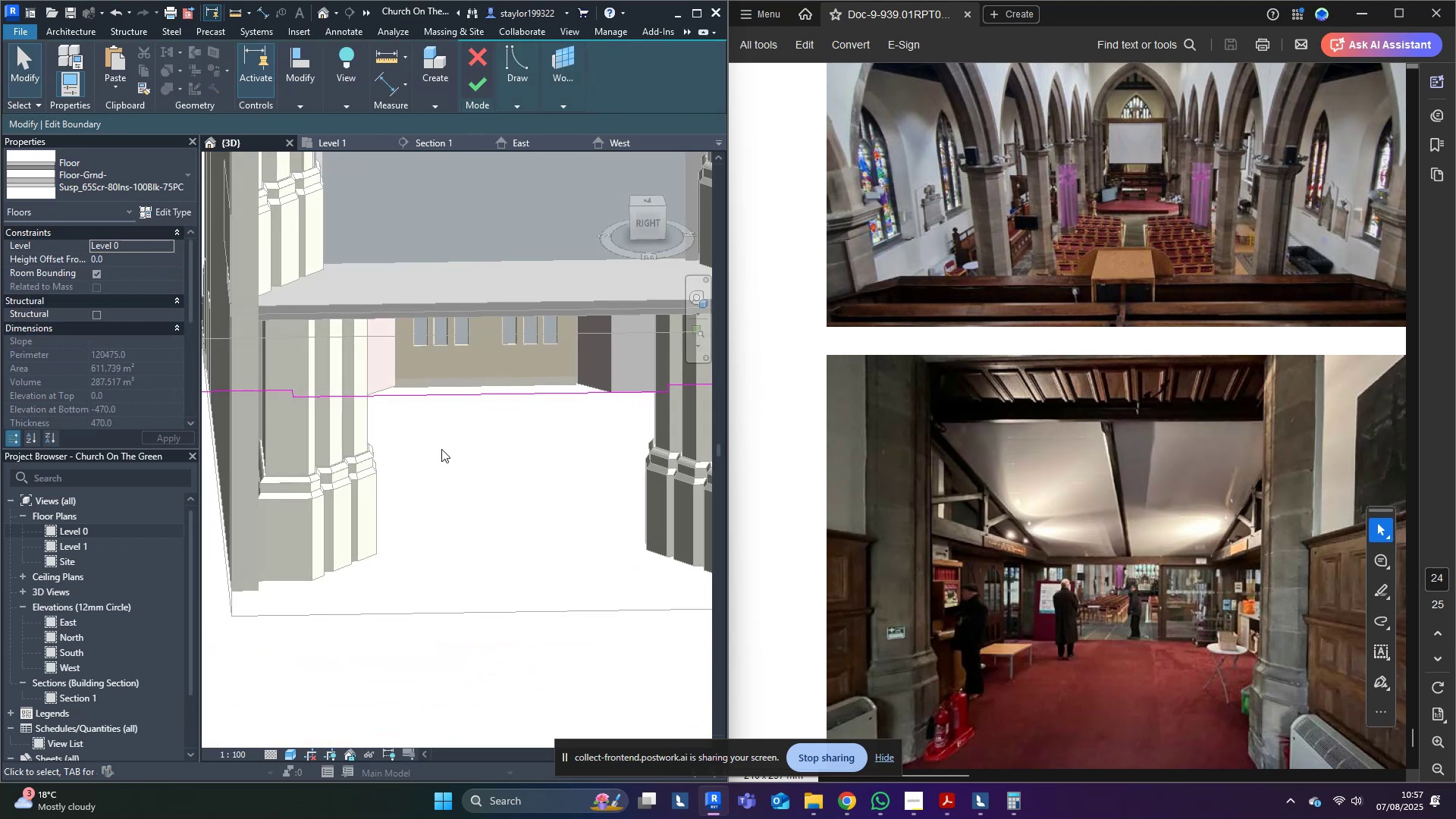 
scroll: coordinate [412, 384], scroll_direction: up, amount: 6.0
 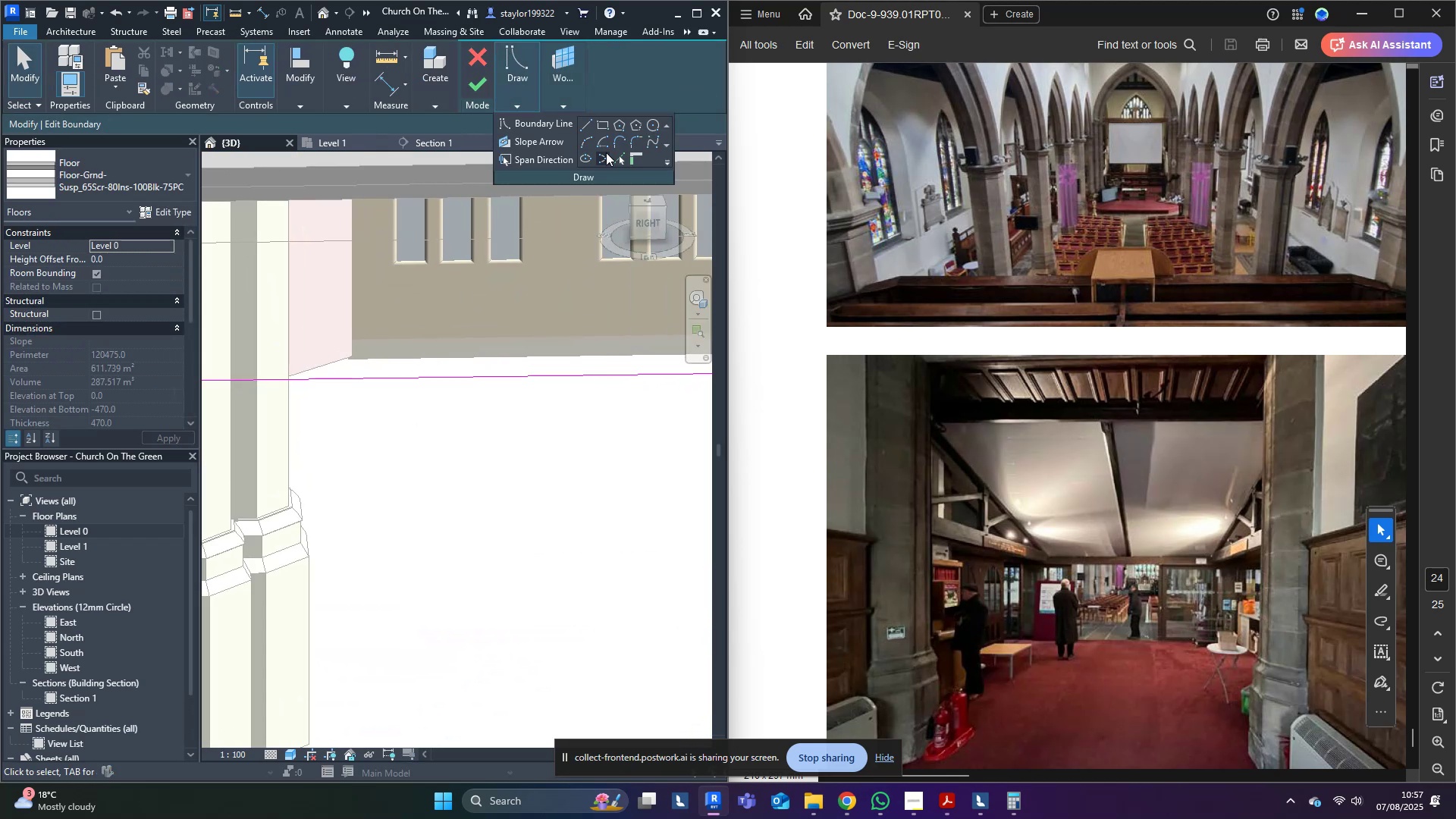 
left_click([617, 155])
 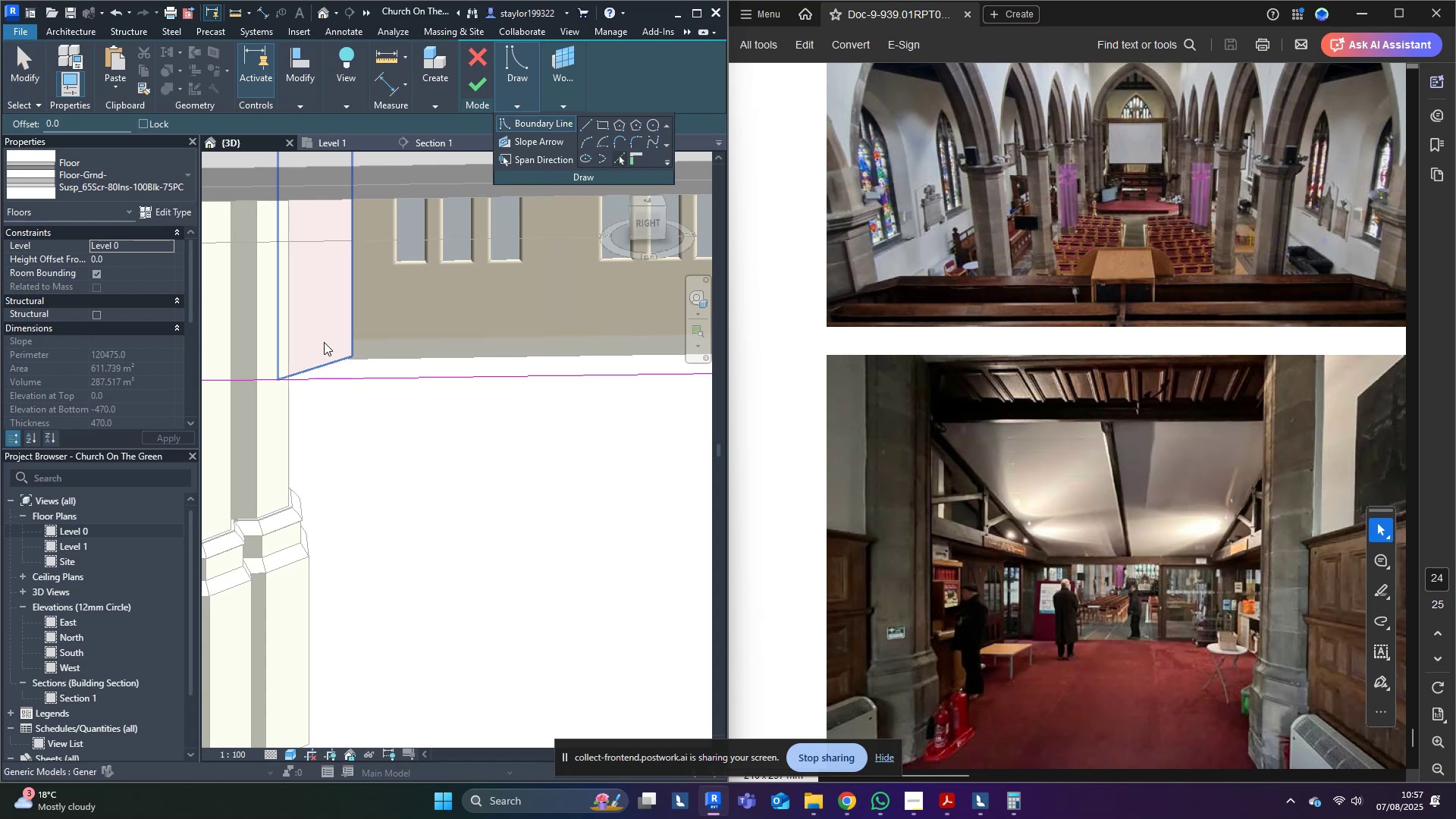 
left_click([320, 342])
 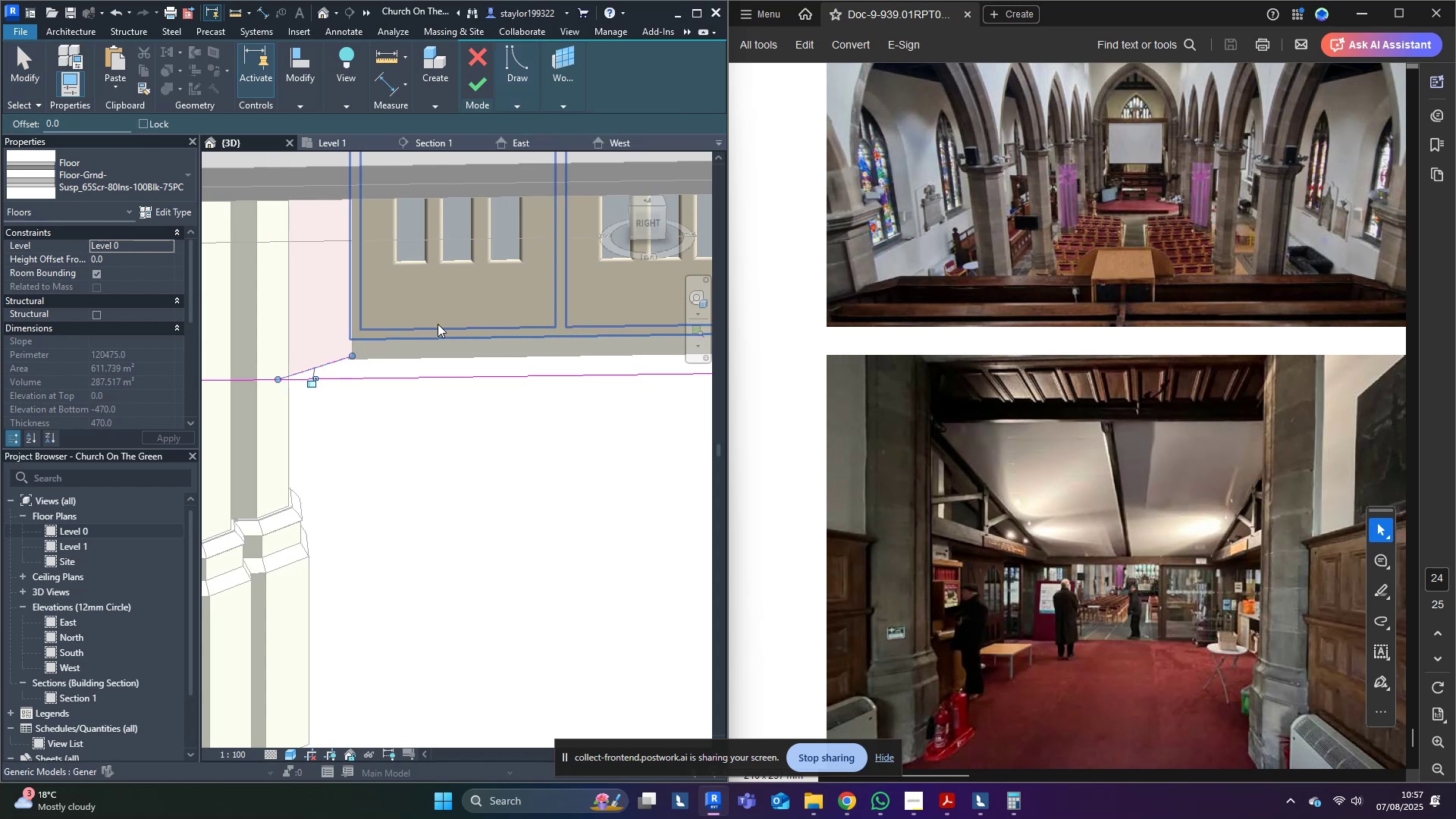 
double_click([438, 323])
 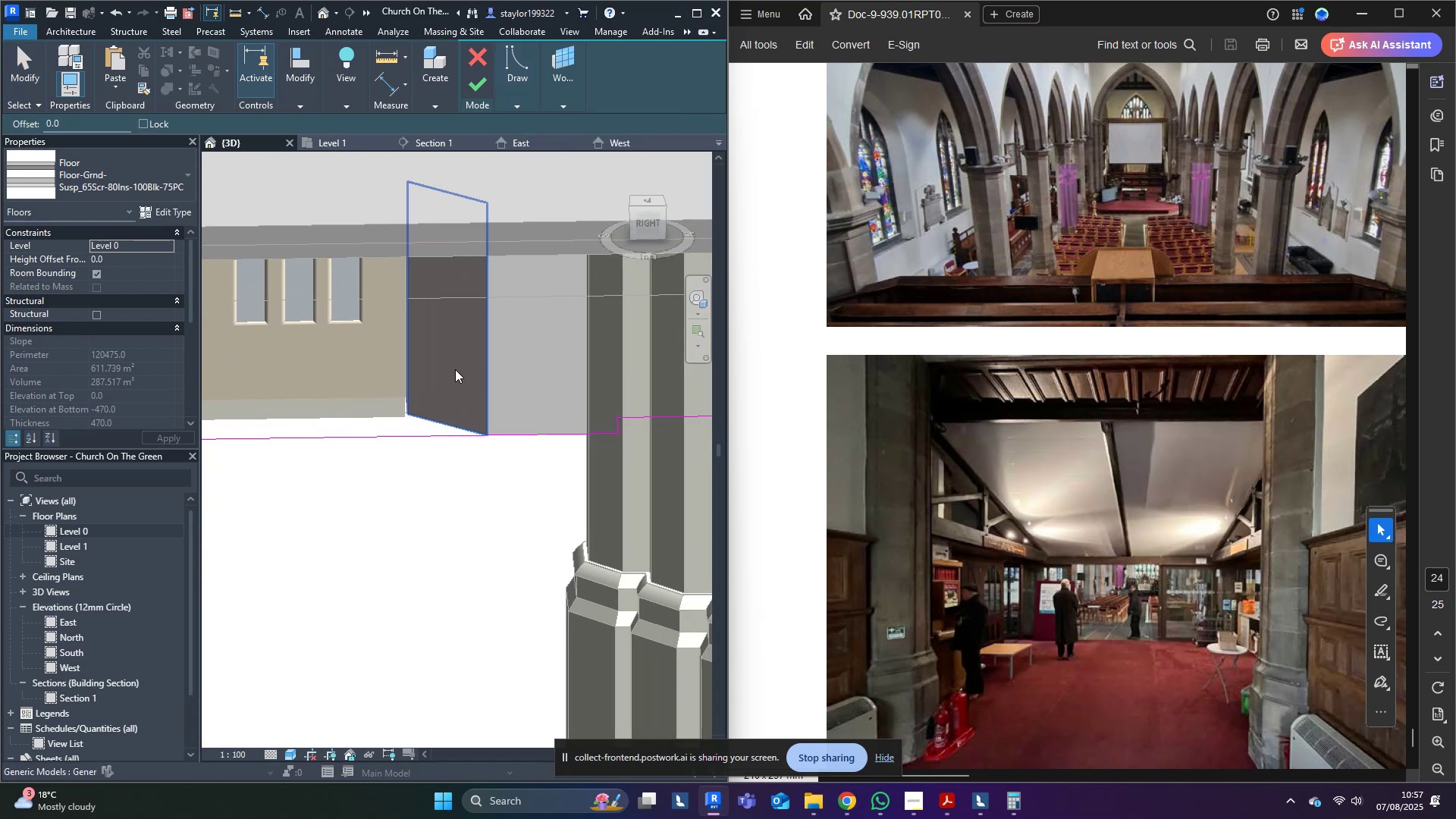 
left_click([466, 386])
 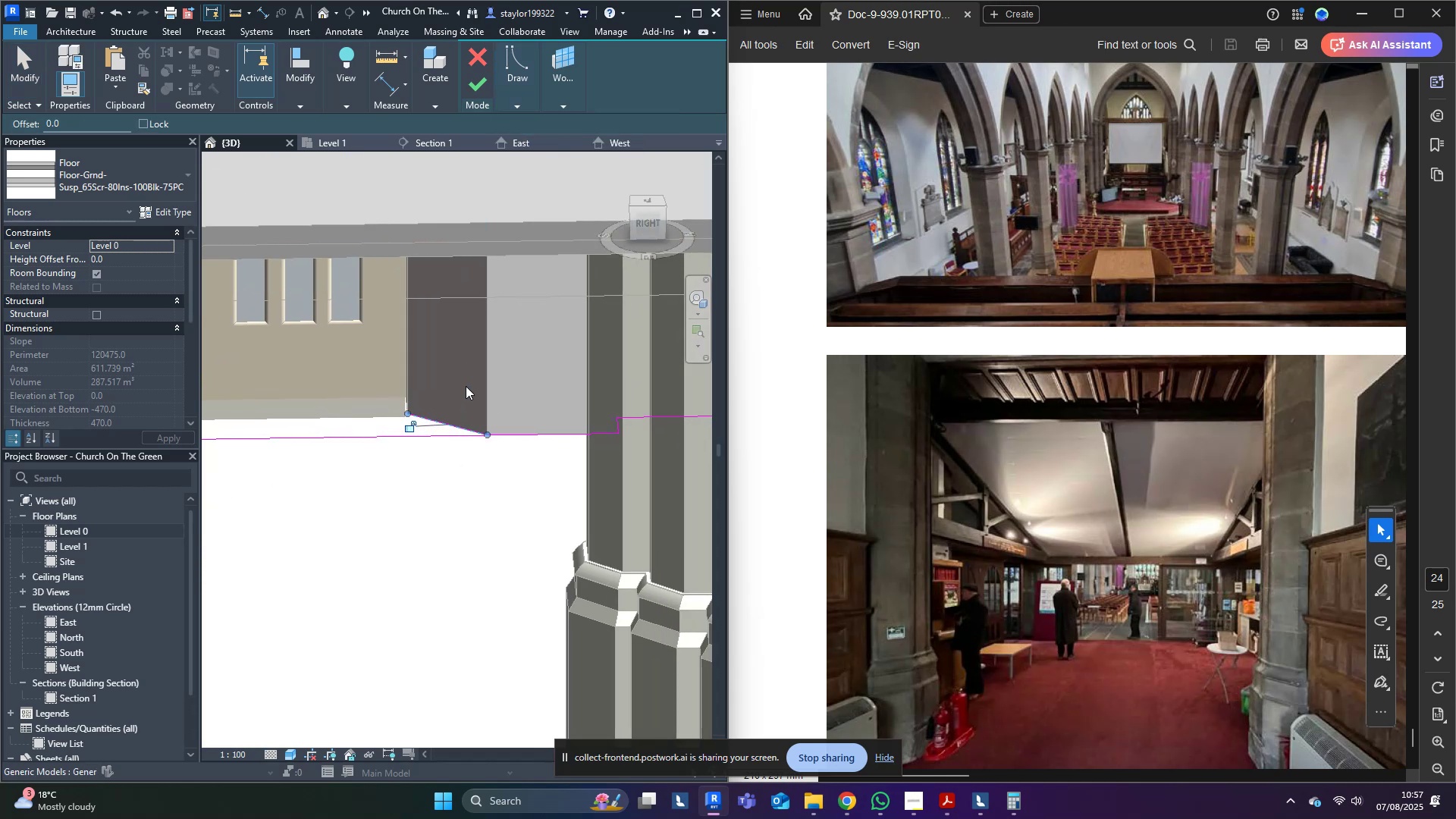 
type(tr)
 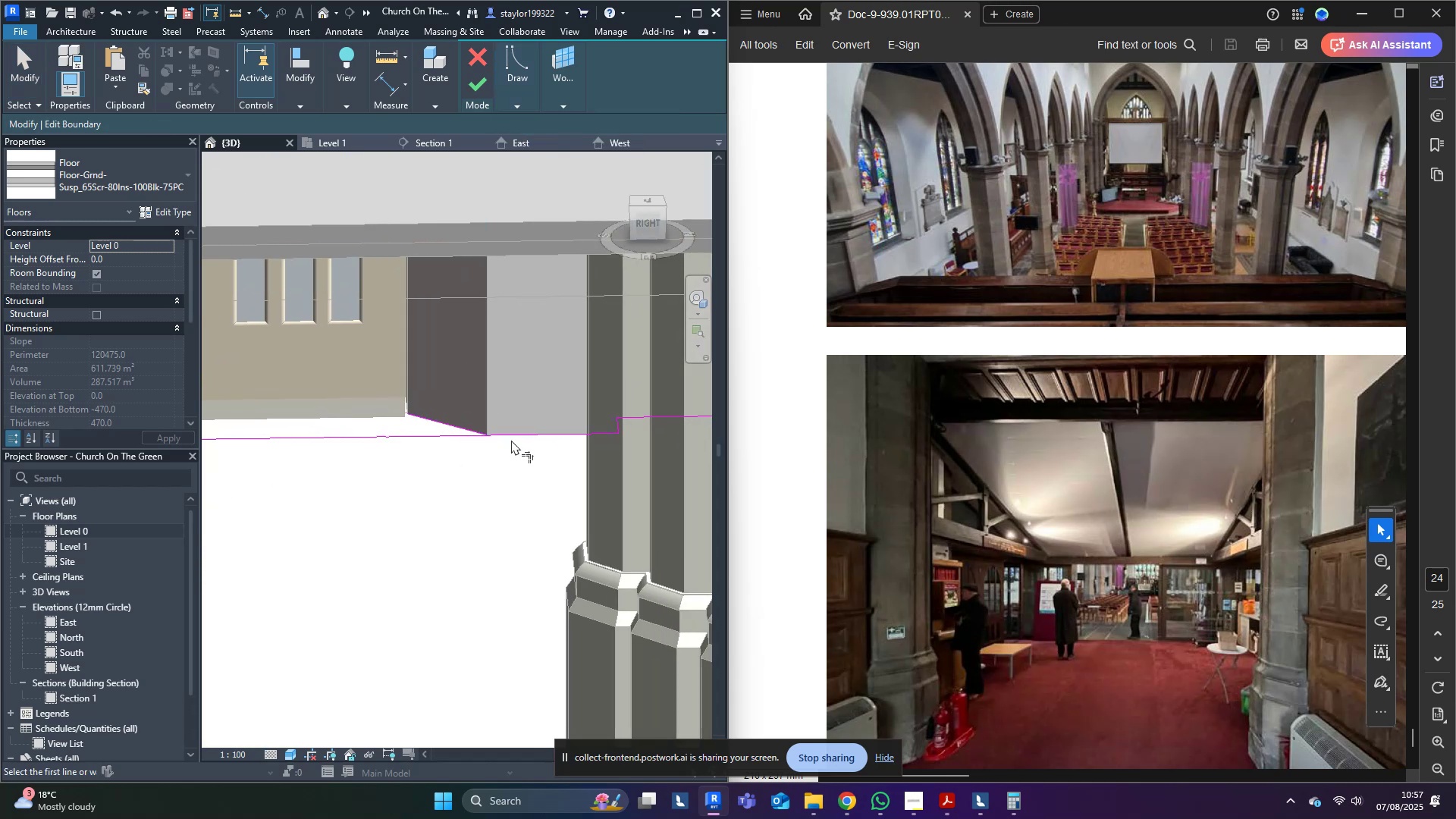 
scroll: coordinate [550, 454], scroll_direction: down, amount: 6.0
 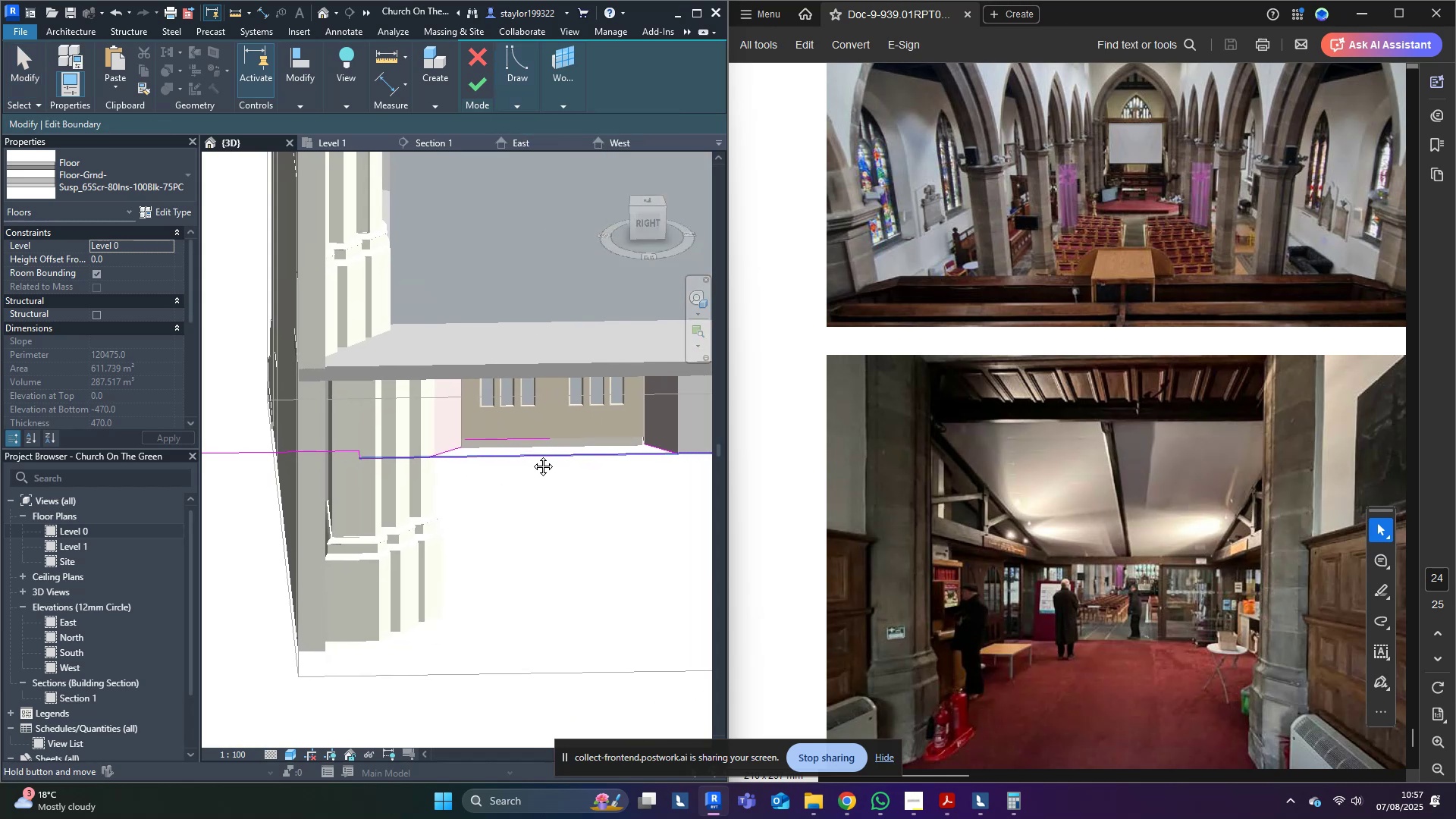 
hold_key(key=S, duration=8.54)
 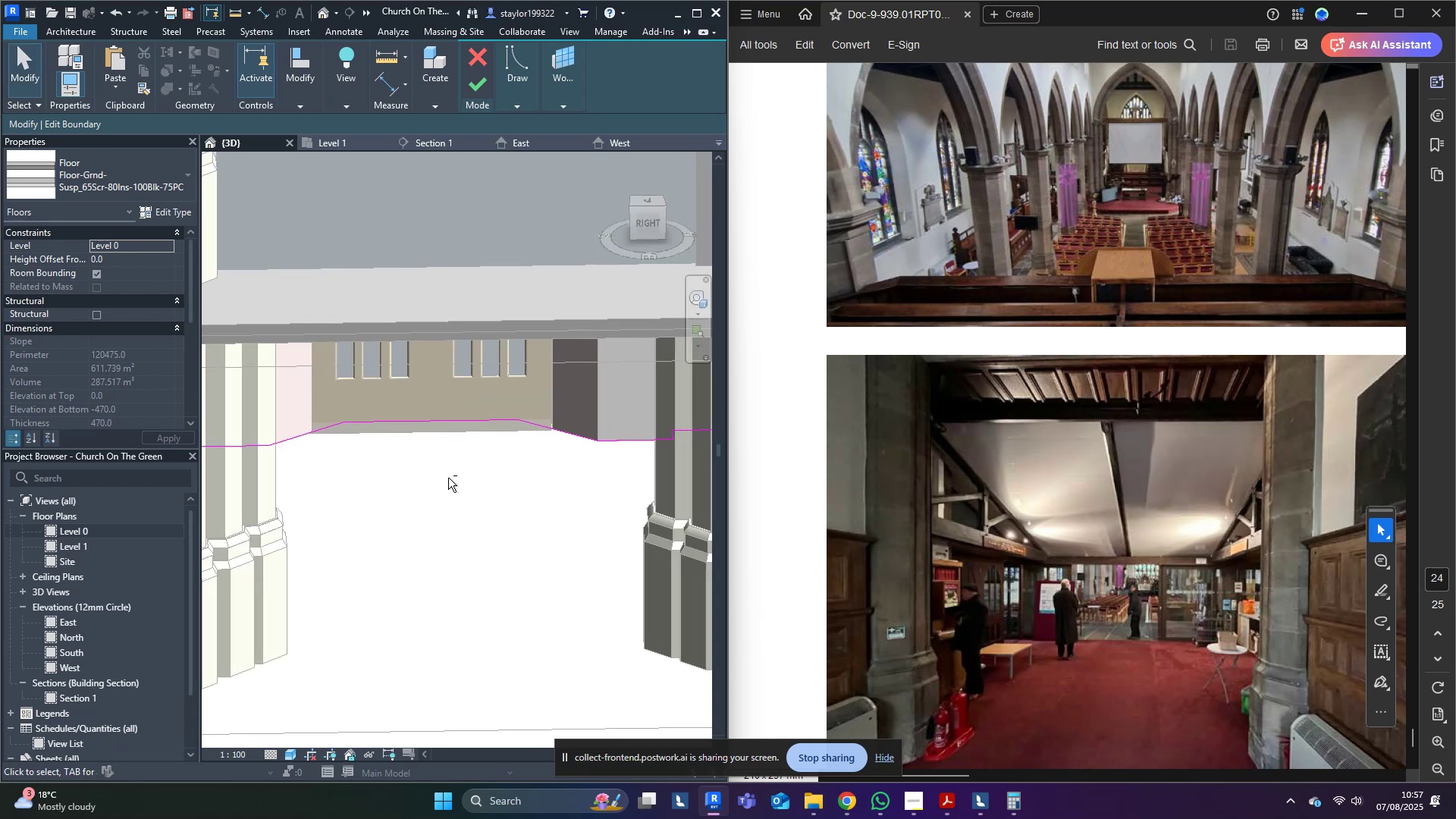 
left_click([513, 453])
 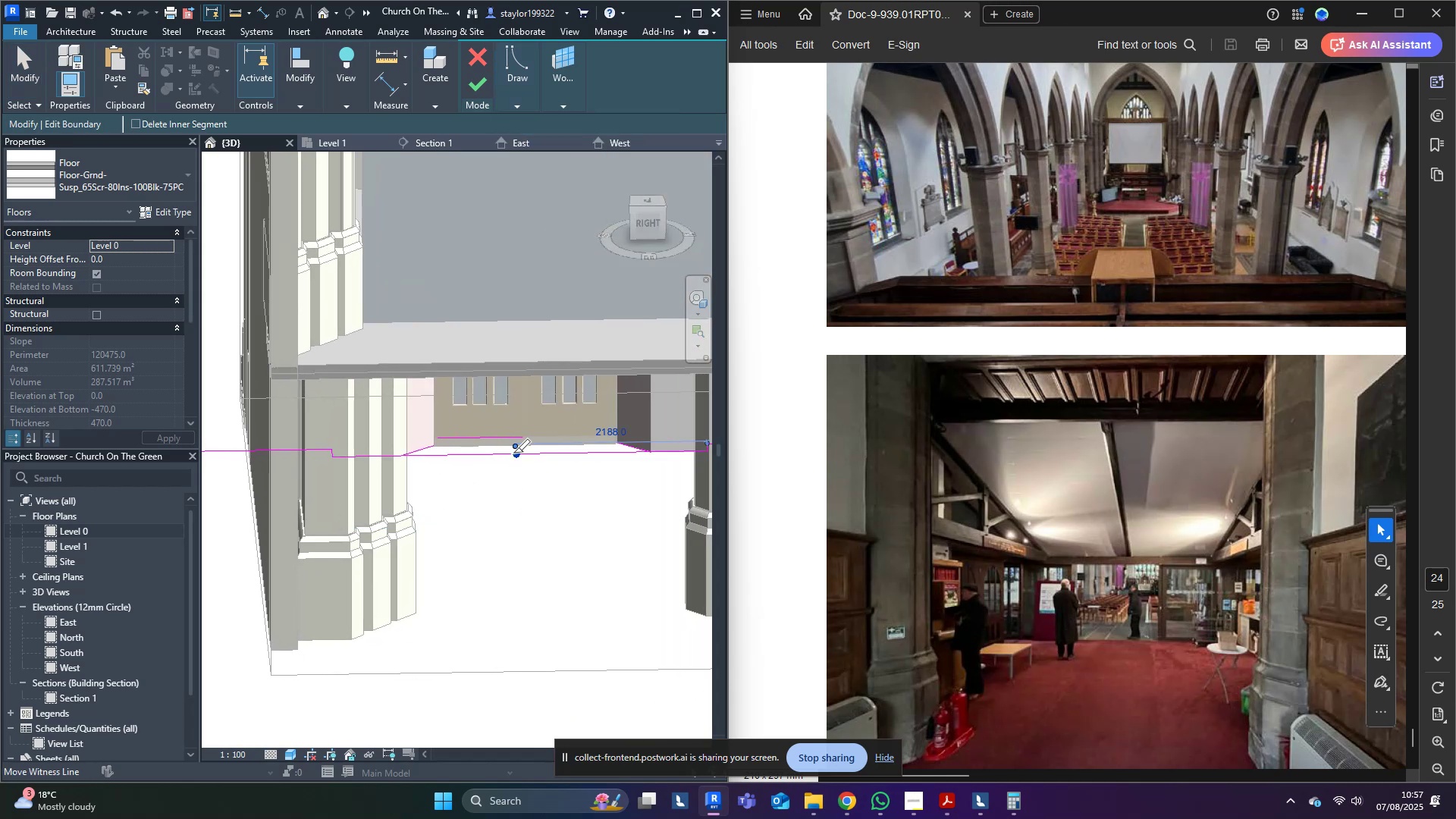 
scroll: coordinate [494, 456], scroll_direction: up, amount: 4.0
 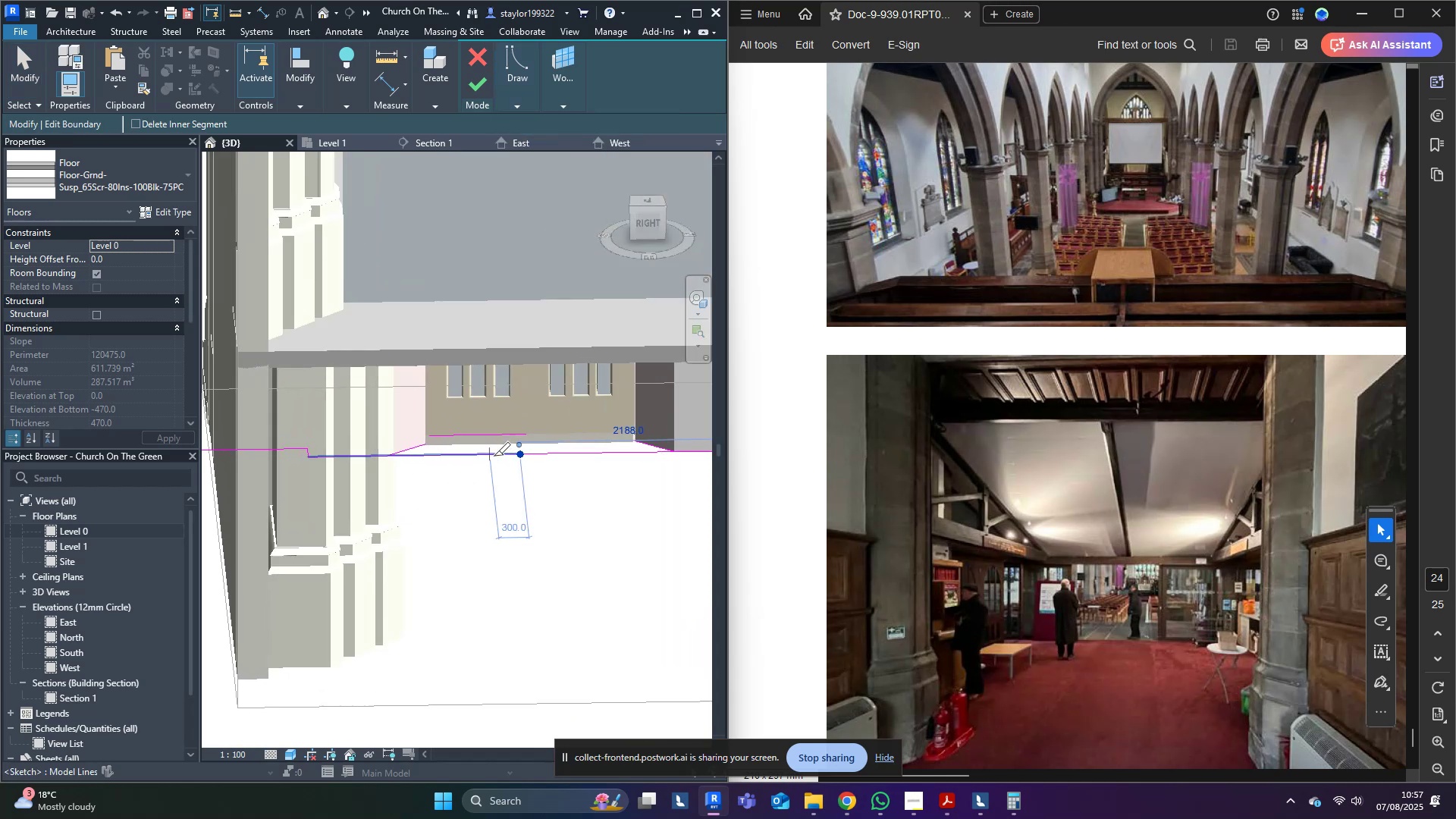 
type(tr)
 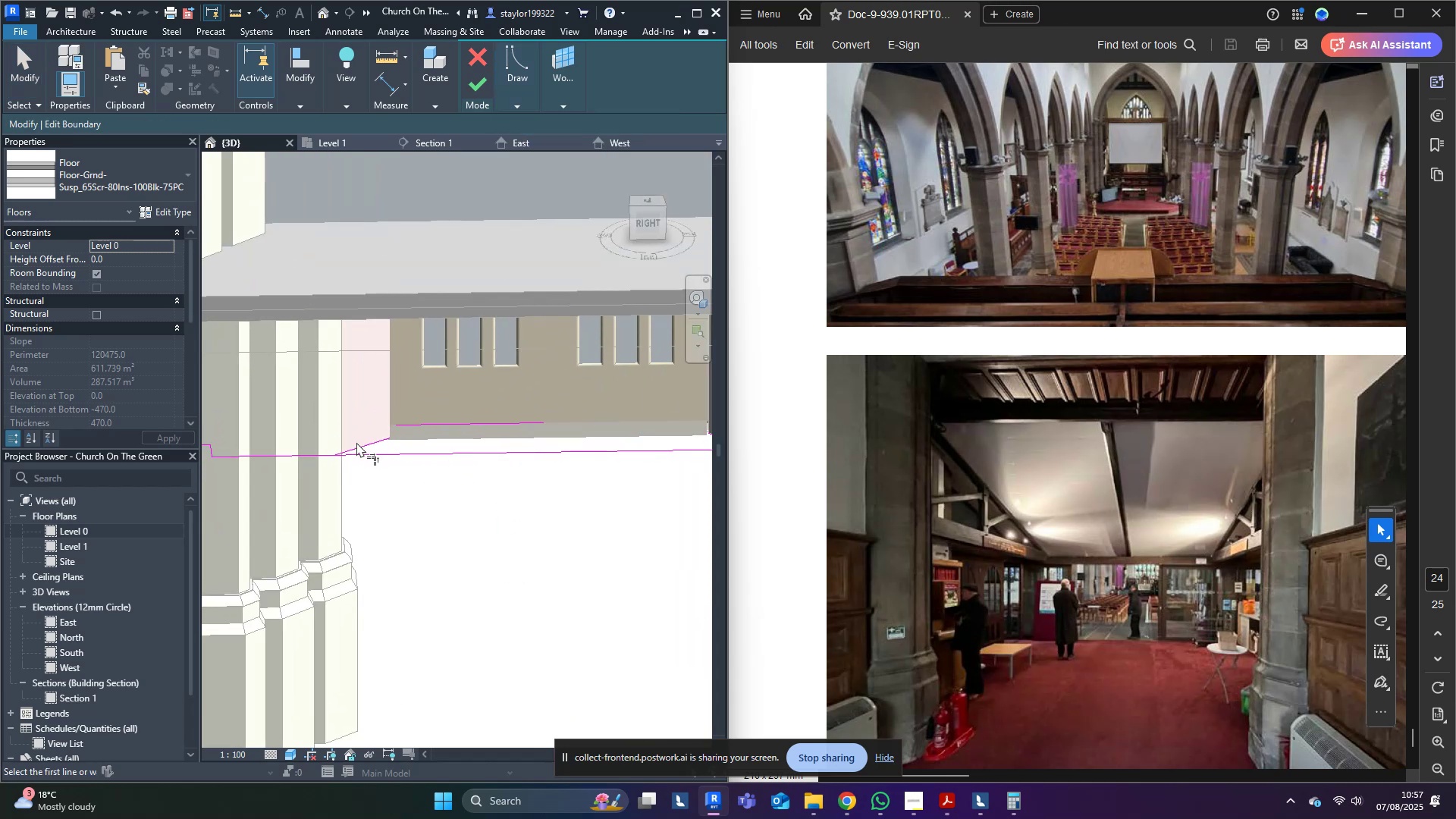 
left_click([361, 446])
 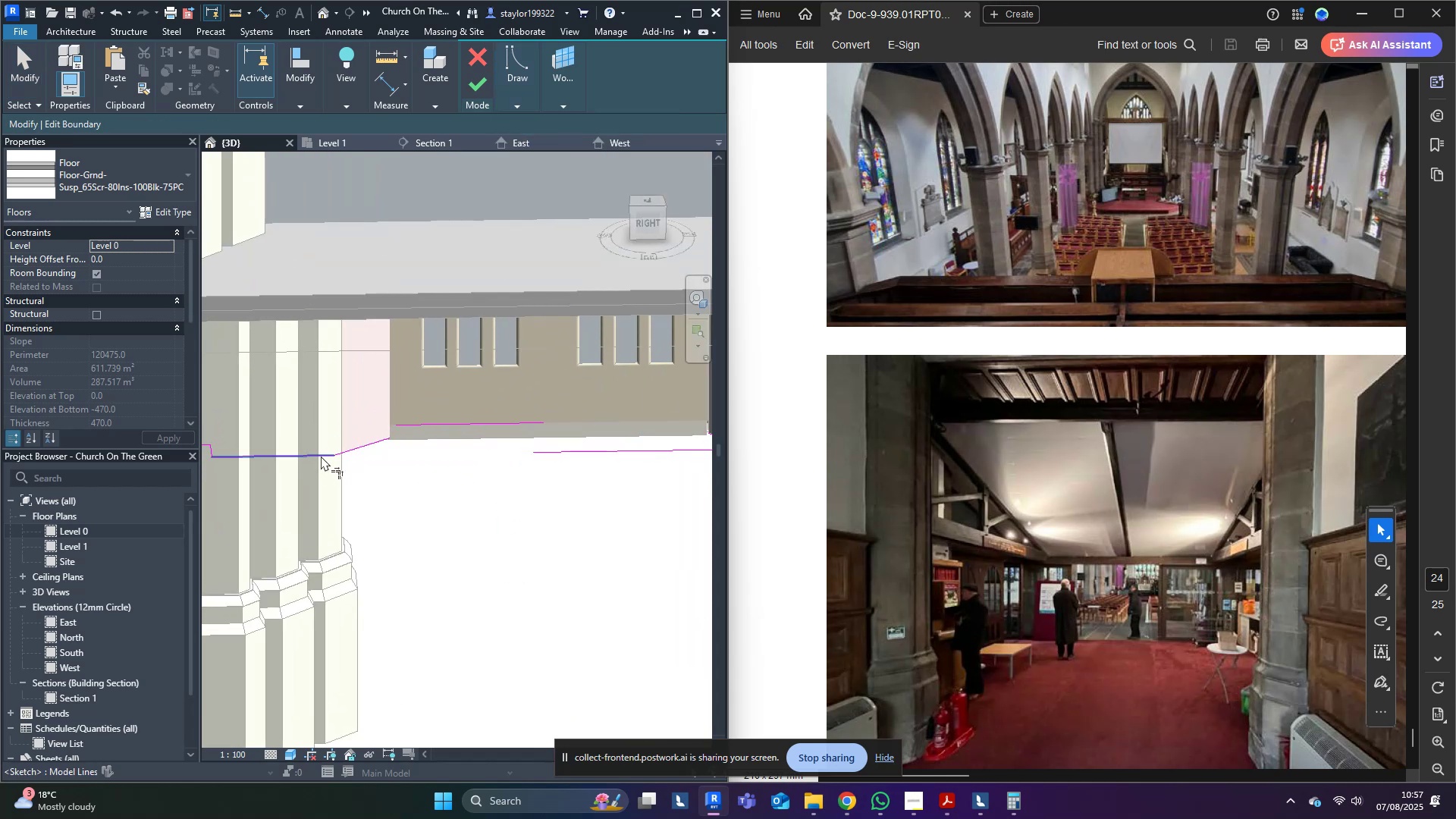 
triple_click([369, 444])
 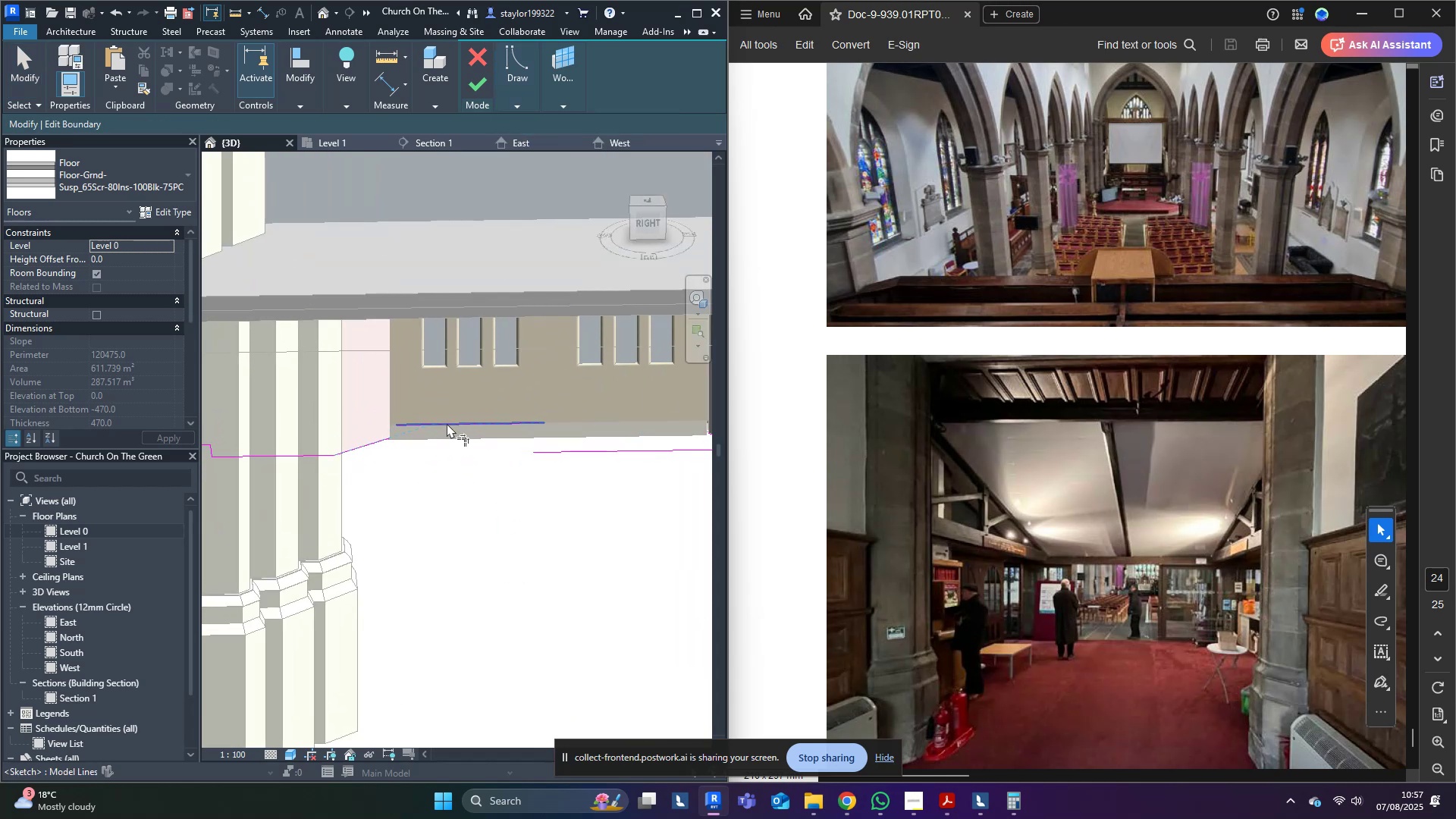 
triple_click([447, 423])
 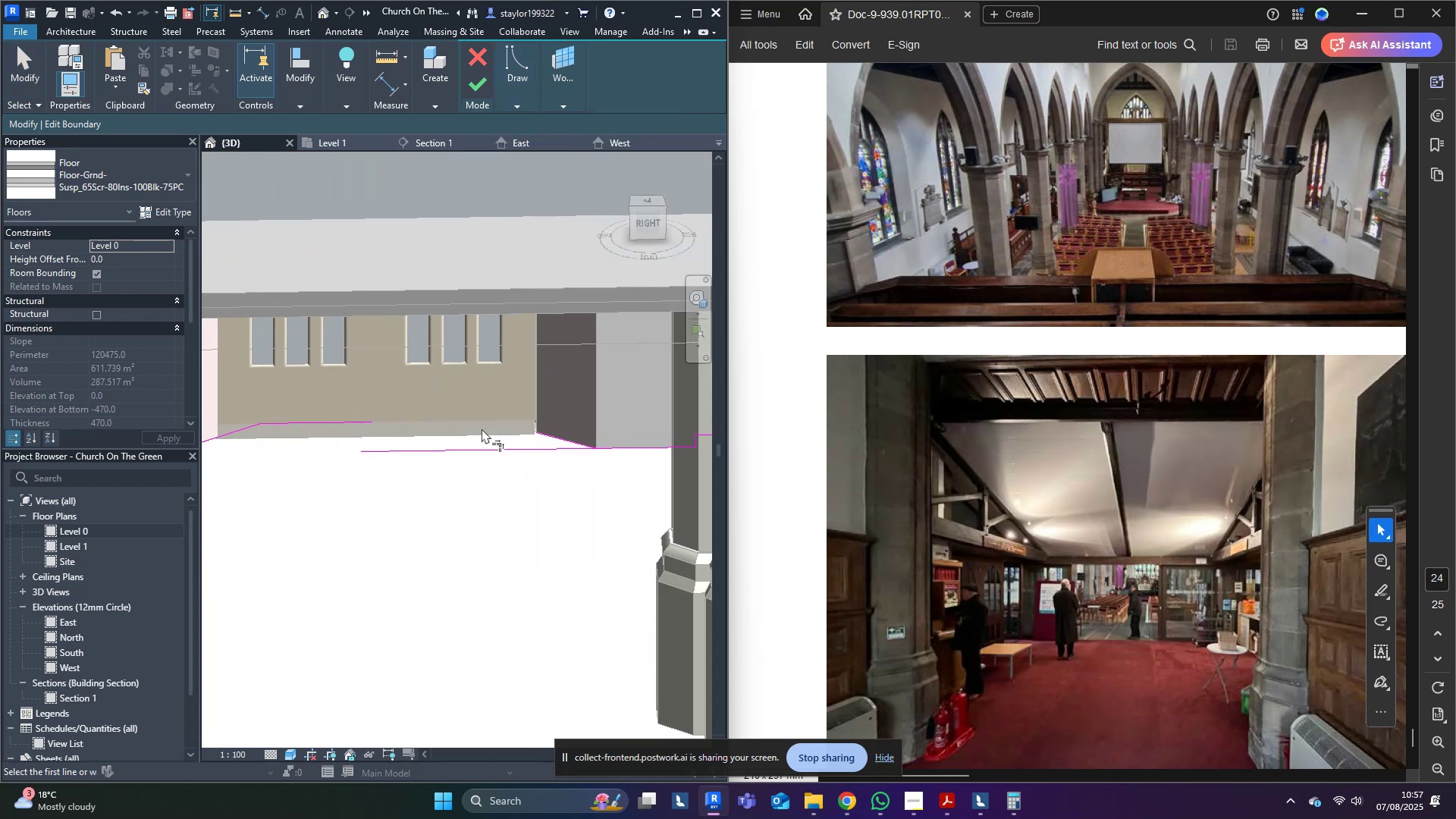 
left_click([572, 436])
 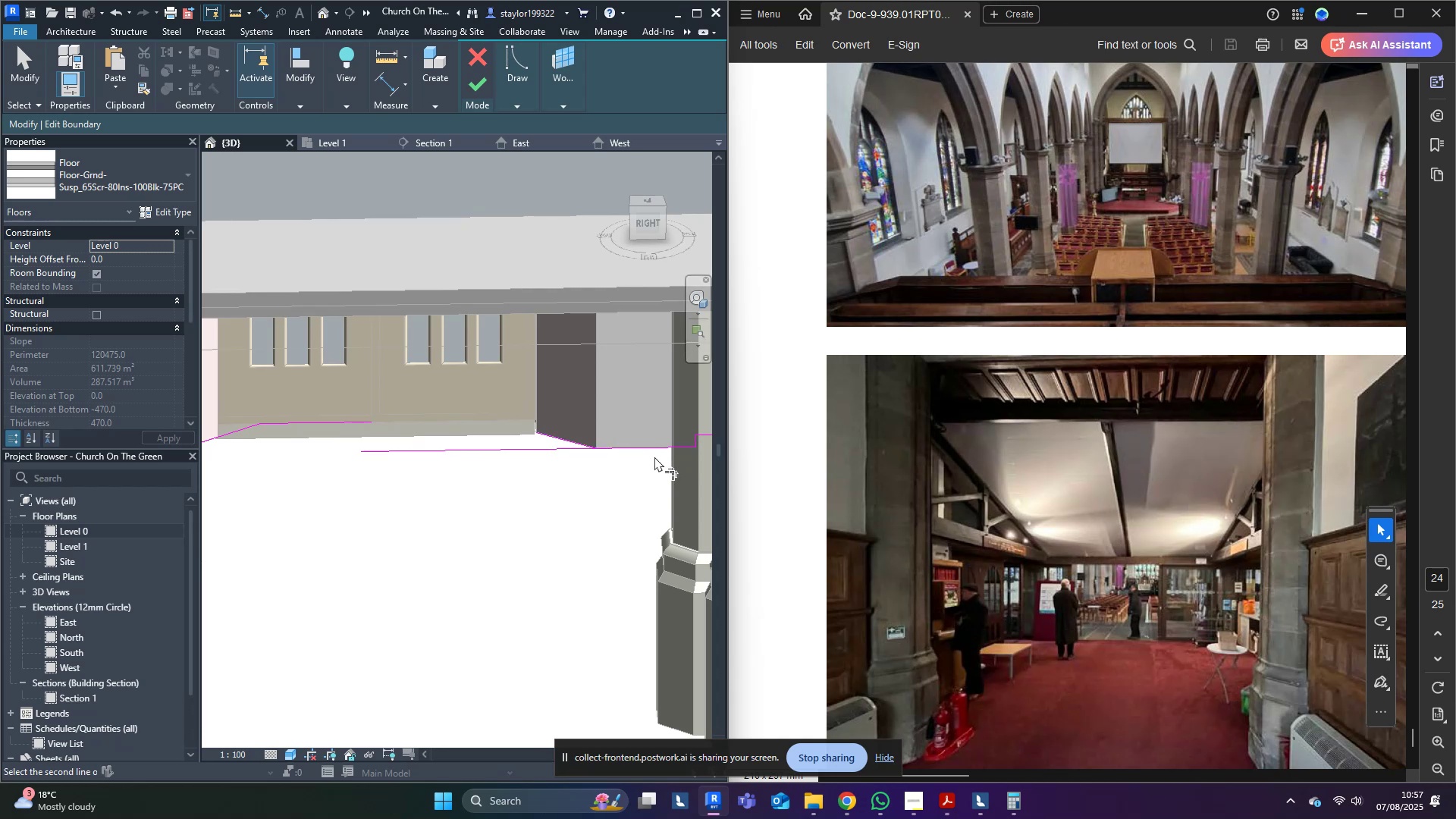 
left_click([647, 448])
 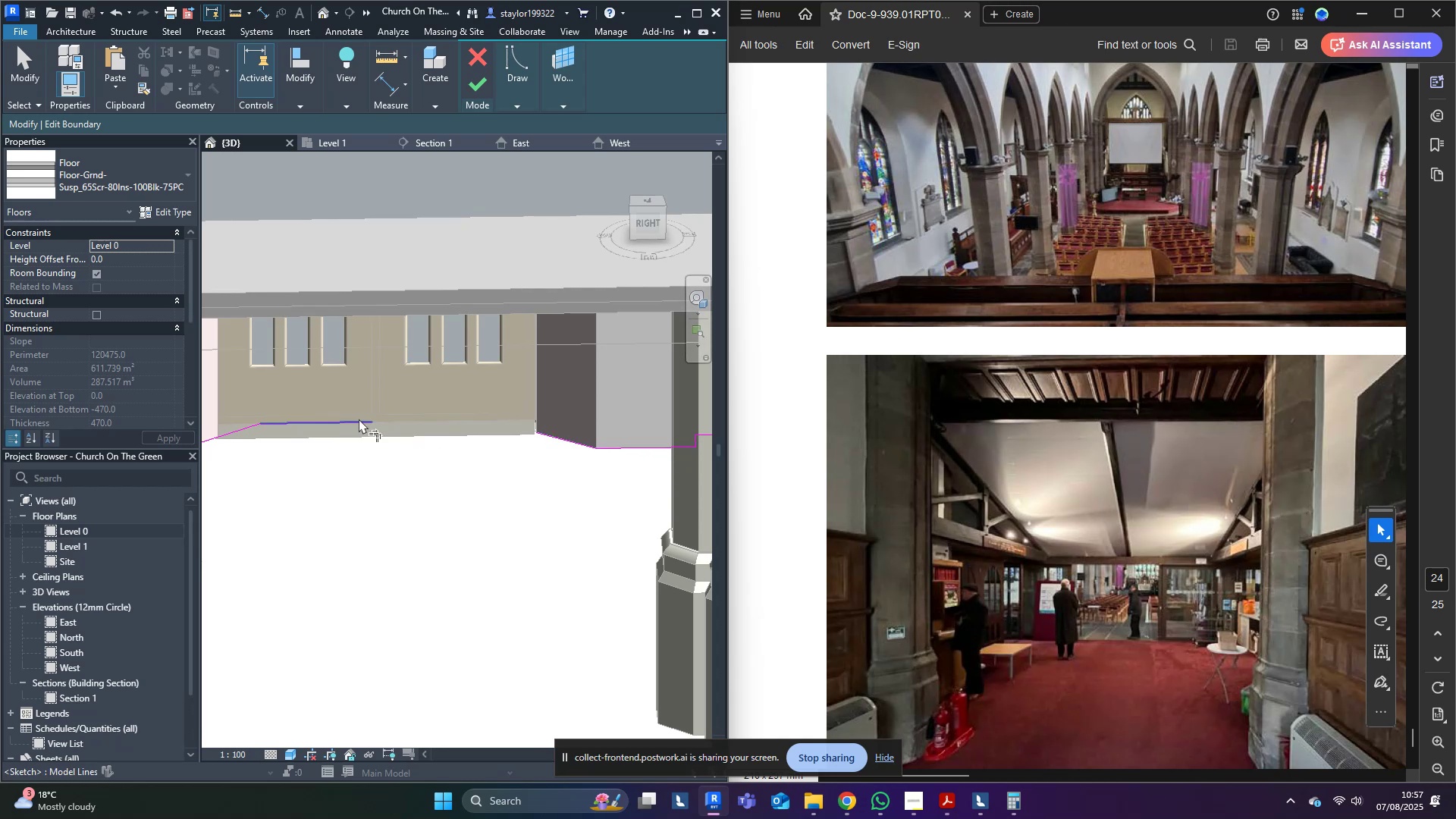 
left_click([357, 418])
 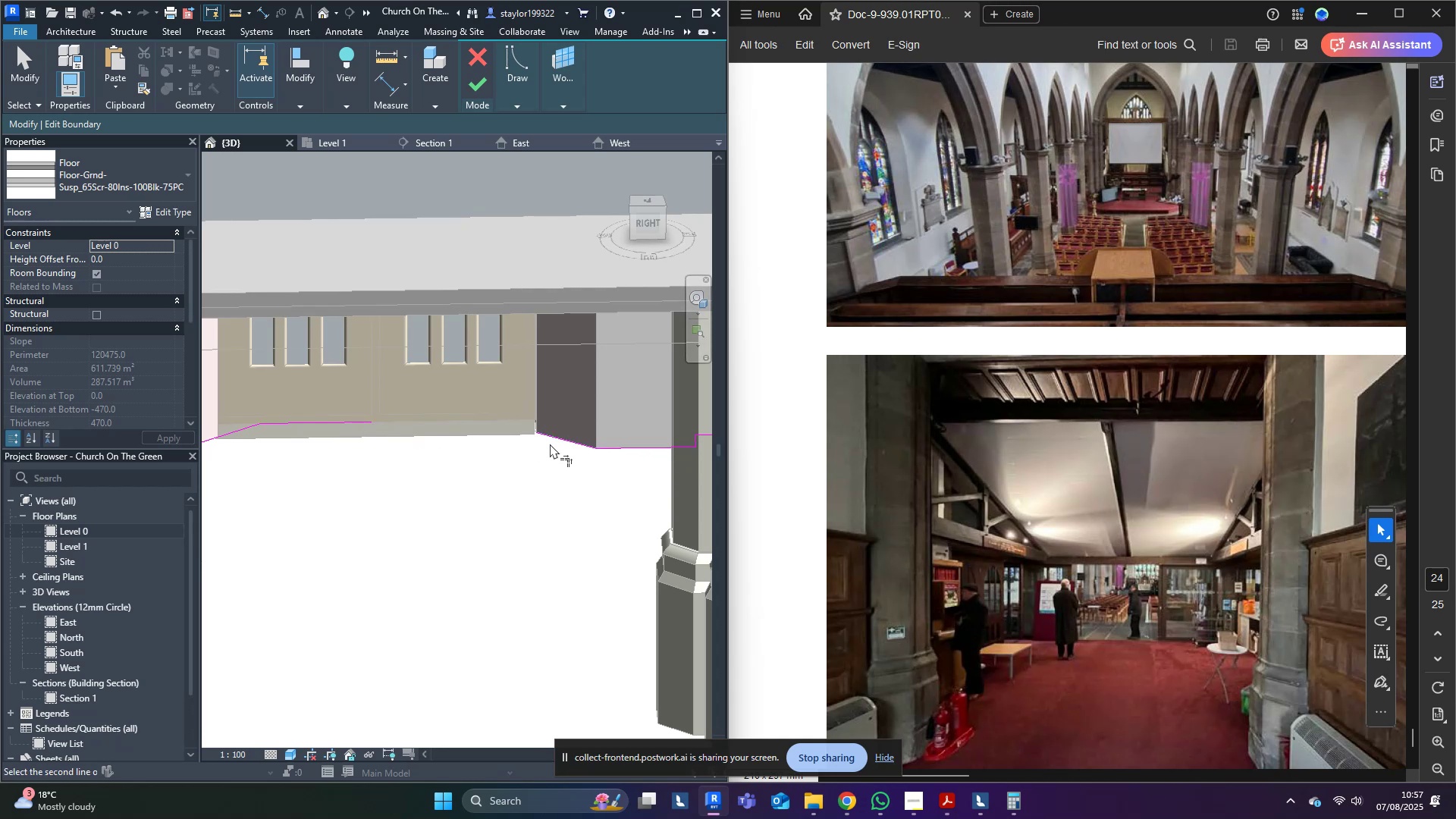 
left_click([555, 440])
 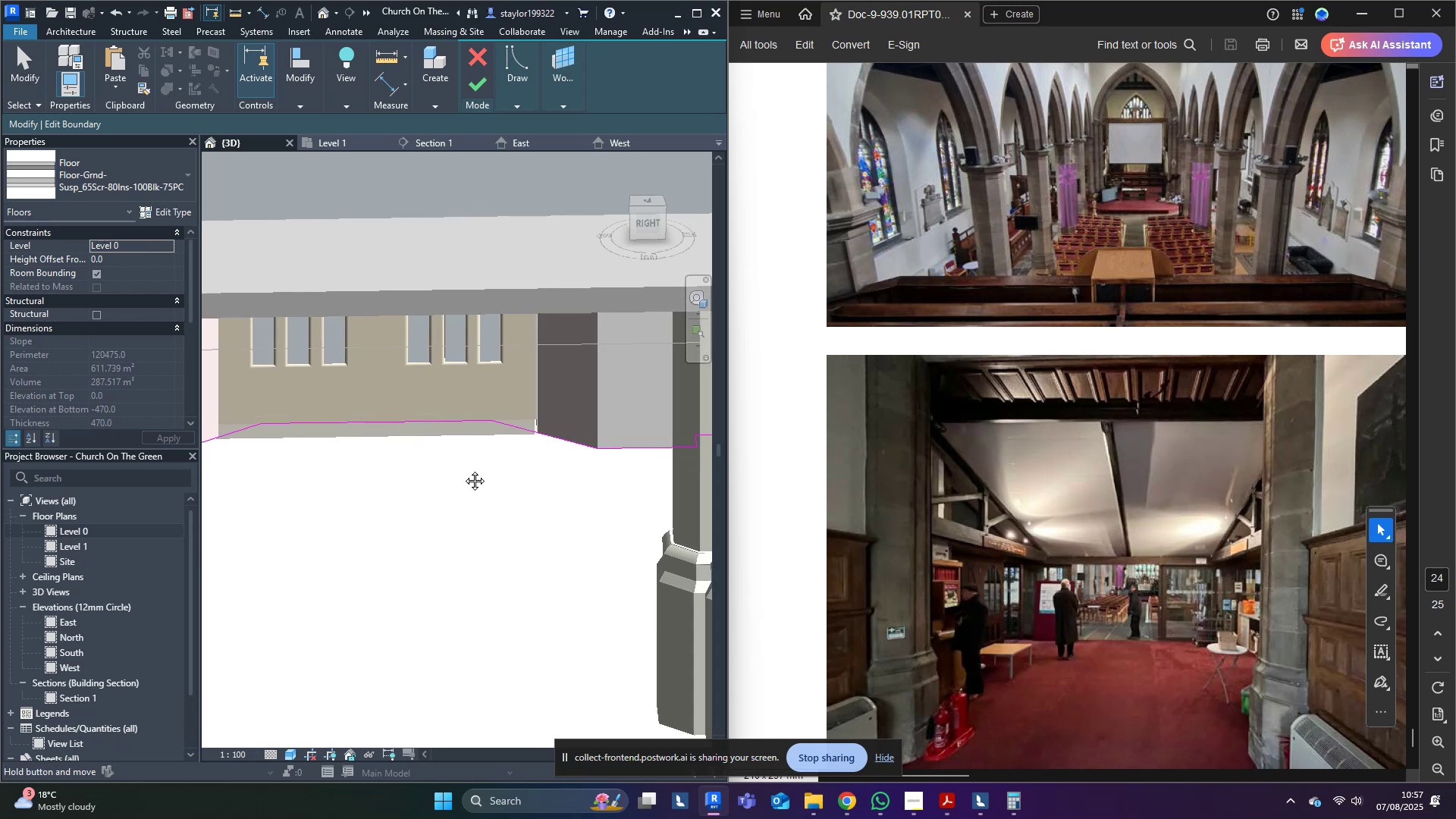 
type(md)
 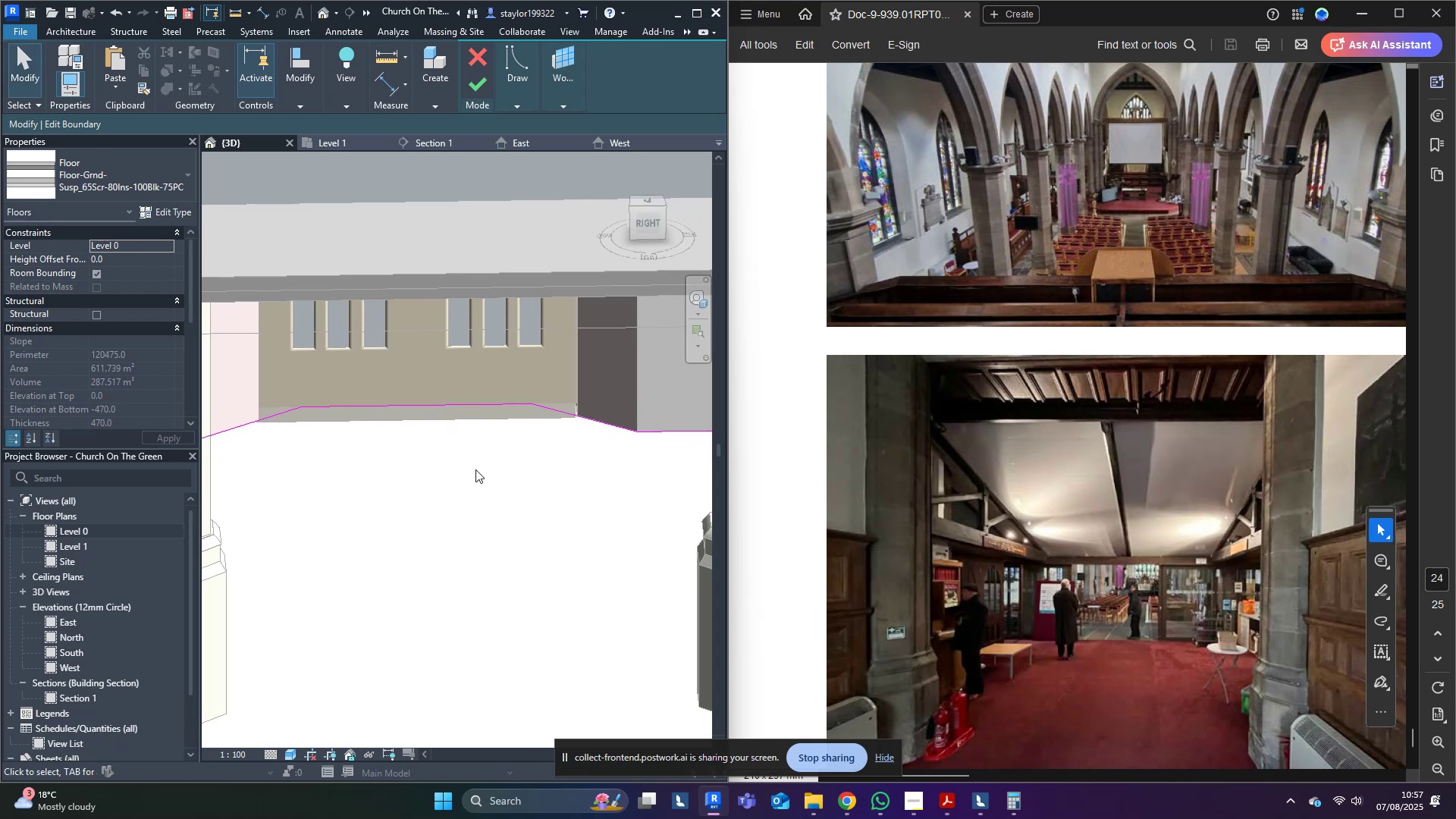 
middle_click([475, 469])
 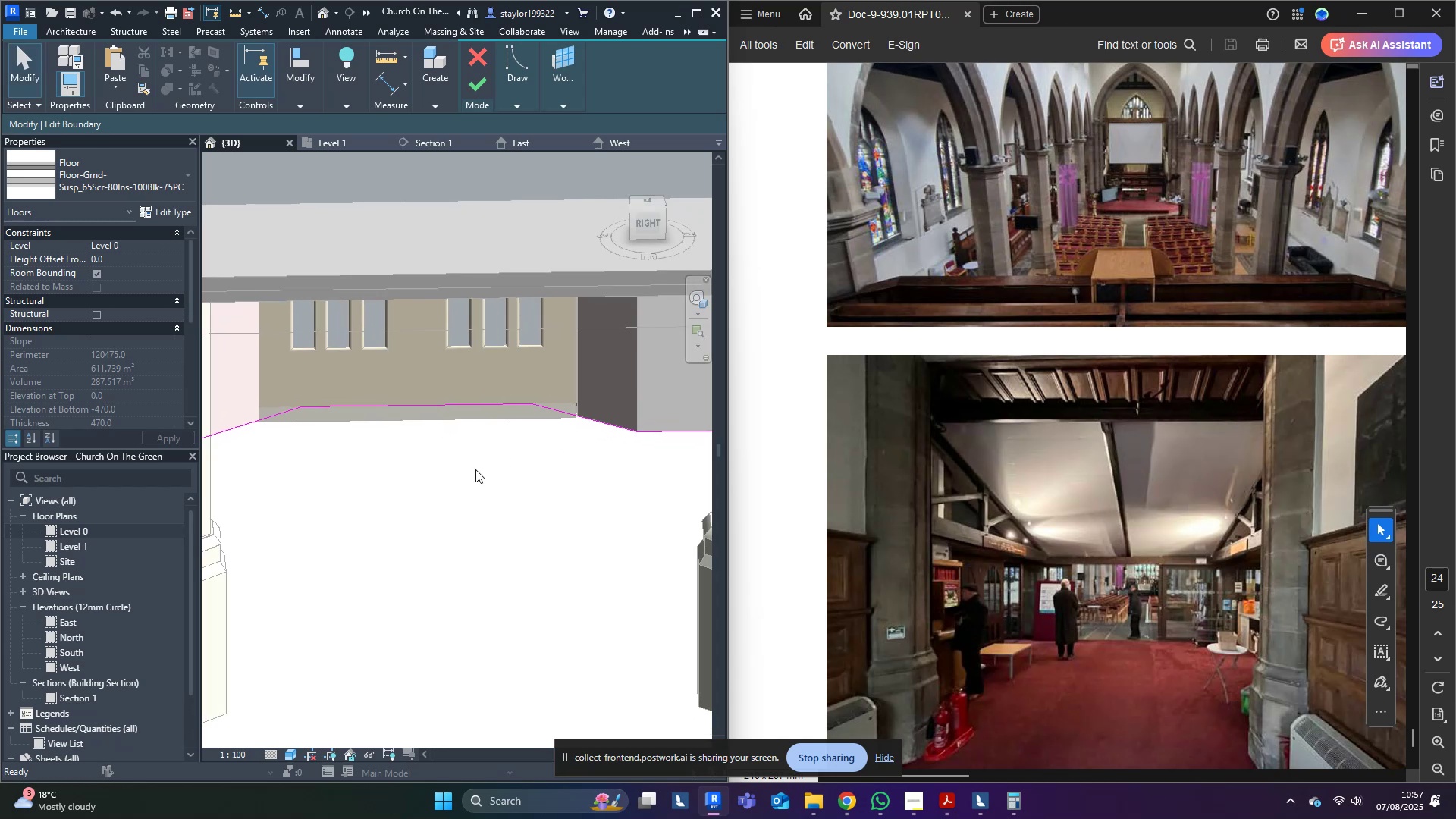 
scroll: coordinate [475, 469], scroll_direction: down, amount: 2.0
 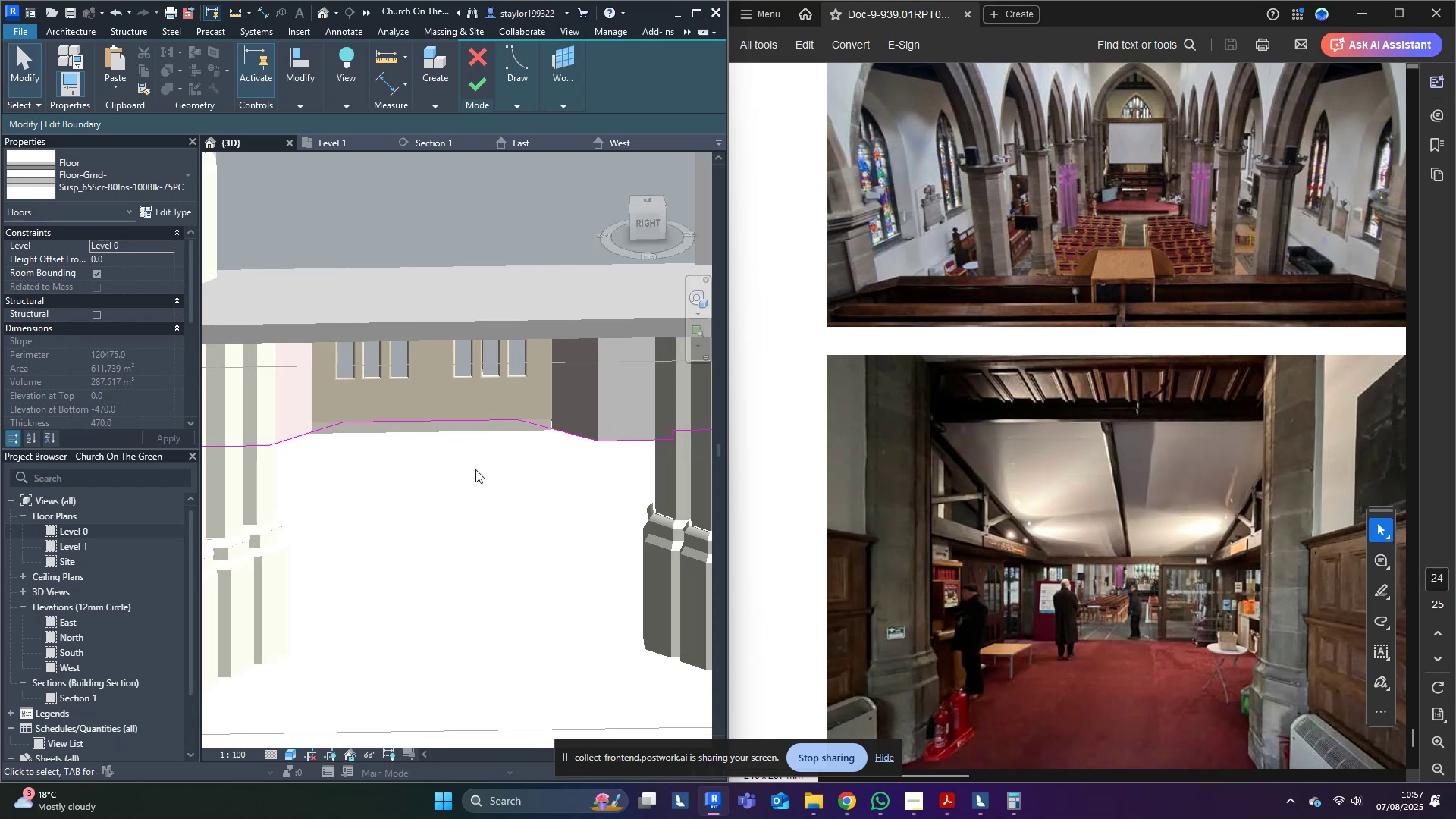 
key(D)
 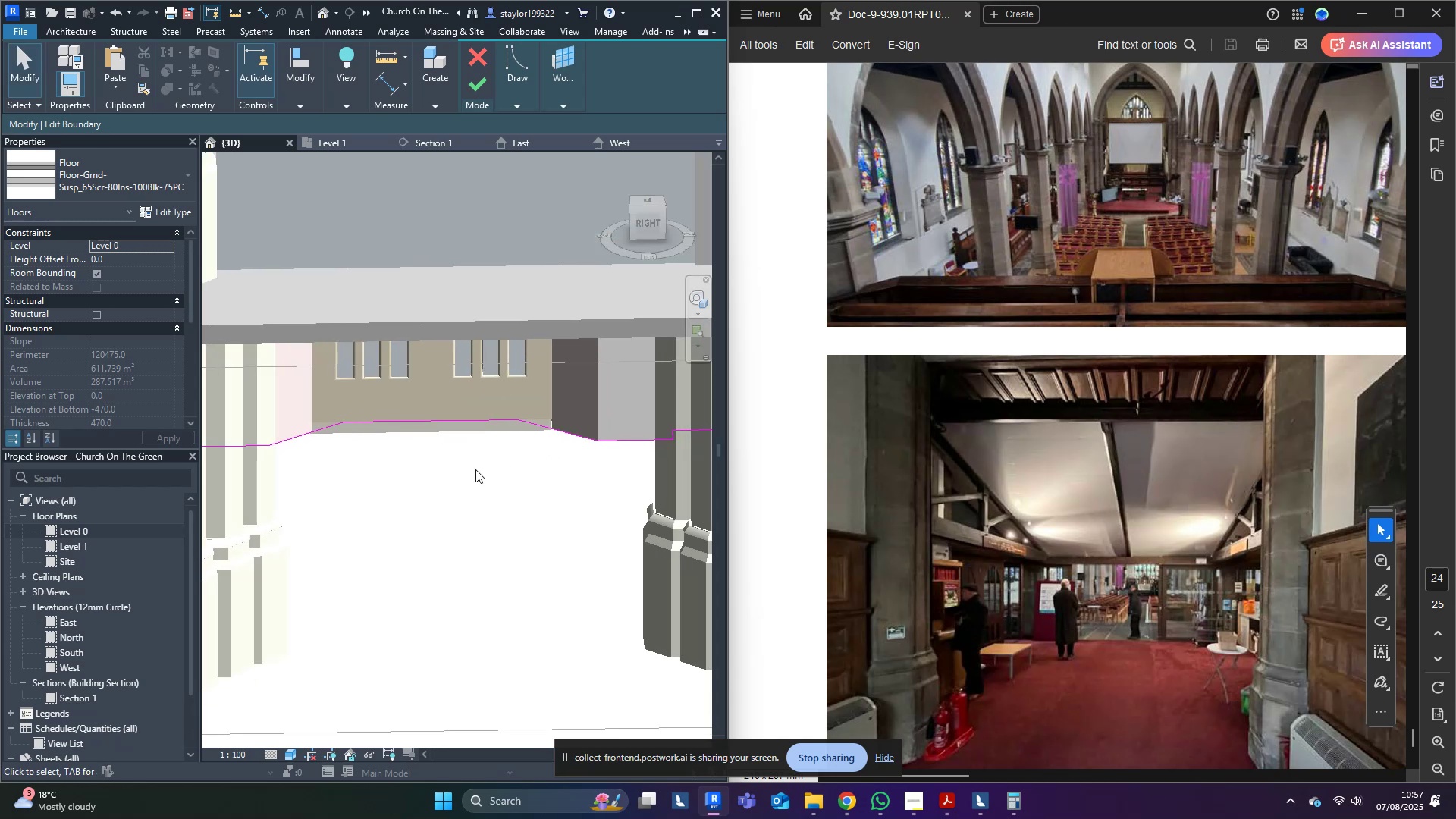 
hold_key(key=ShiftLeft, duration=1.5)
 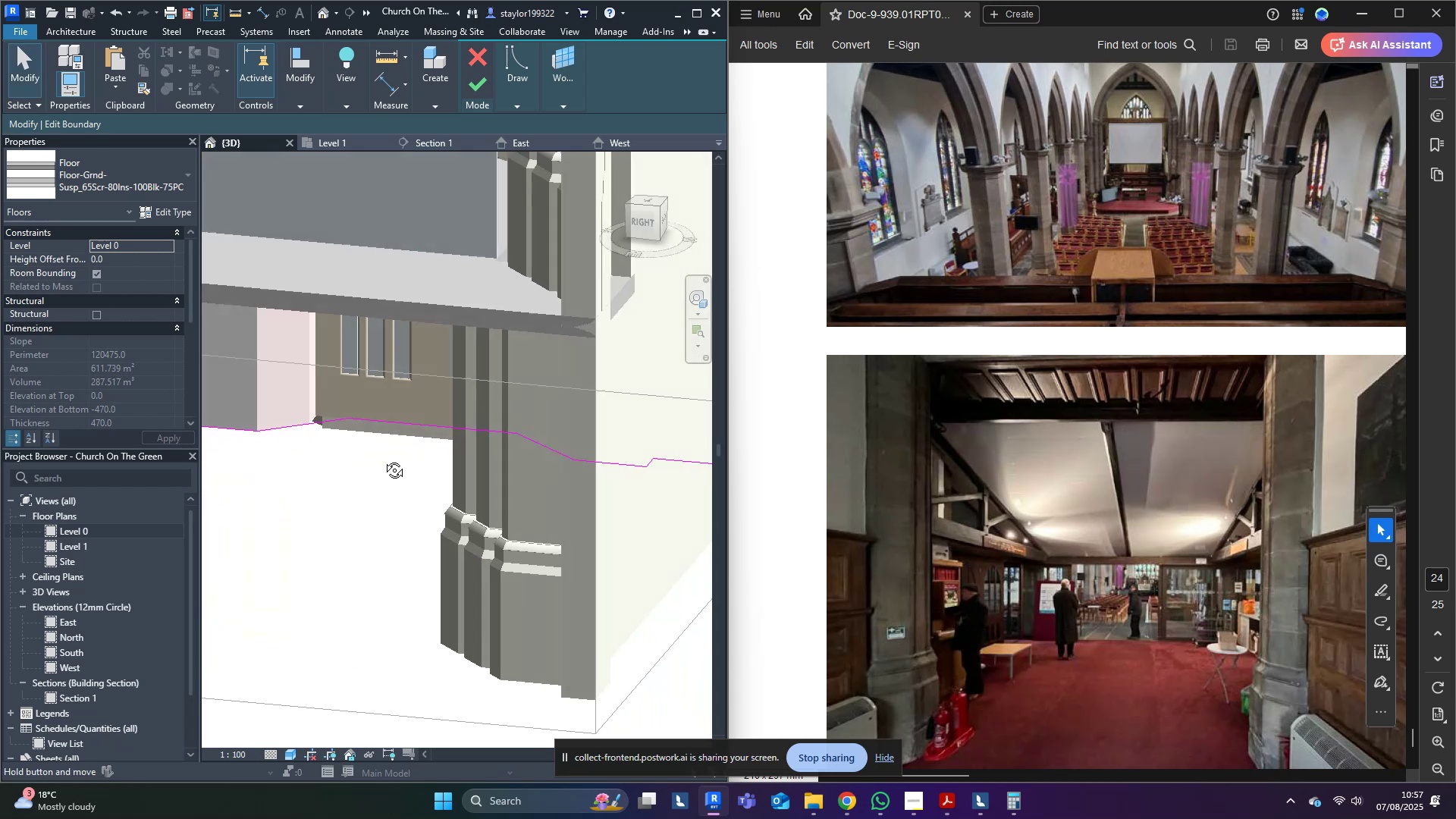 
key(Shift+ShiftLeft)
 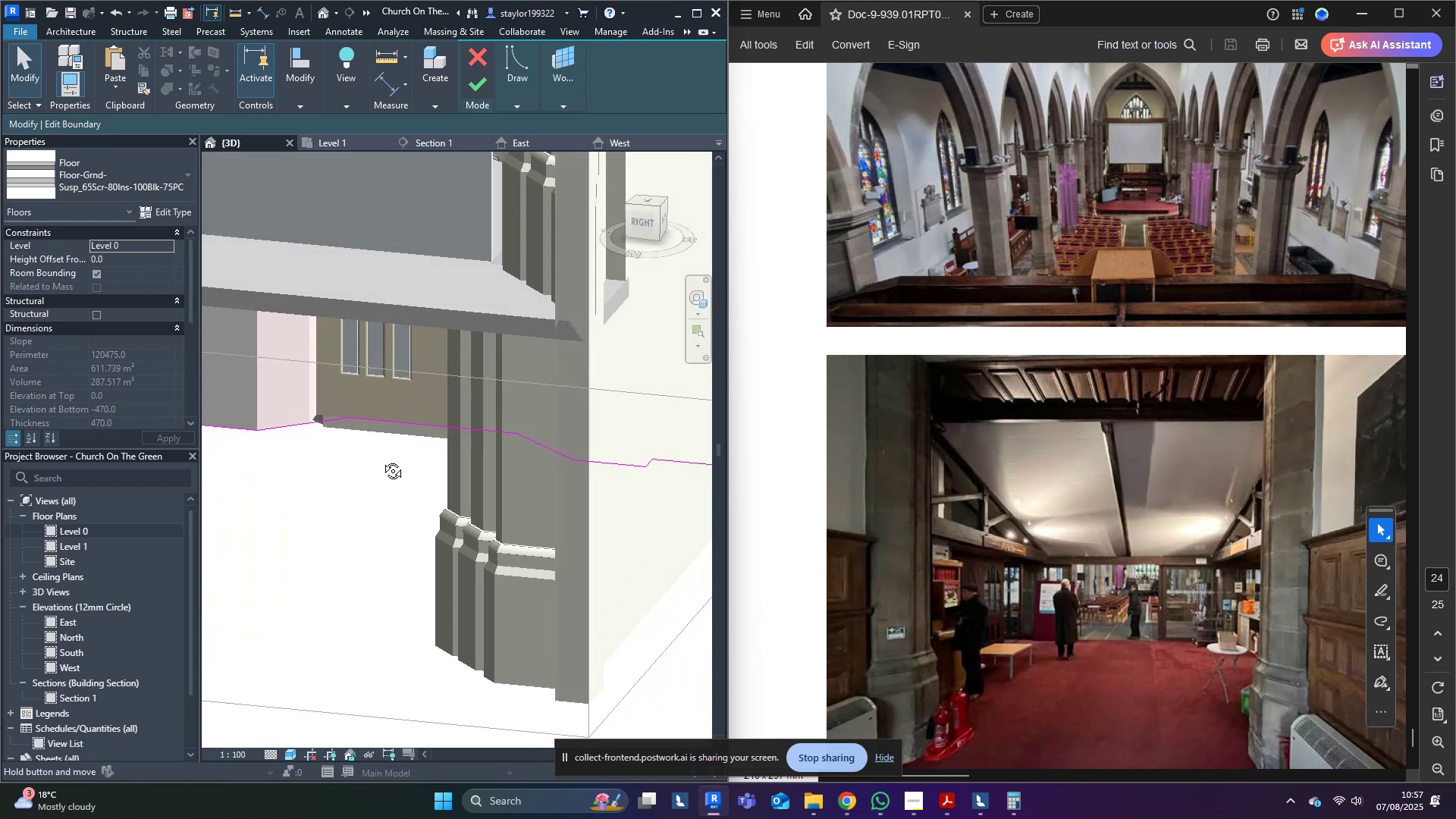 
key(Shift+ShiftLeft)
 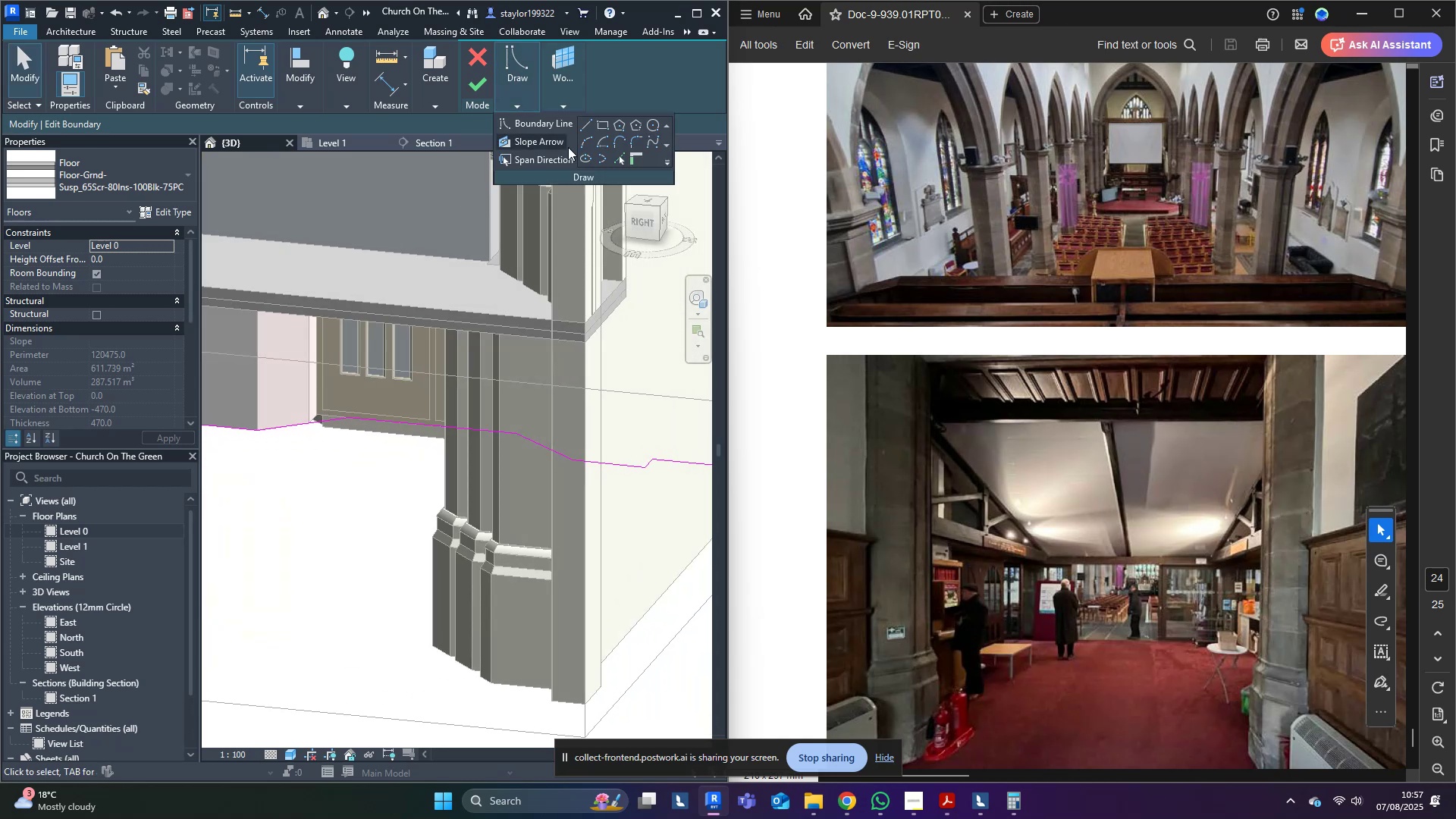 
left_click([620, 157])
 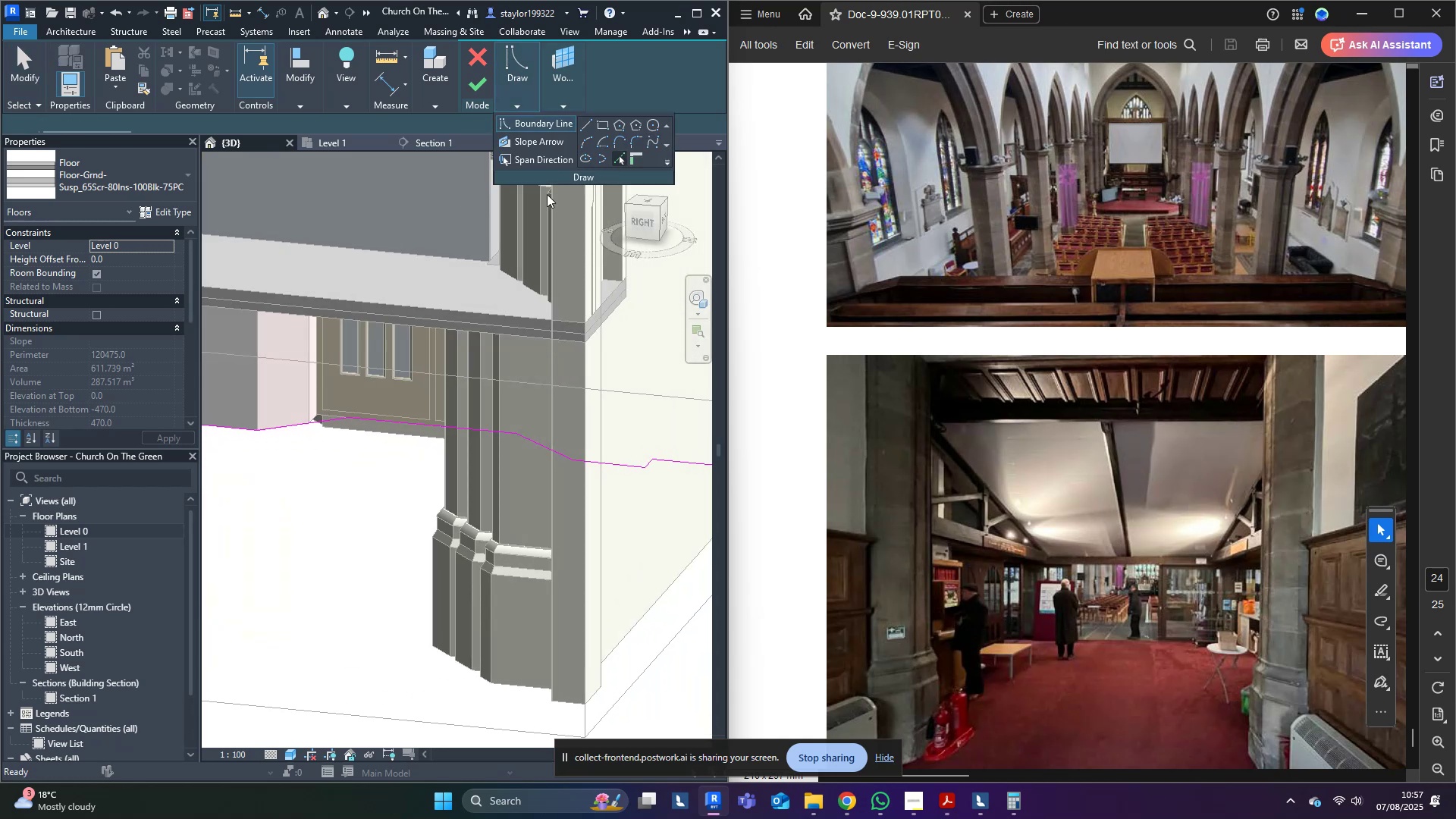 
scroll: coordinate [328, 452], scroll_direction: up, amount: 4.0
 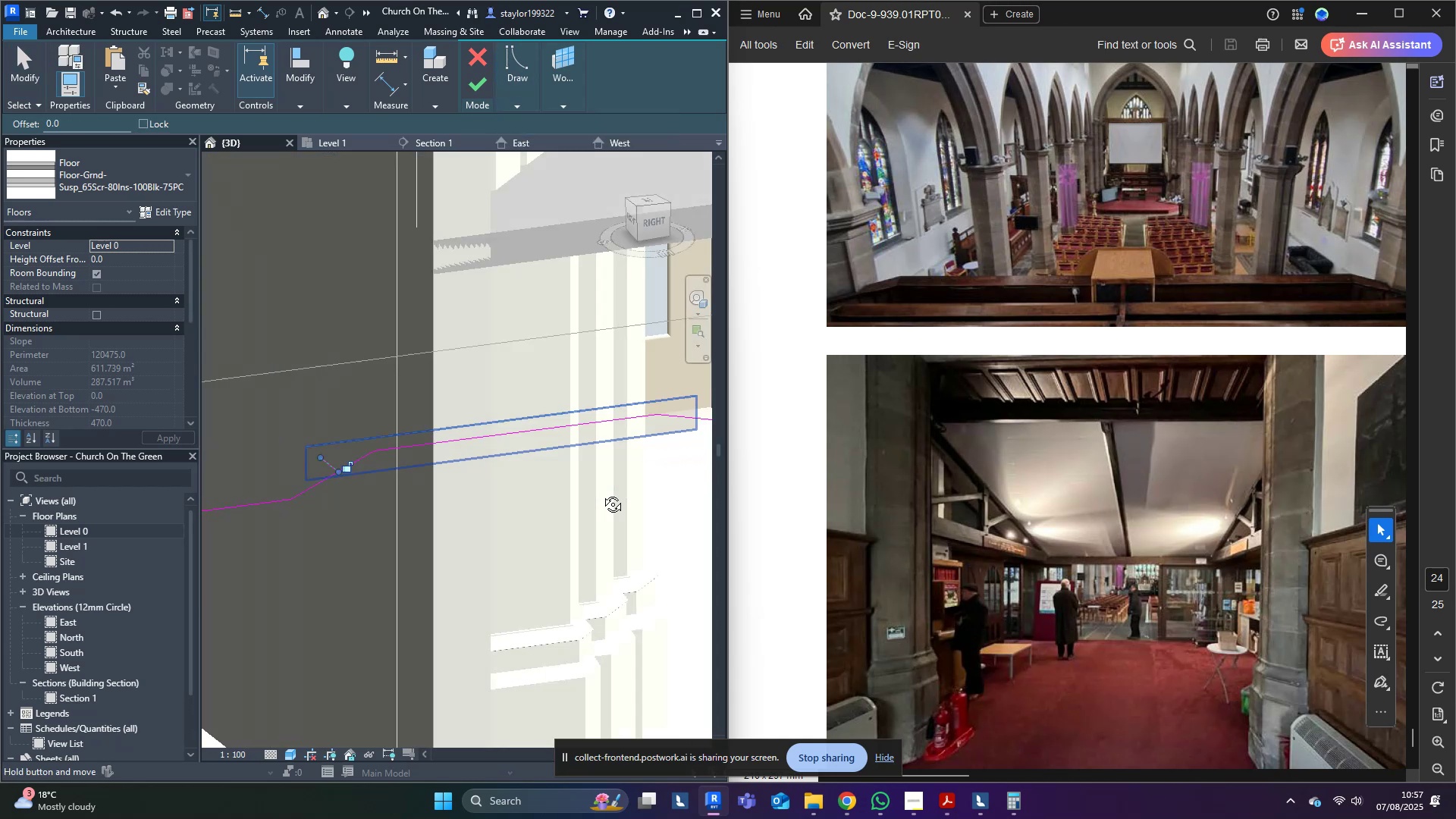 
left_click([328, 452])
 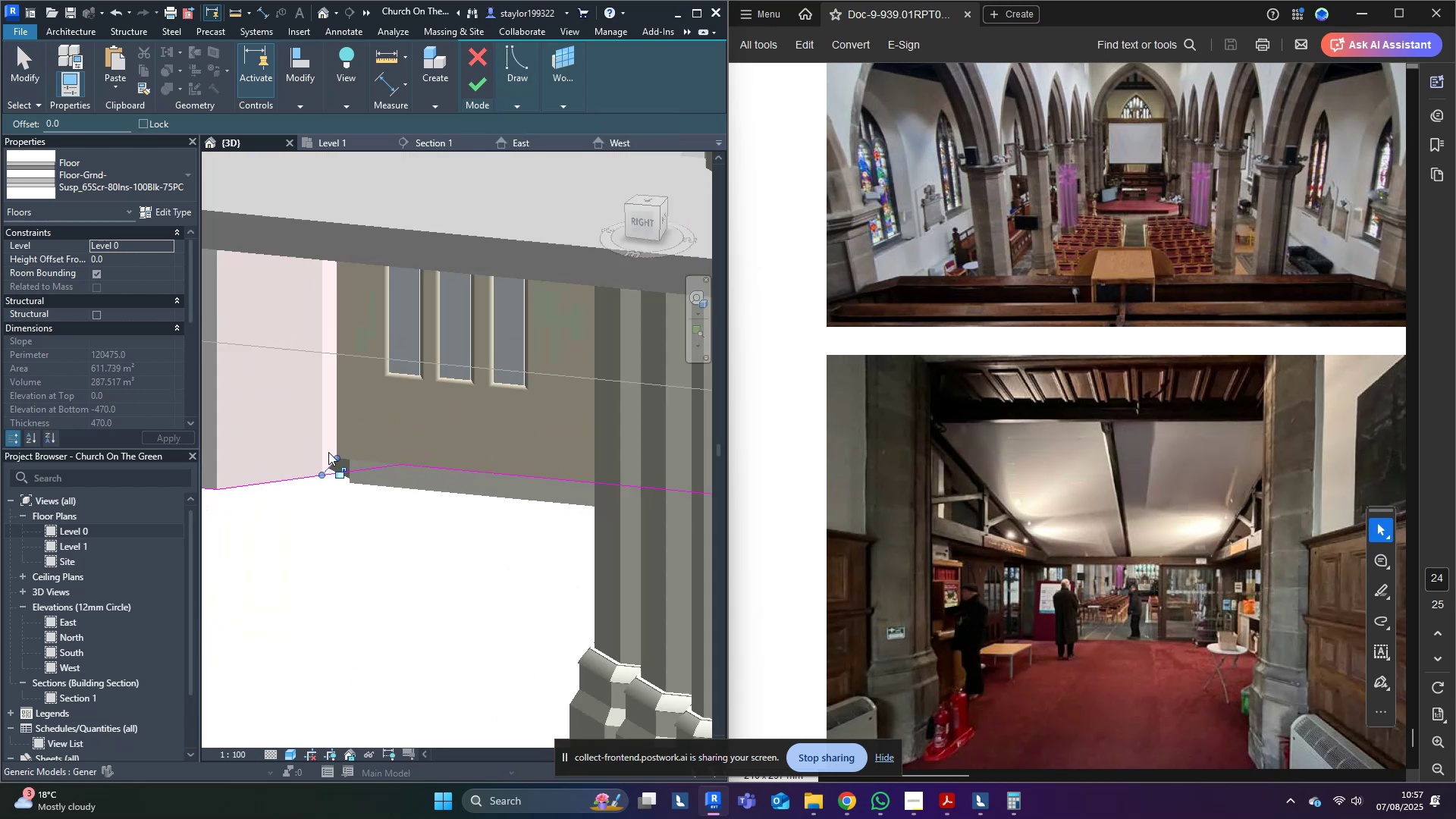 
hold_key(key=ShiftLeft, duration=0.39)
 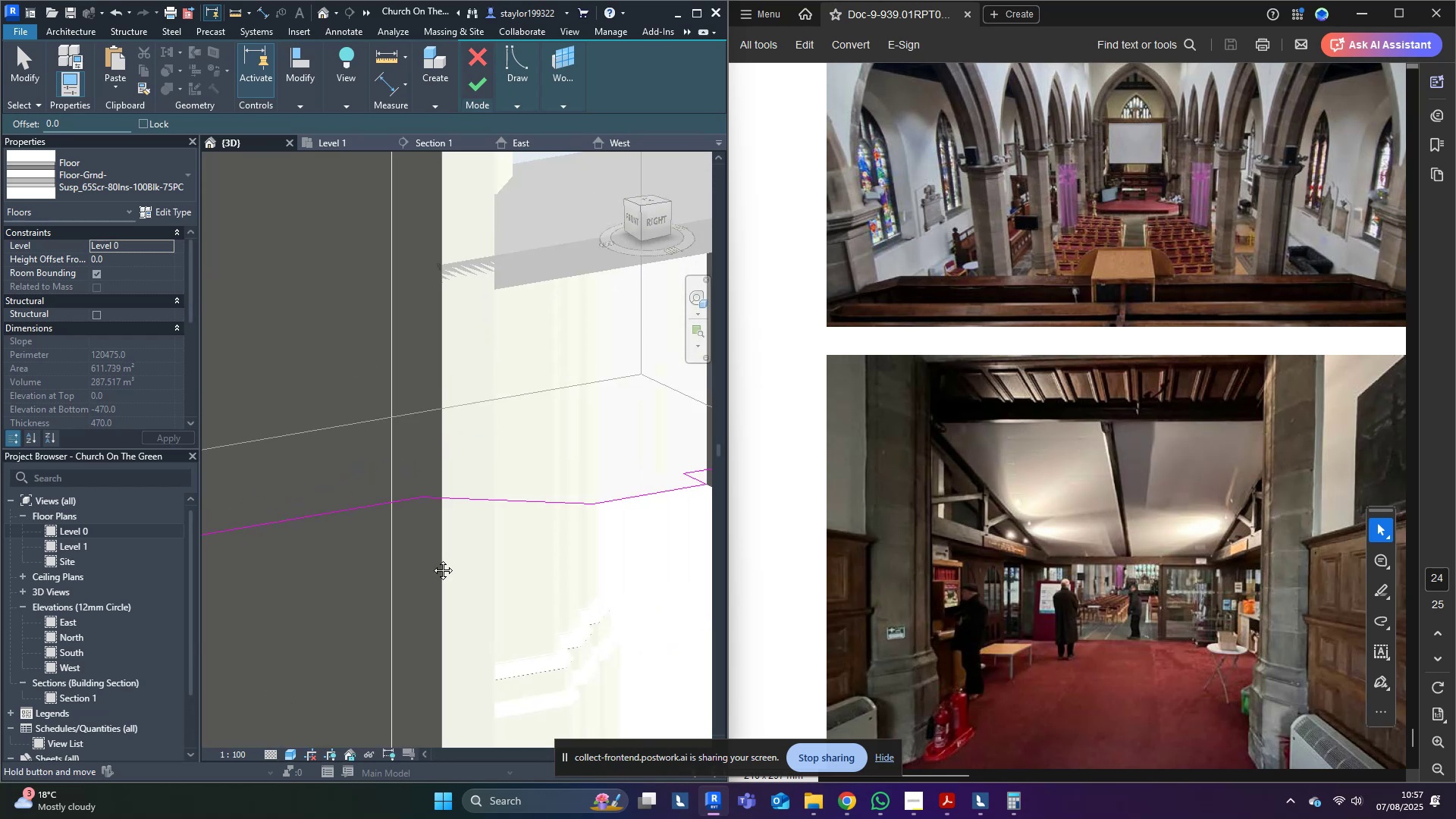 
key(Shift+ShiftLeft)
 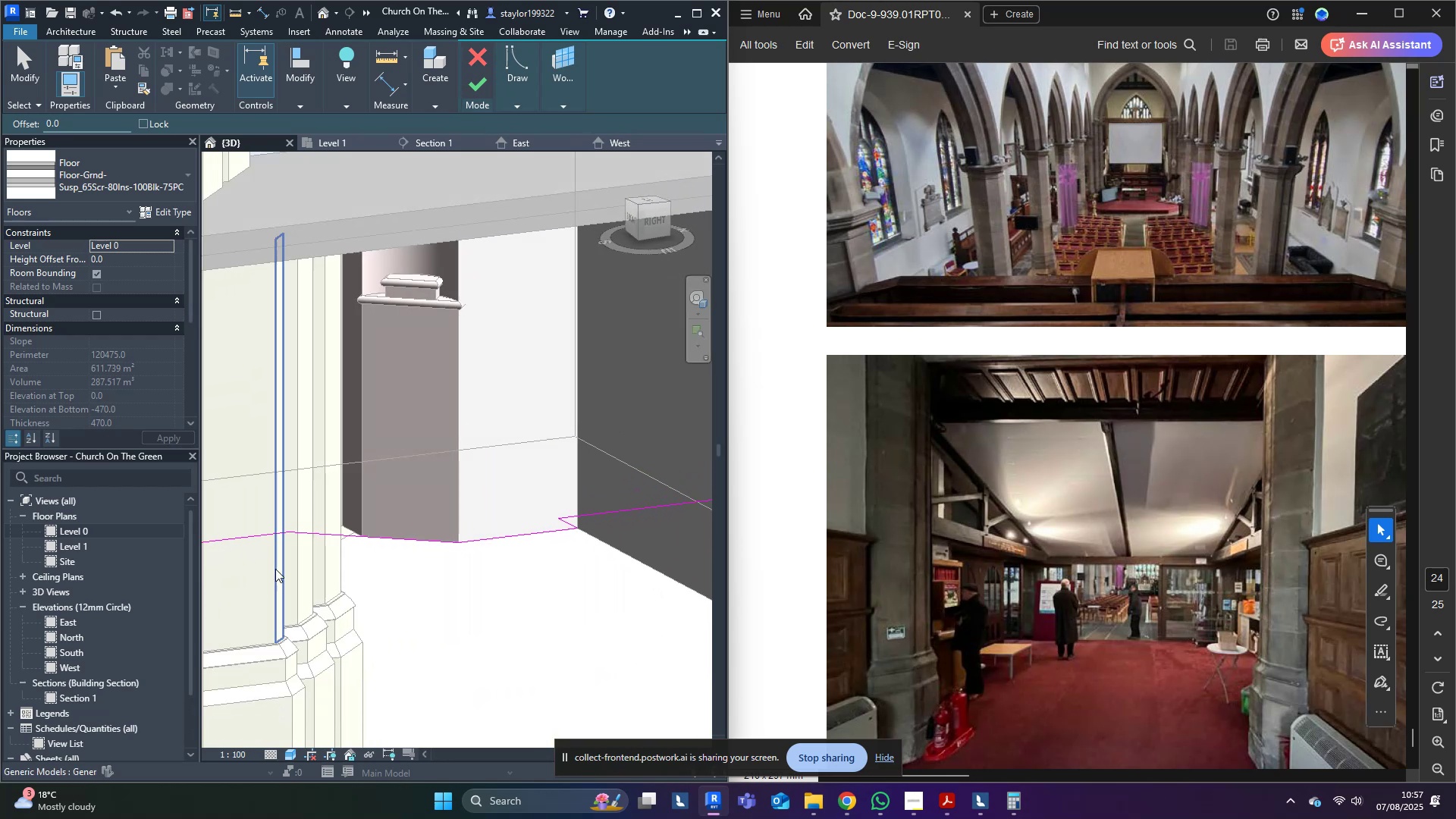 
scroll: coordinate [397, 516], scroll_direction: up, amount: 4.0
 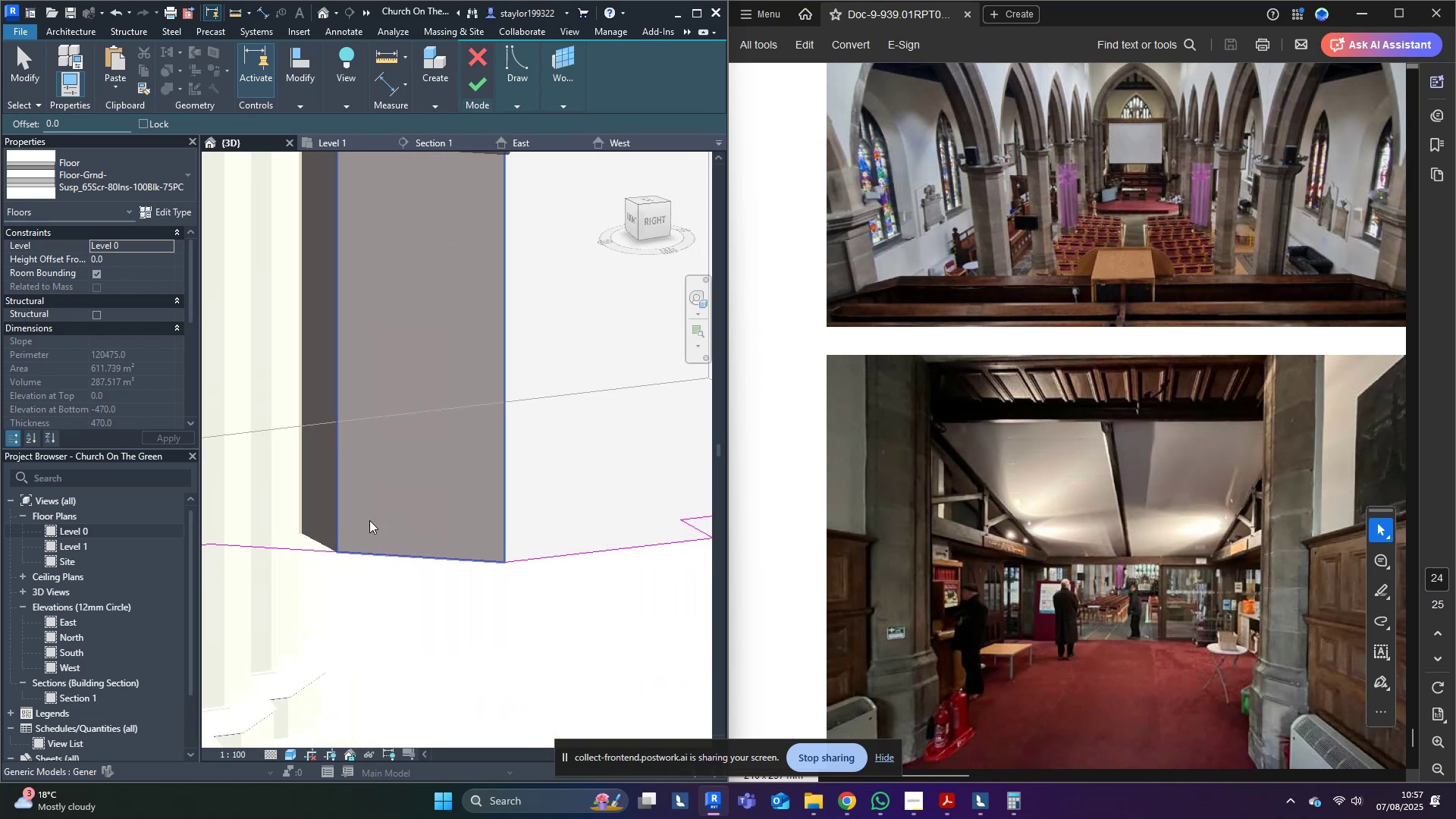 
key(Shift+ShiftLeft)
 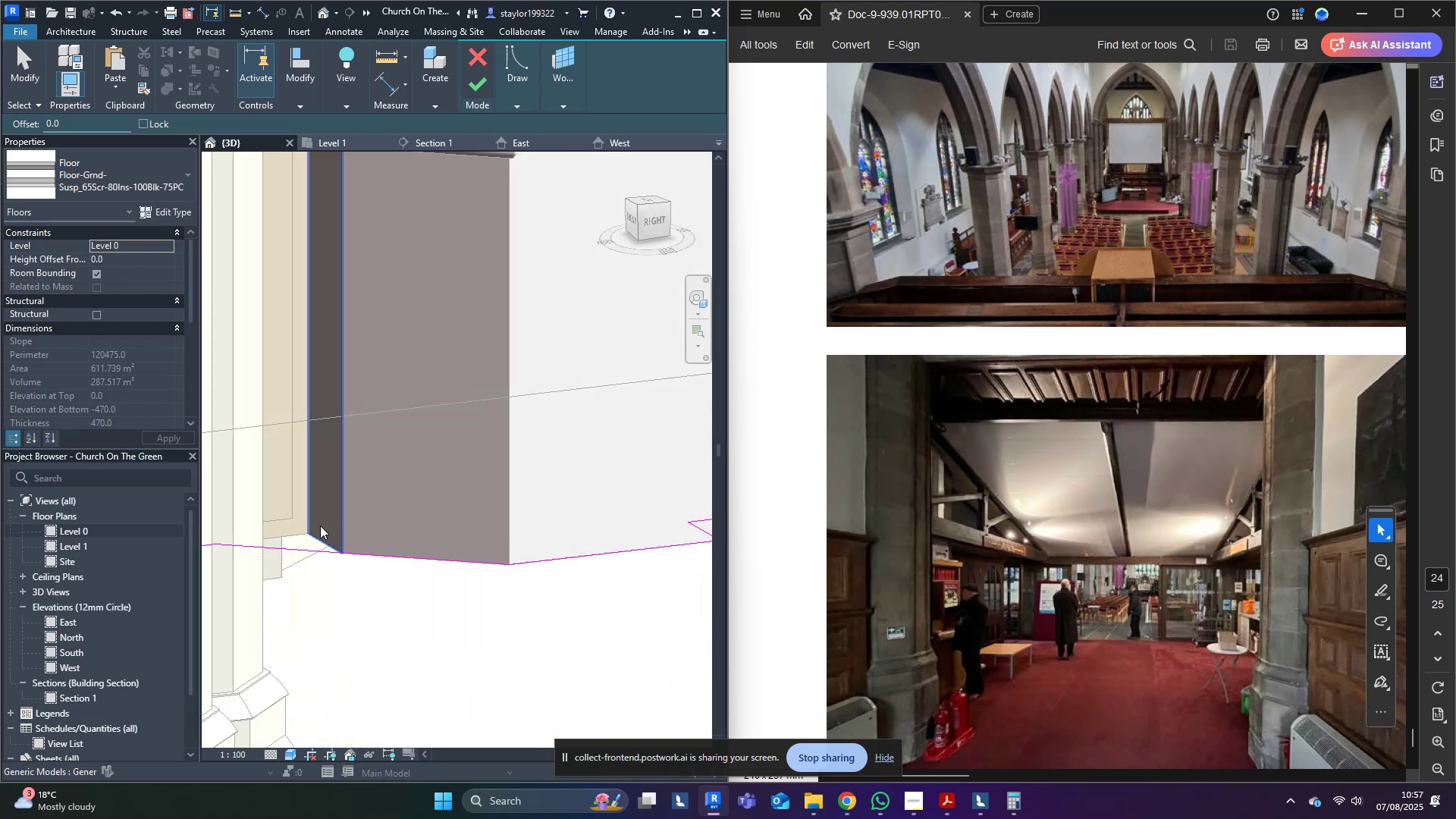 
left_click_drag(start_coordinate=[325, 520], to_coordinate=[326, 526])
 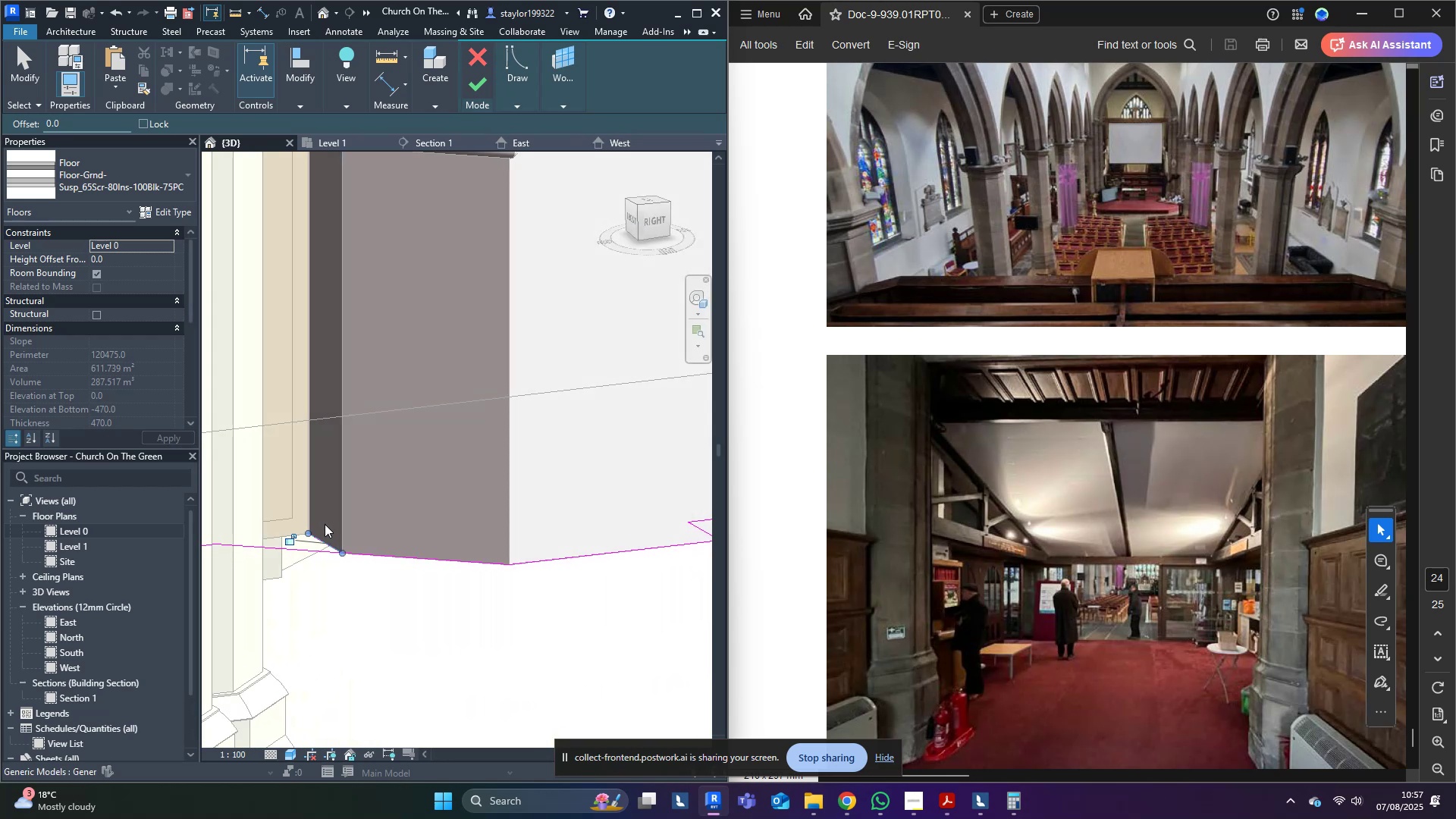 
key(R)
 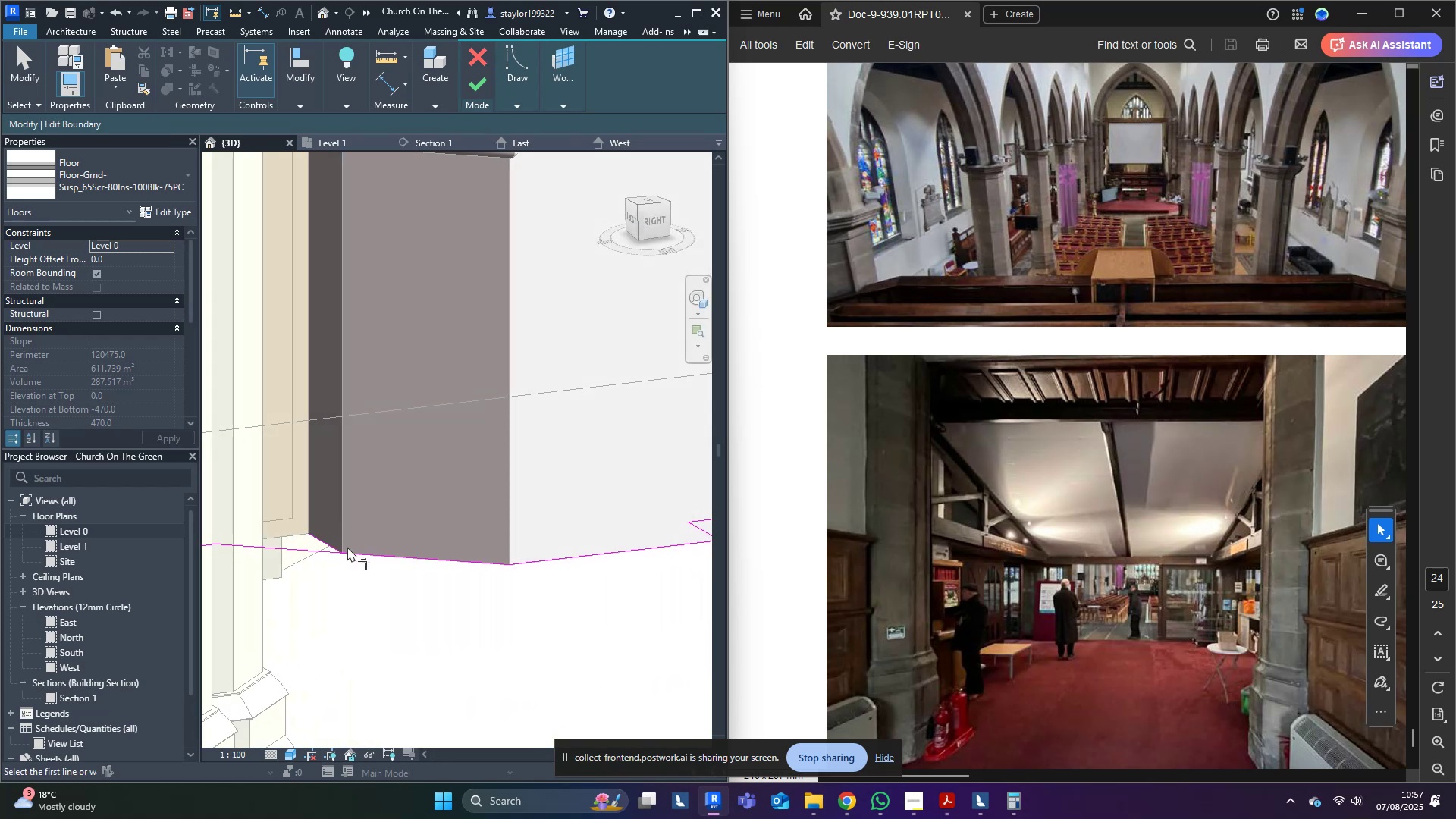 
double_click([359, 556])
 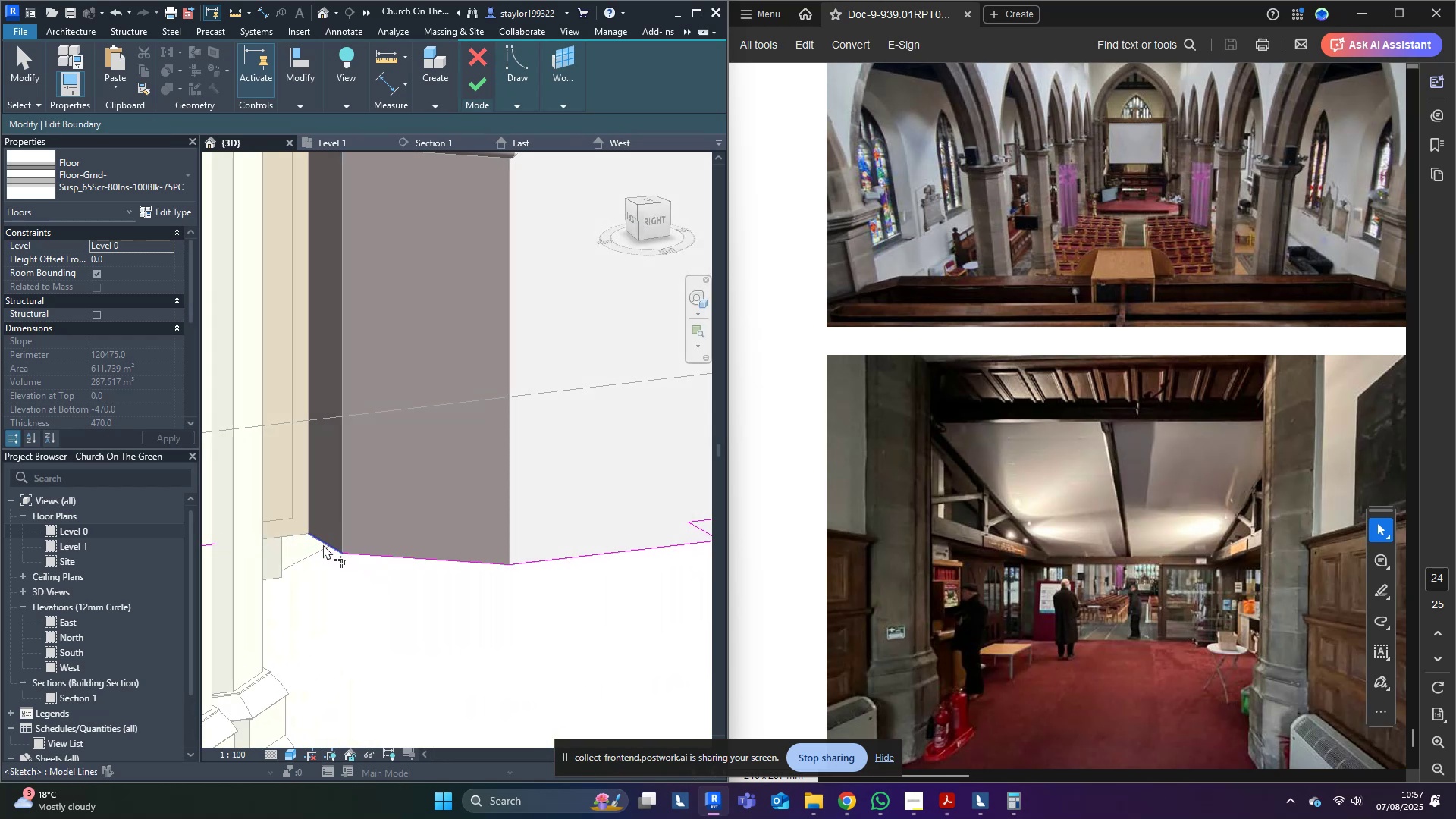 
double_click([323, 544])
 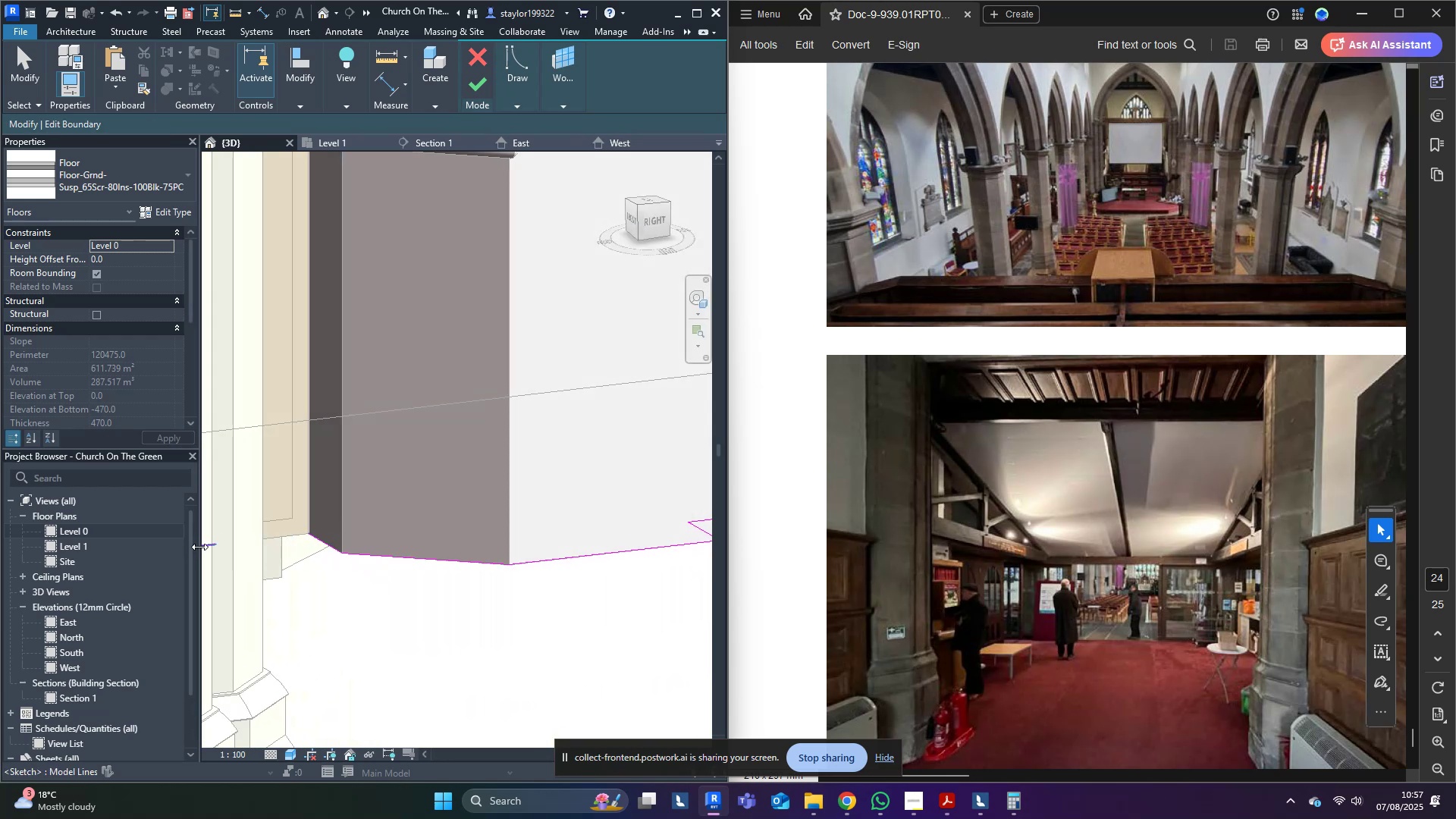 
left_click([206, 548])
 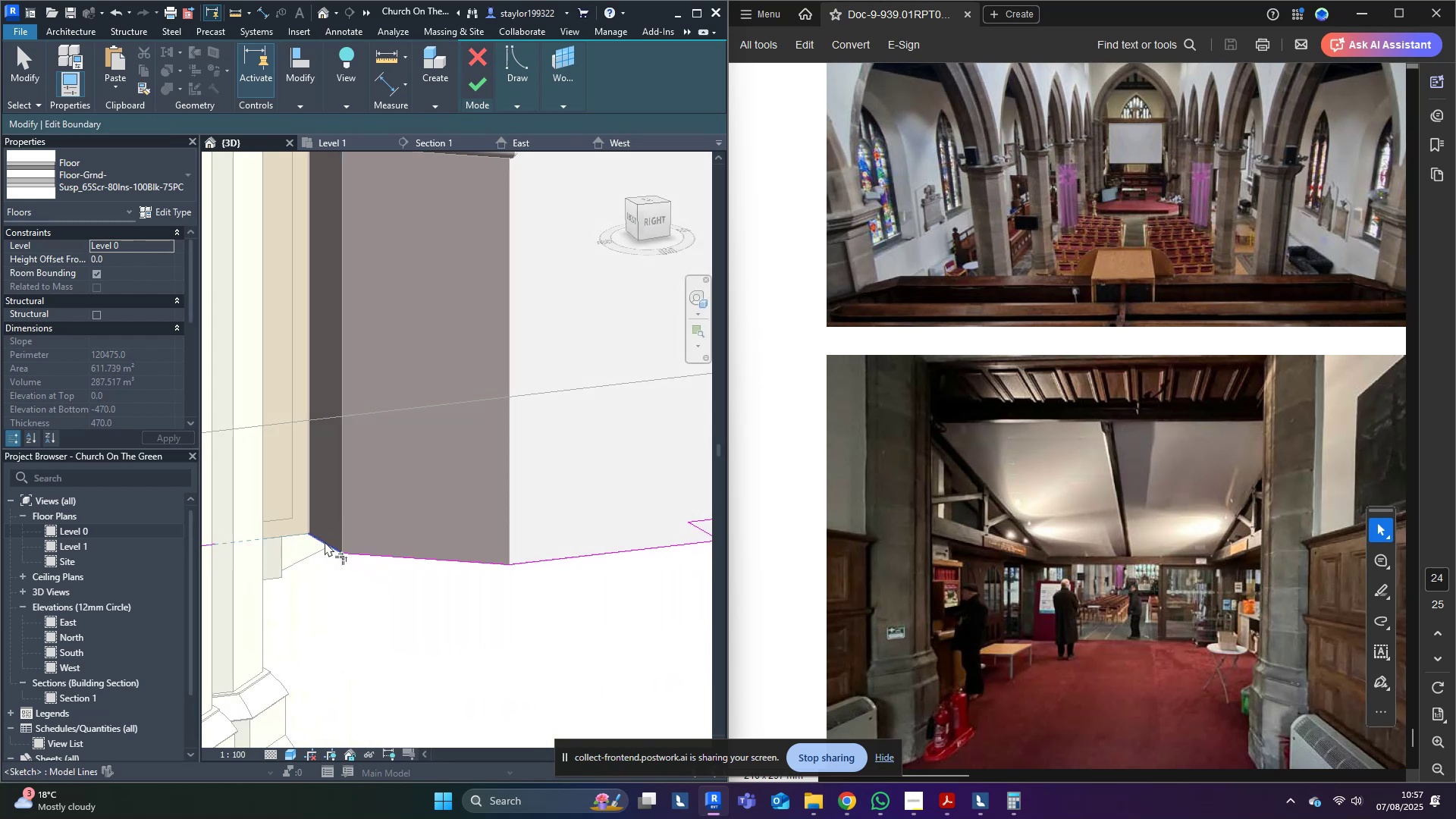 
left_click([325, 541])
 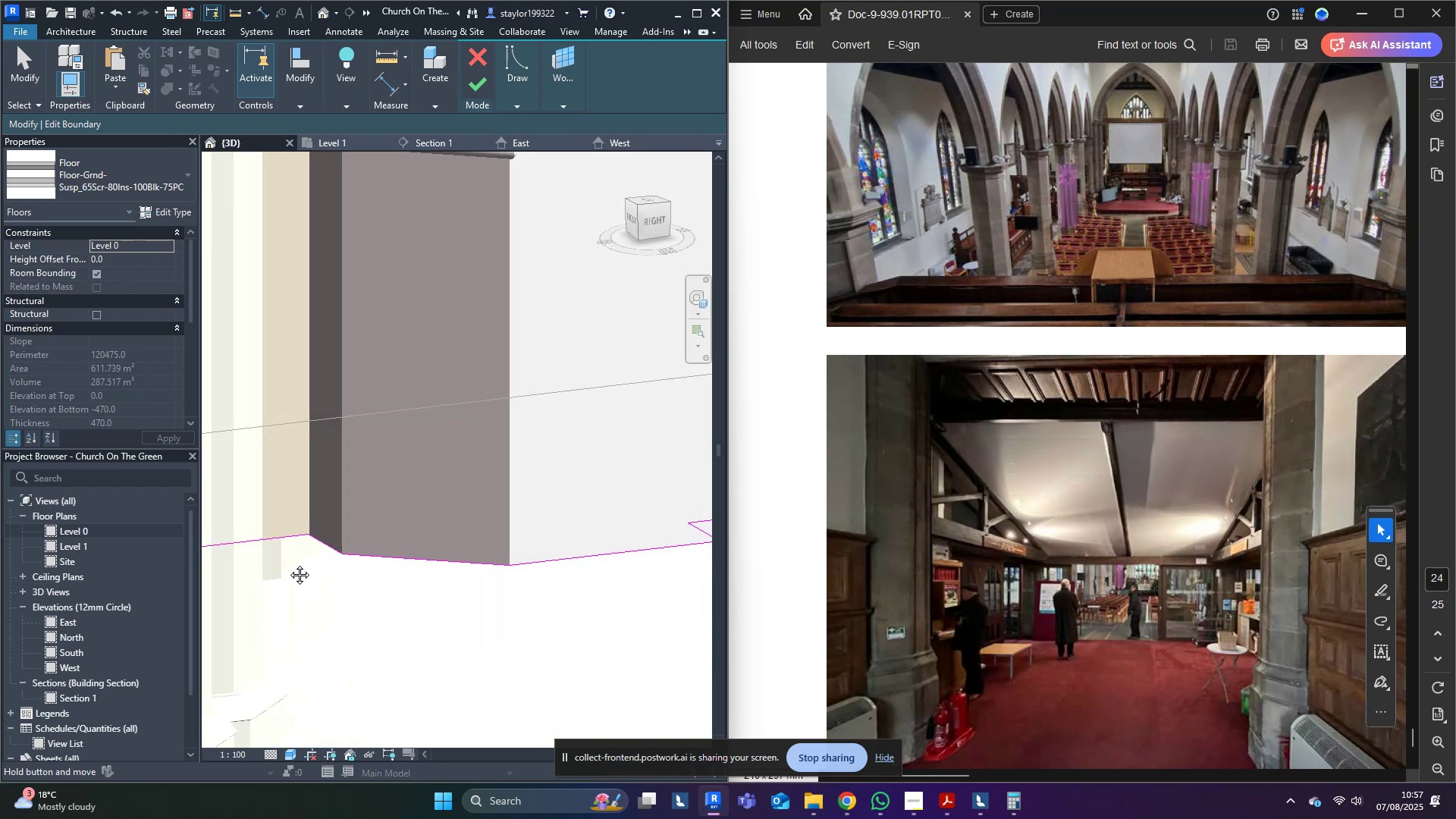 
scroll: coordinate [594, 538], scroll_direction: down, amount: 4.0
 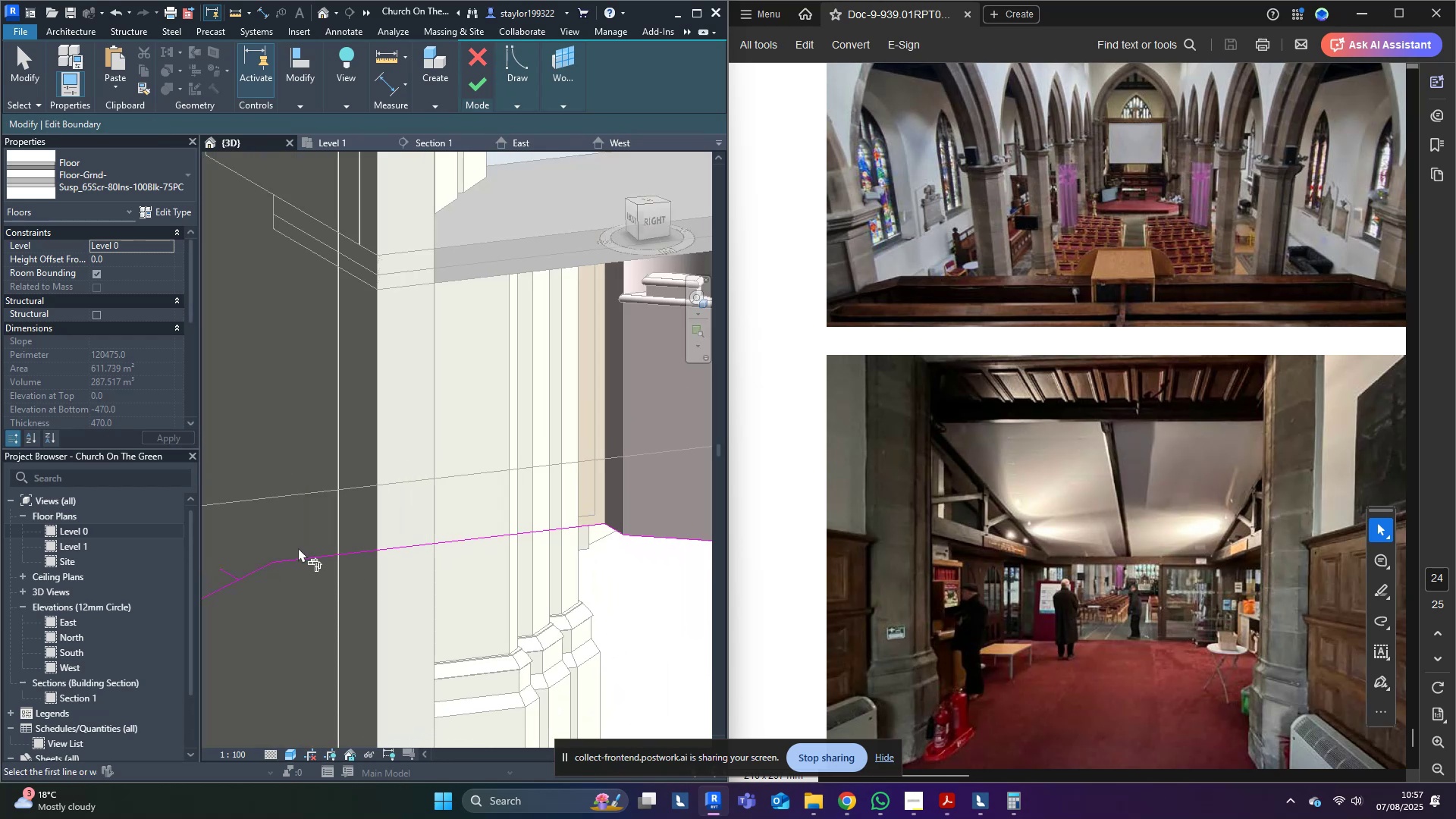 
double_click([298, 556])
 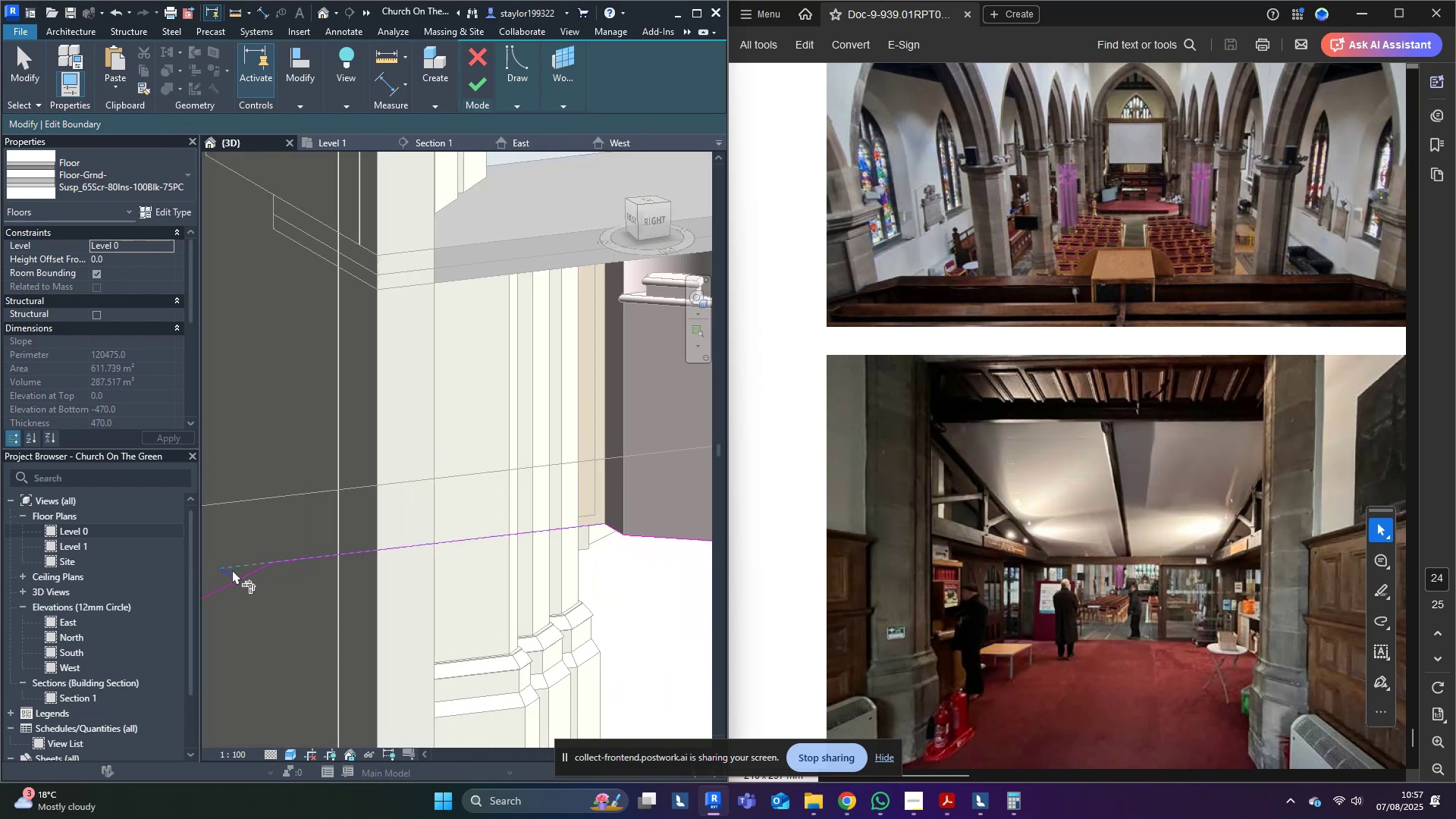 
left_click([228, 573])
 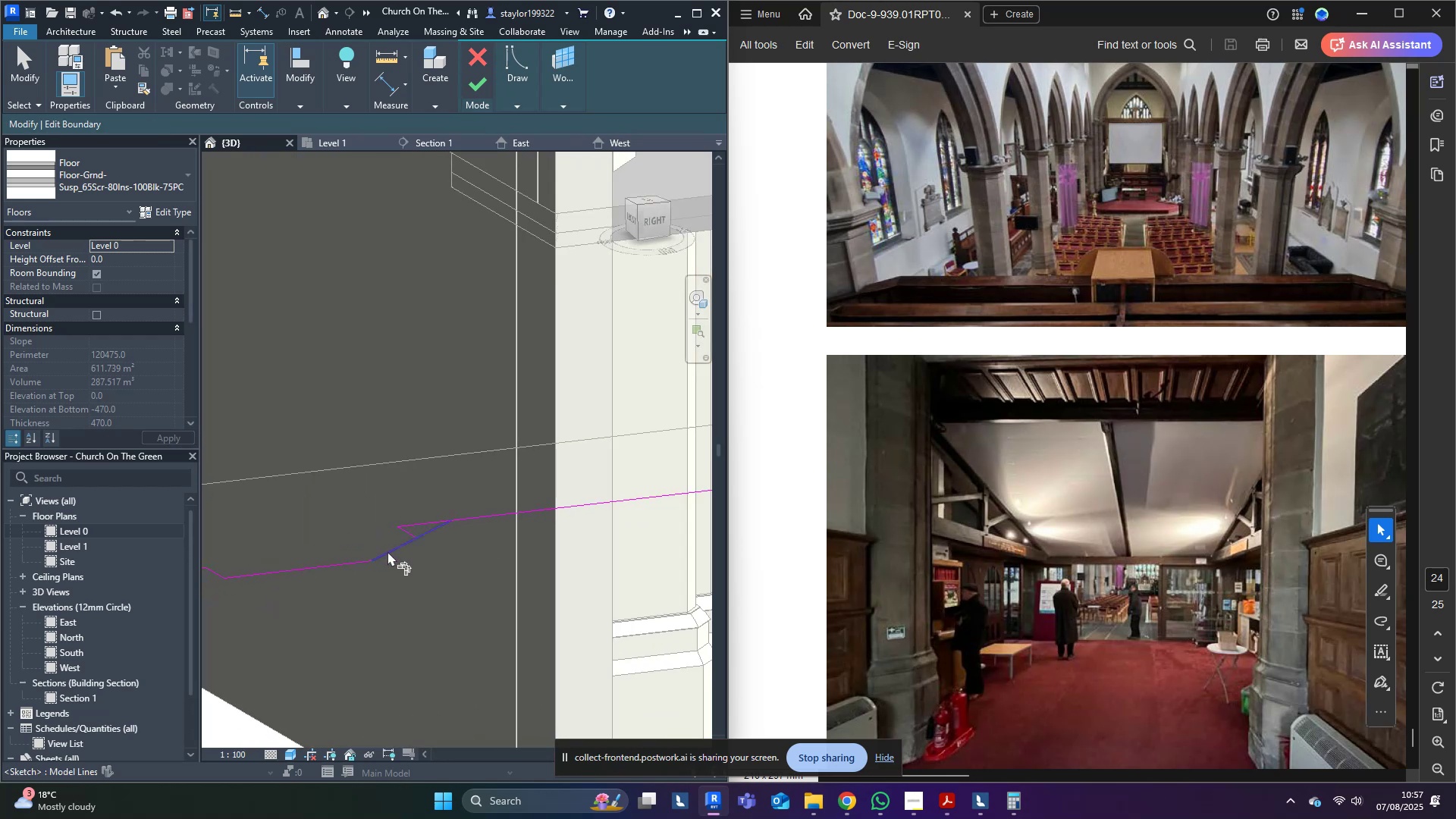 
double_click([403, 535])
 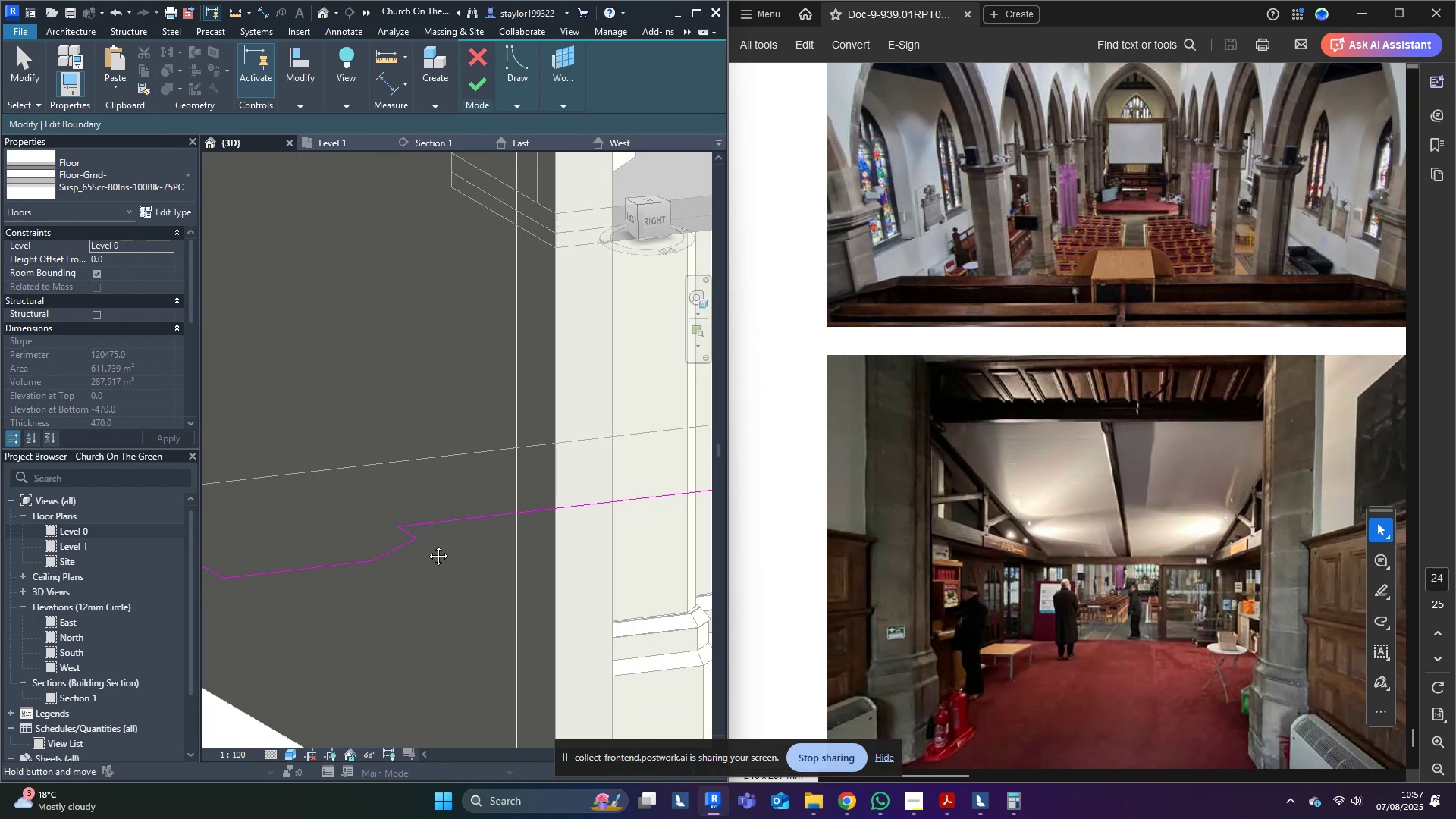 
scroll: coordinate [421, 549], scroll_direction: down, amount: 3.0
 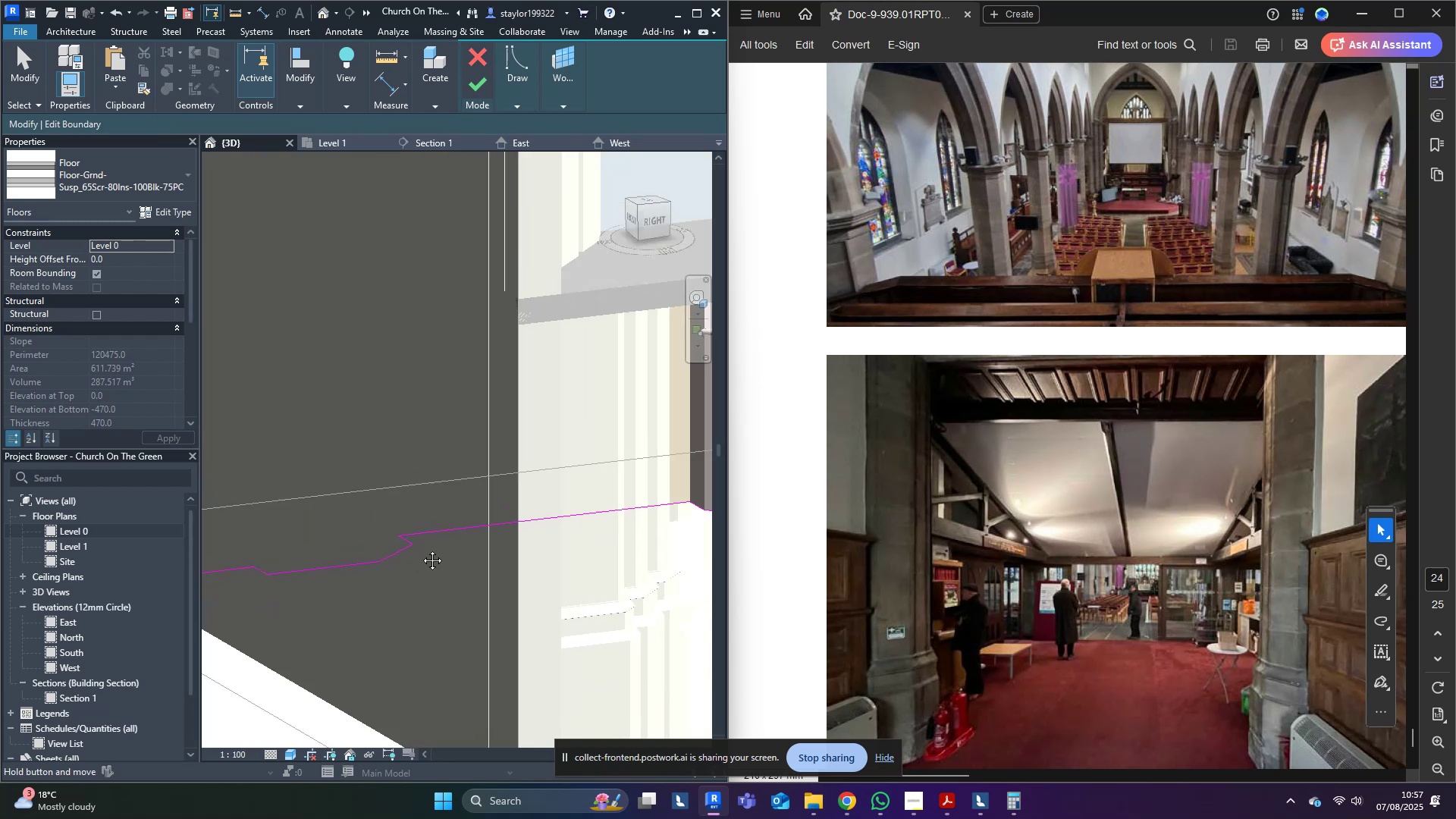 
type(md)
key(Escape)
 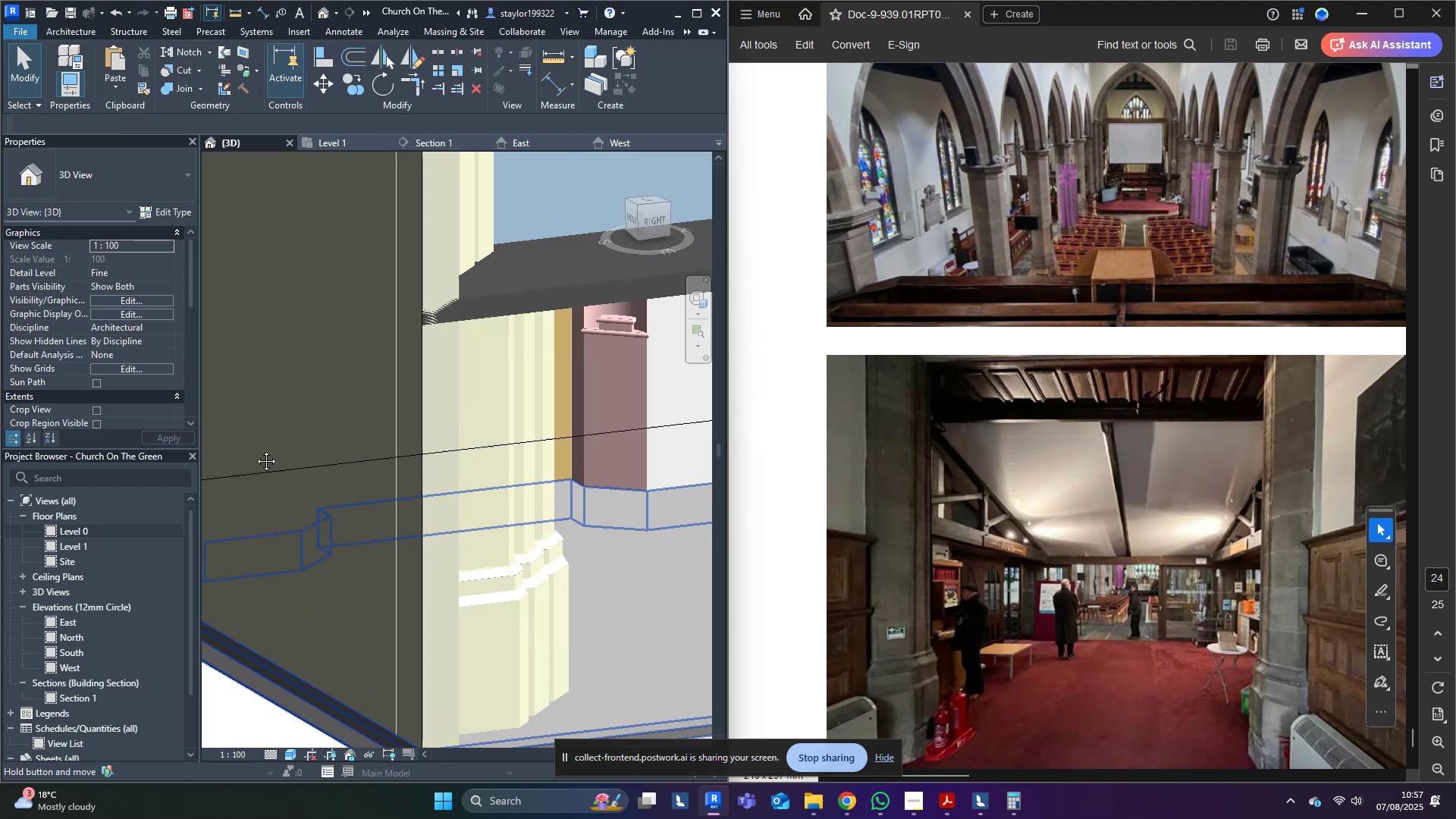 
scroll: coordinate [338, 414], scroll_direction: down, amount: 4.0
 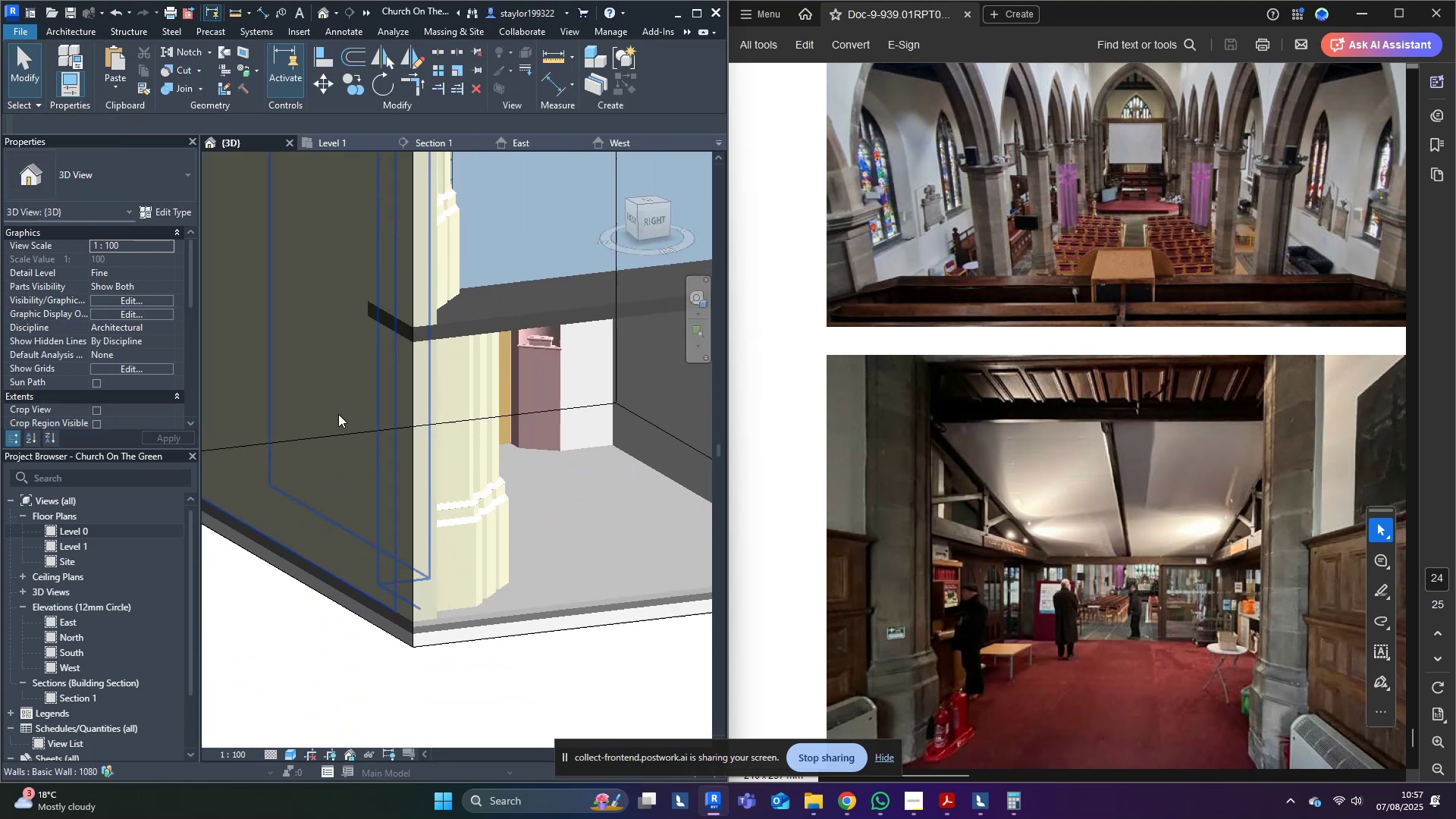 
hold_key(key=ShiftLeft, duration=0.49)
 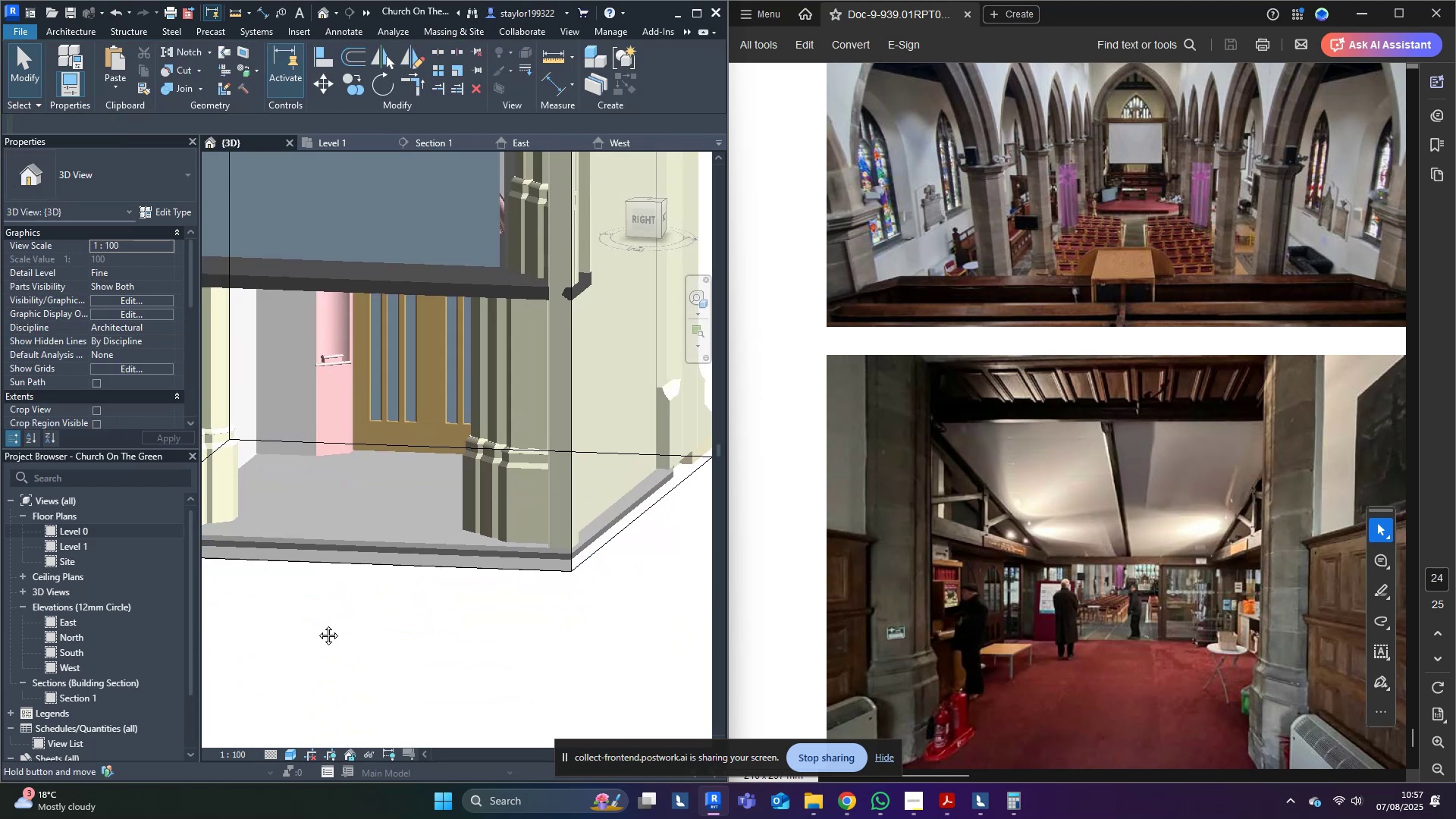 
scroll: coordinate [479, 608], scroll_direction: down, amount: 1.0
 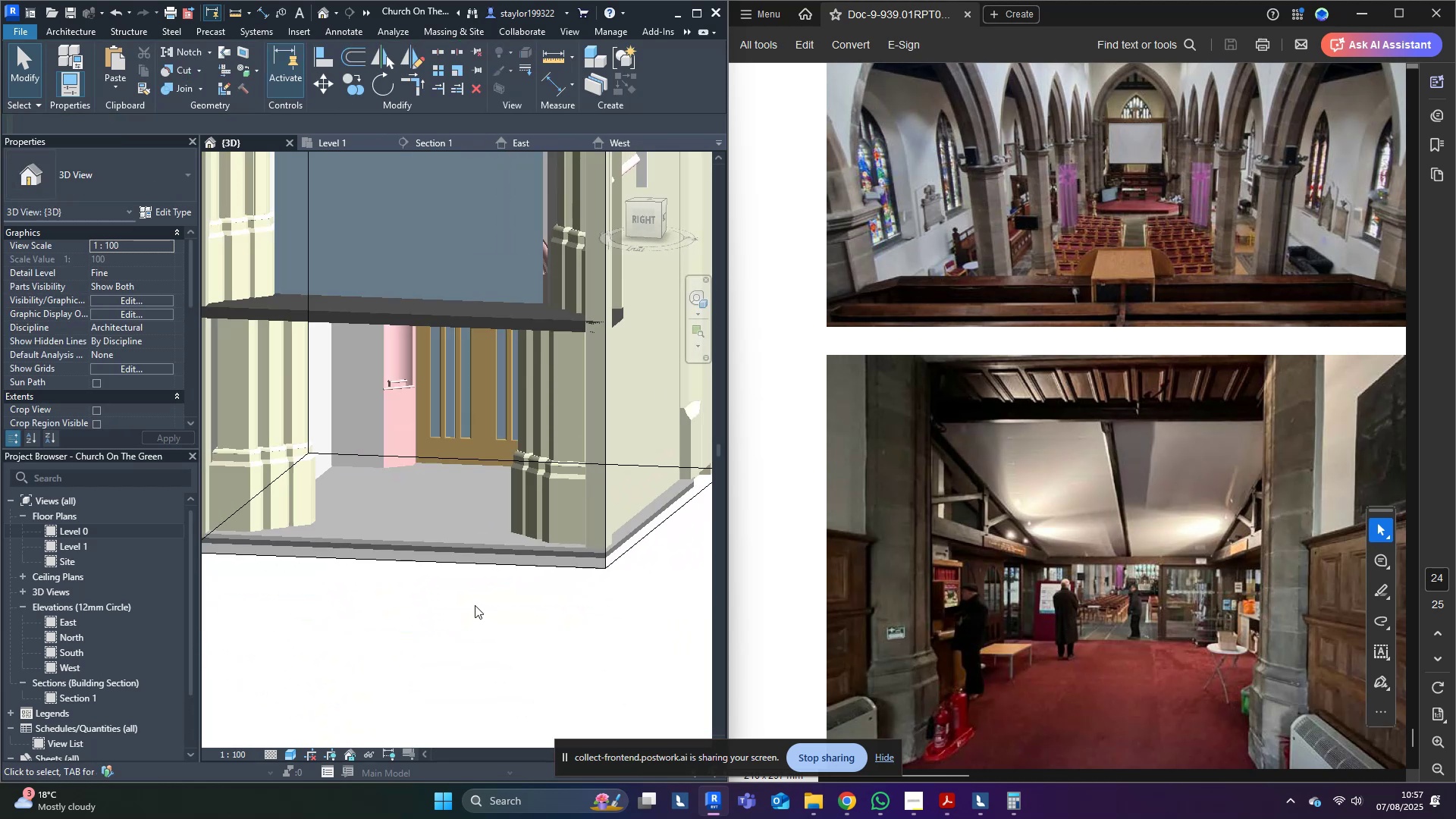 
hold_key(key=ShiftLeft, duration=1.0)
 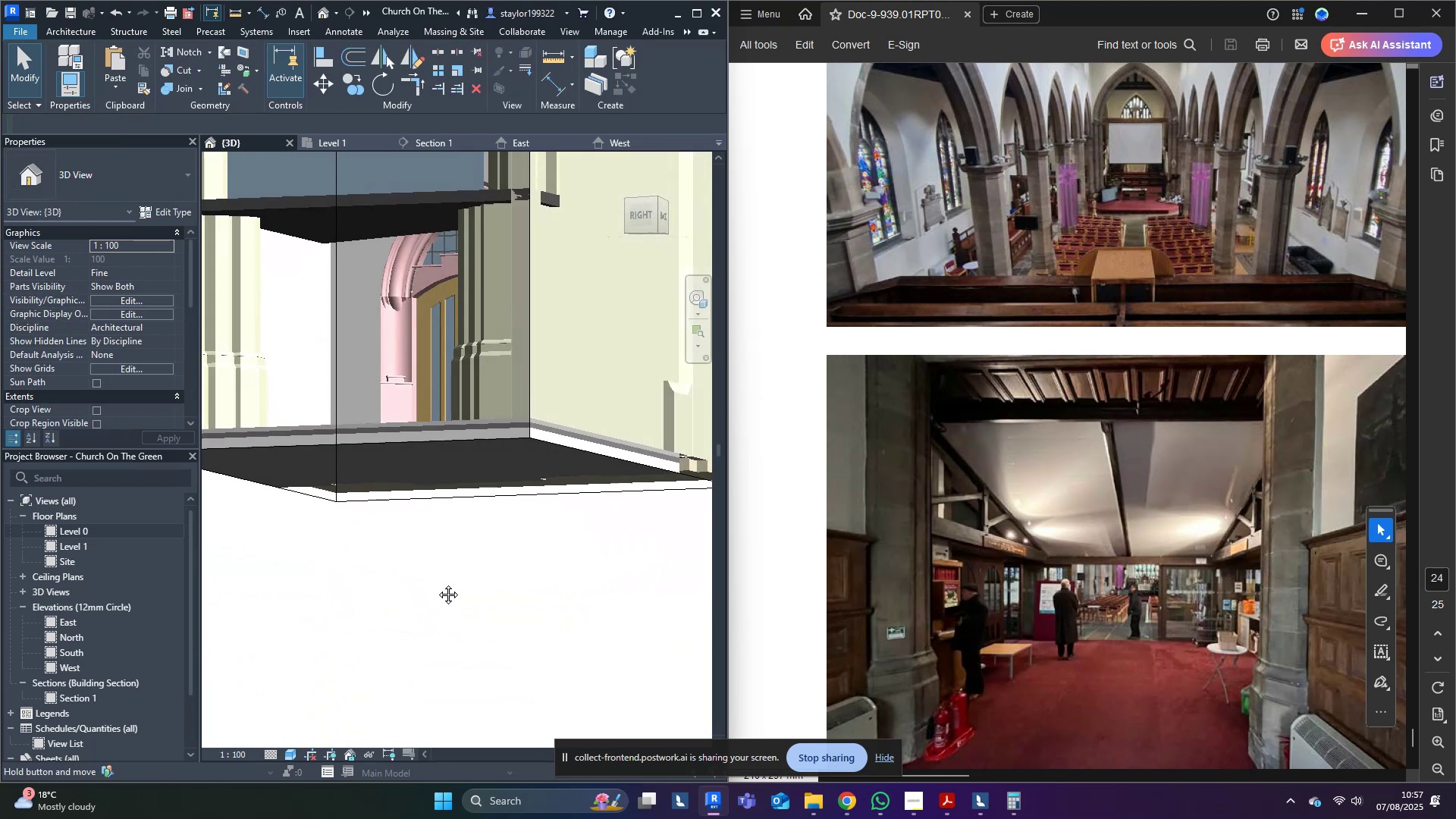 
key(Control+ControlLeft)
 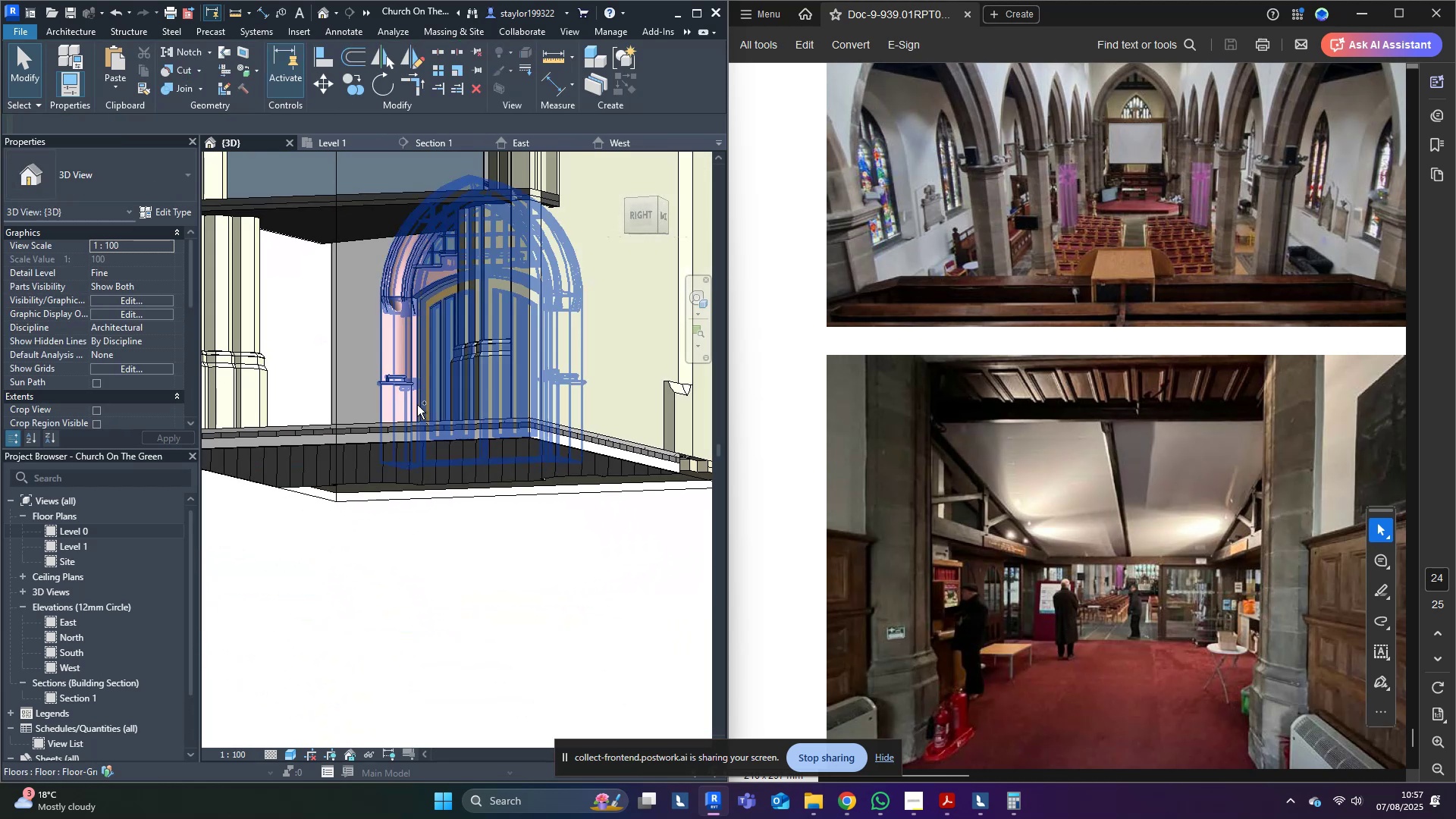 
key(Control+S)
 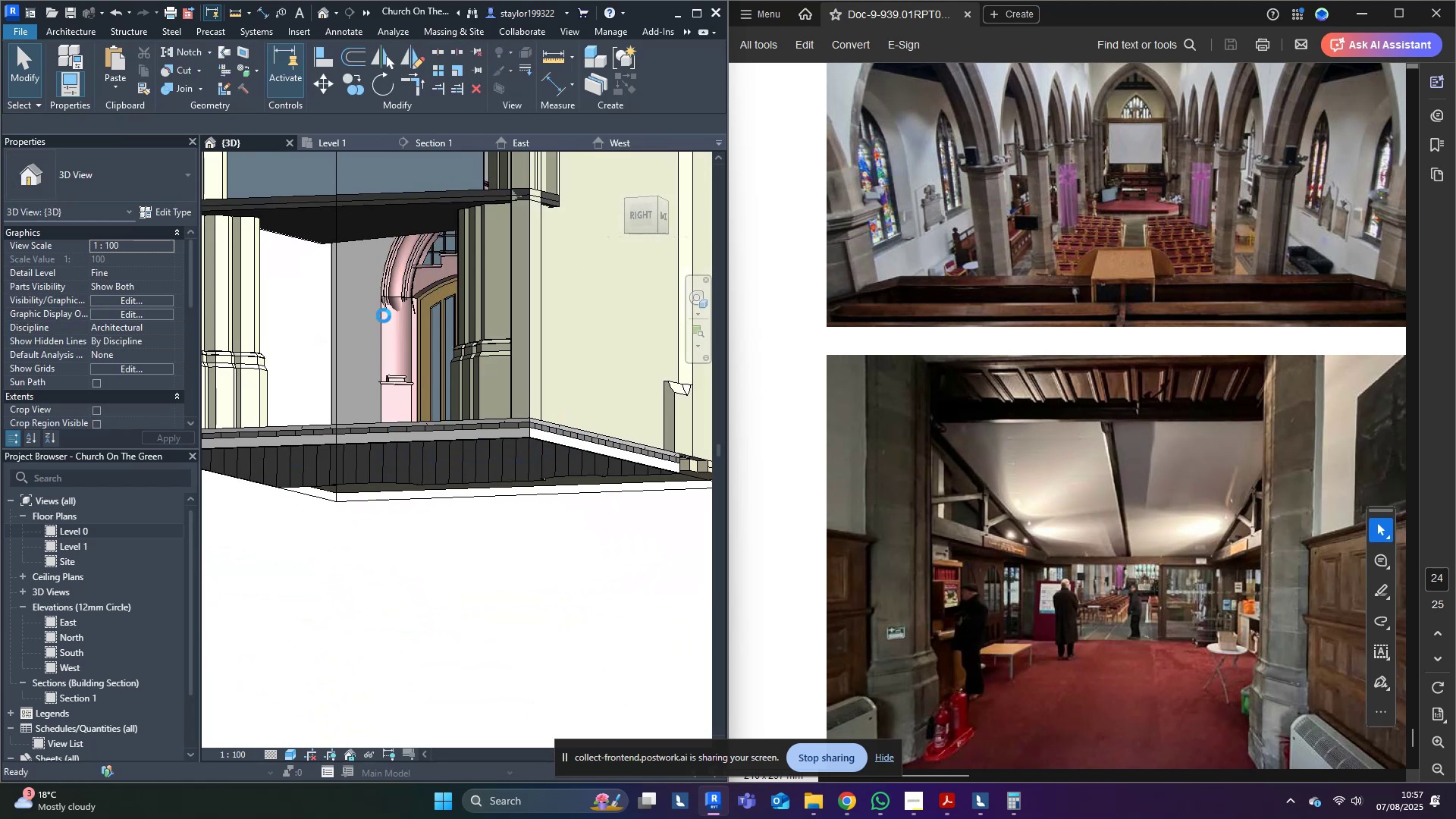 
hold_key(key=ShiftLeft, duration=1.53)
 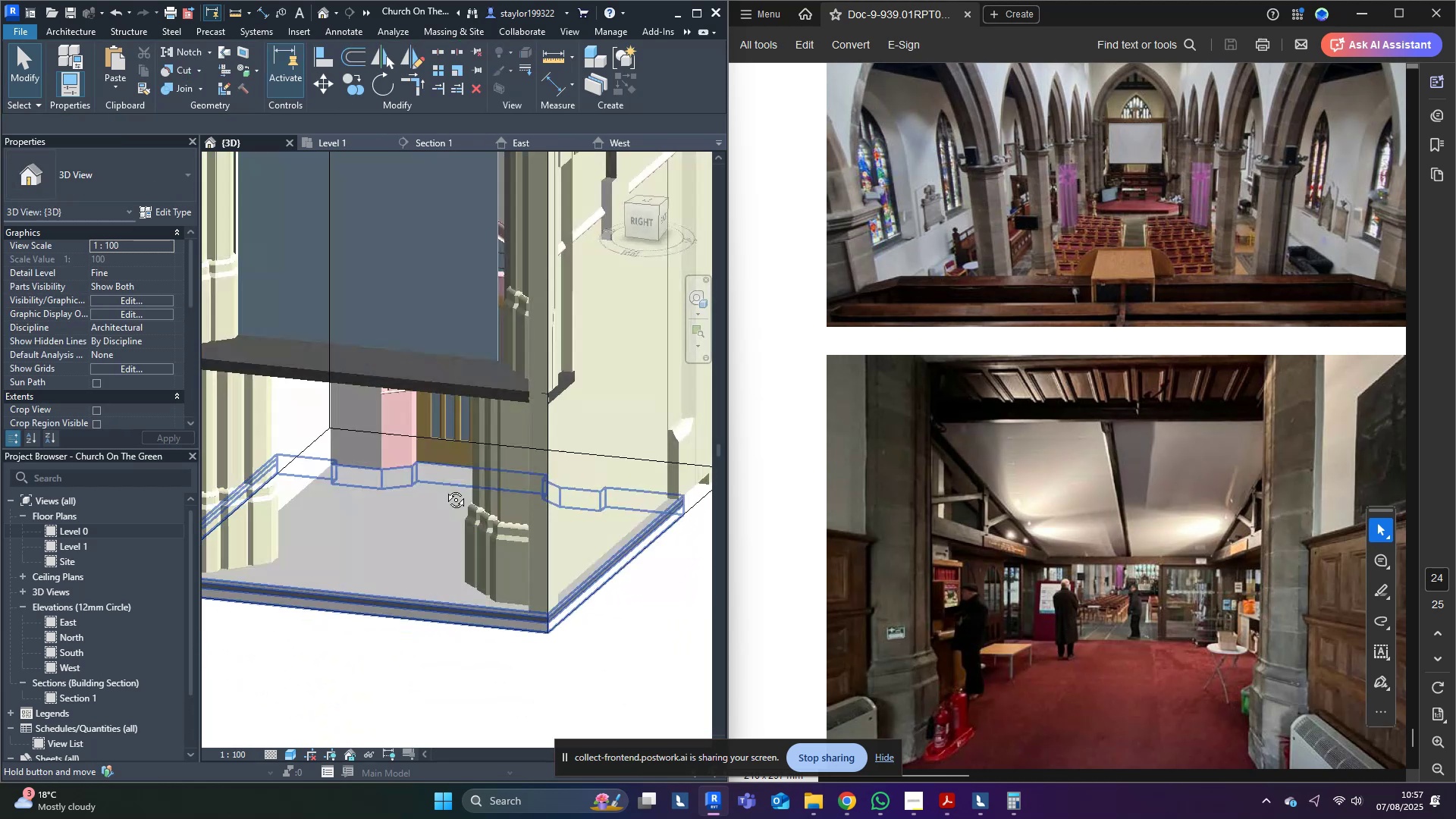 
hold_key(key=ShiftLeft, duration=0.66)
 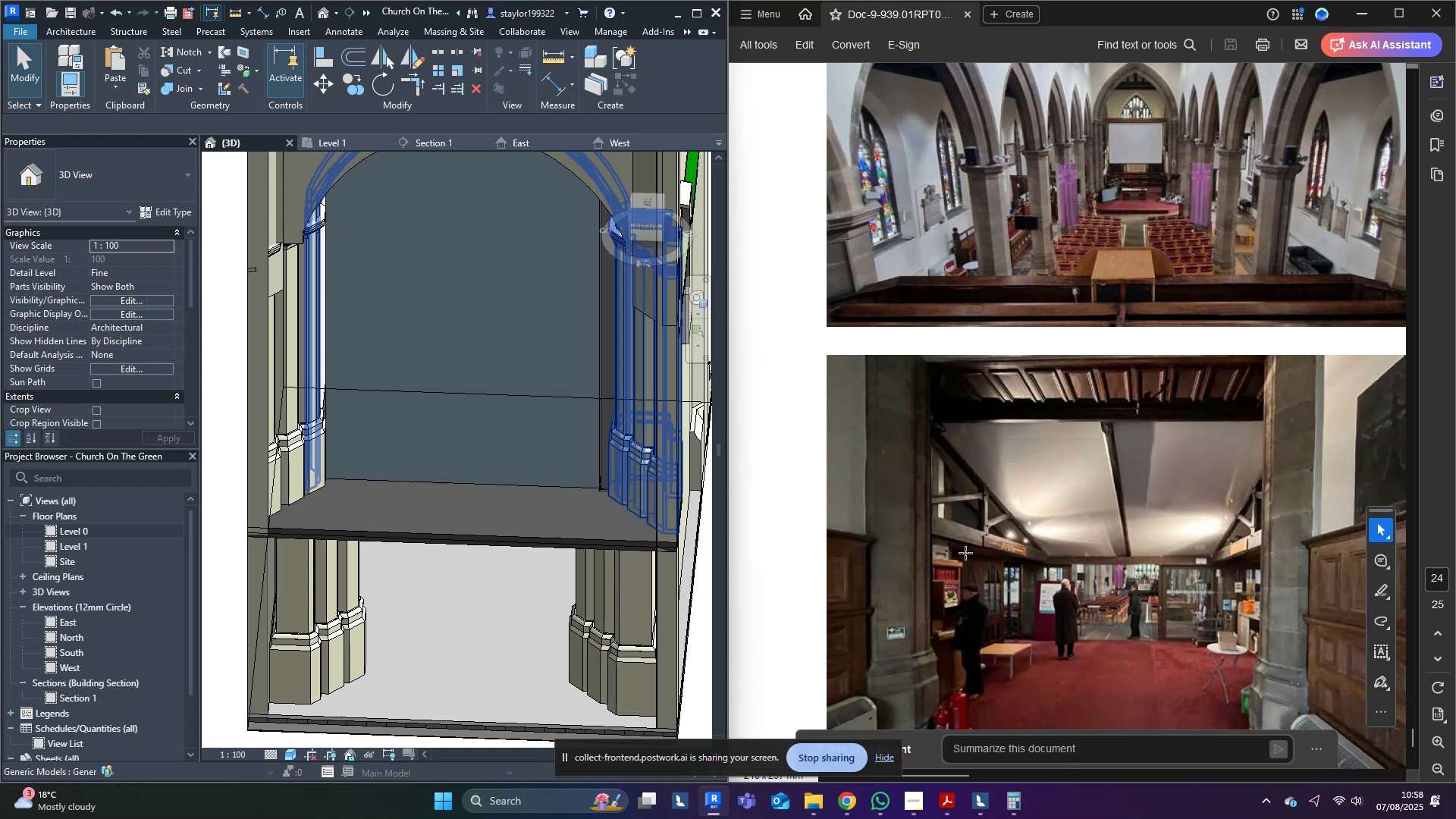 
scroll: coordinate [434, 475], scroll_direction: down, amount: 2.0
 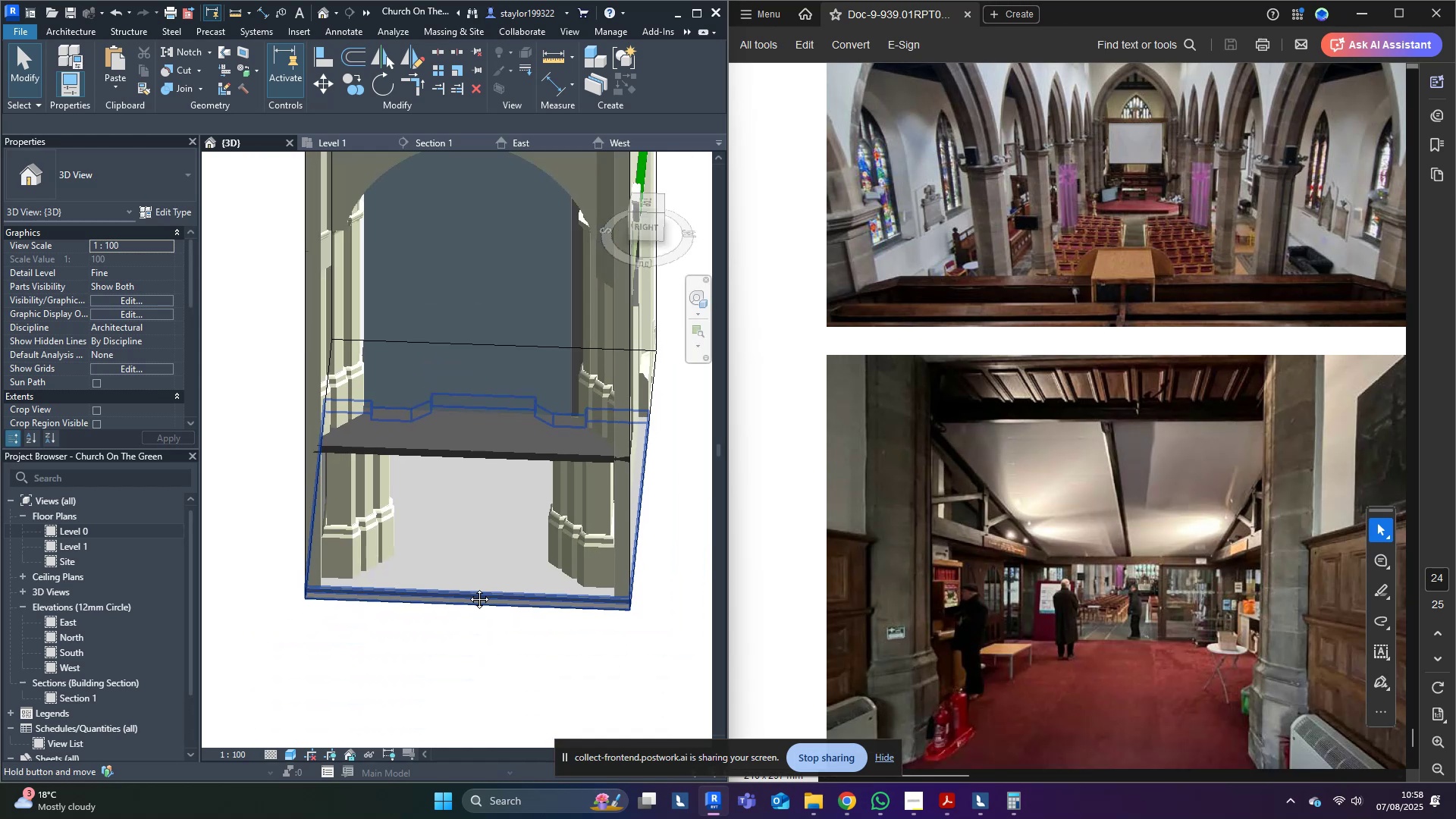 
hold_key(key=ShiftLeft, duration=0.81)
 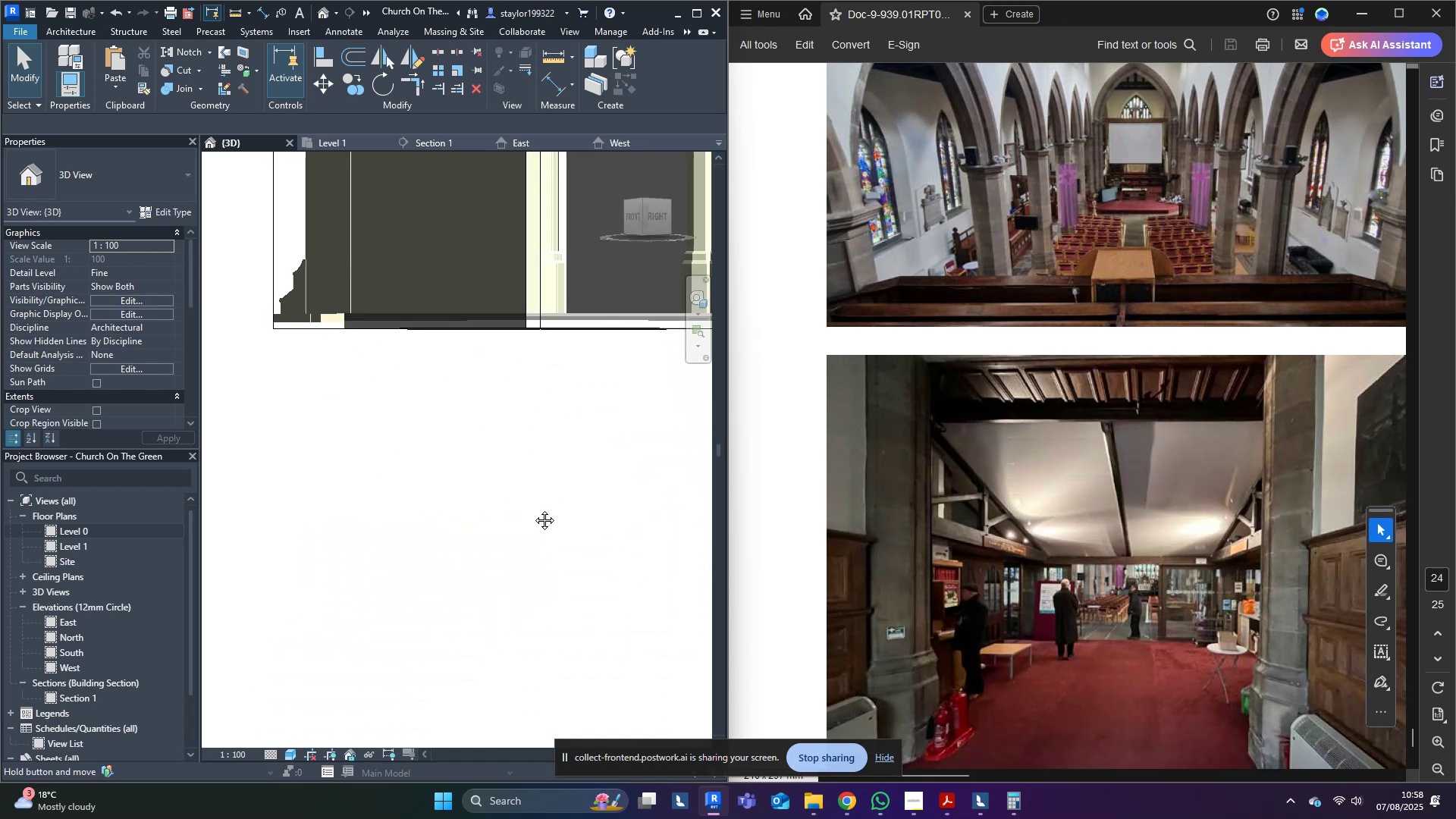 
scroll: coordinate [421, 603], scroll_direction: down, amount: 7.0
 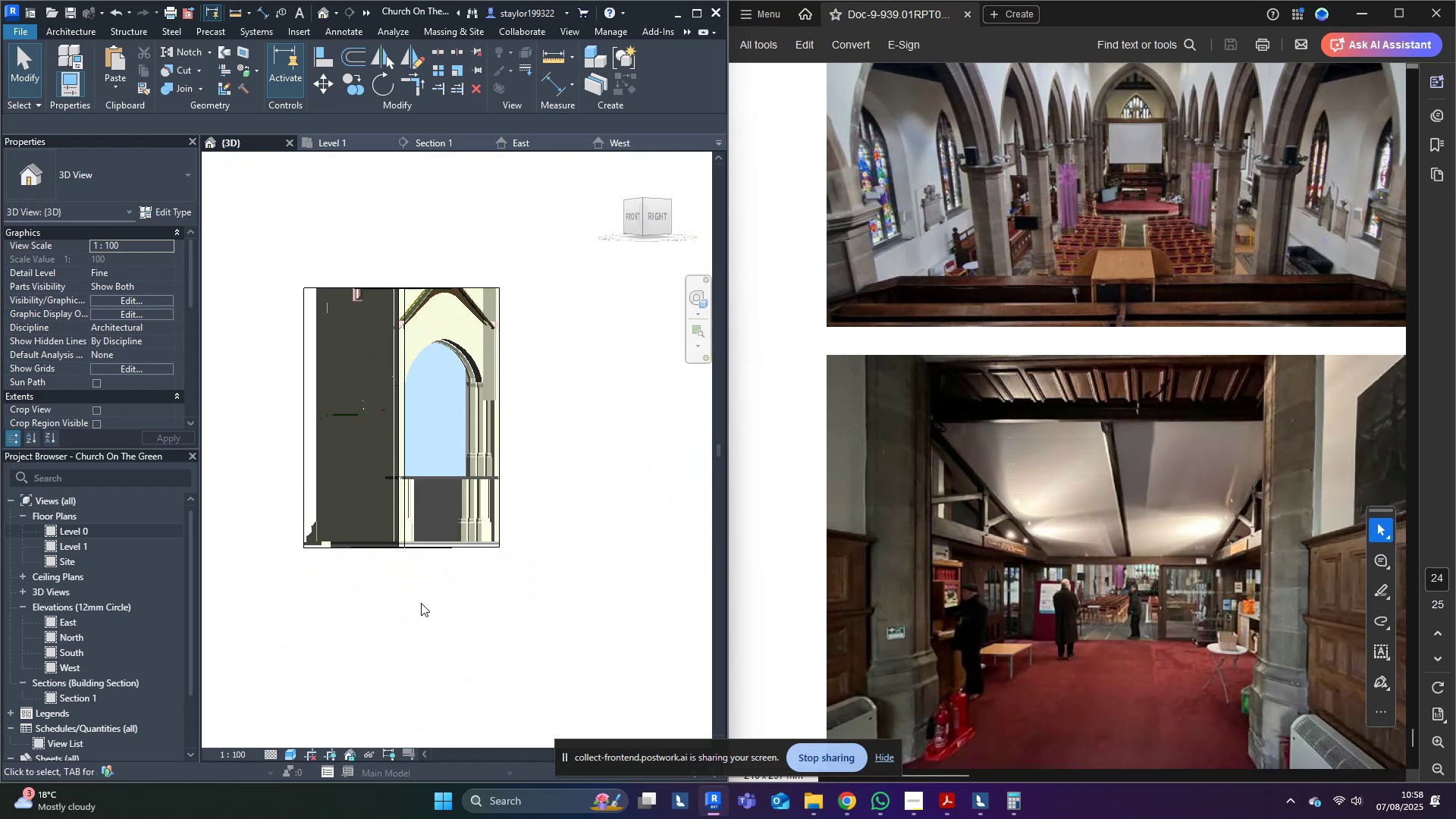 
hold_key(key=ShiftLeft, duration=0.59)
 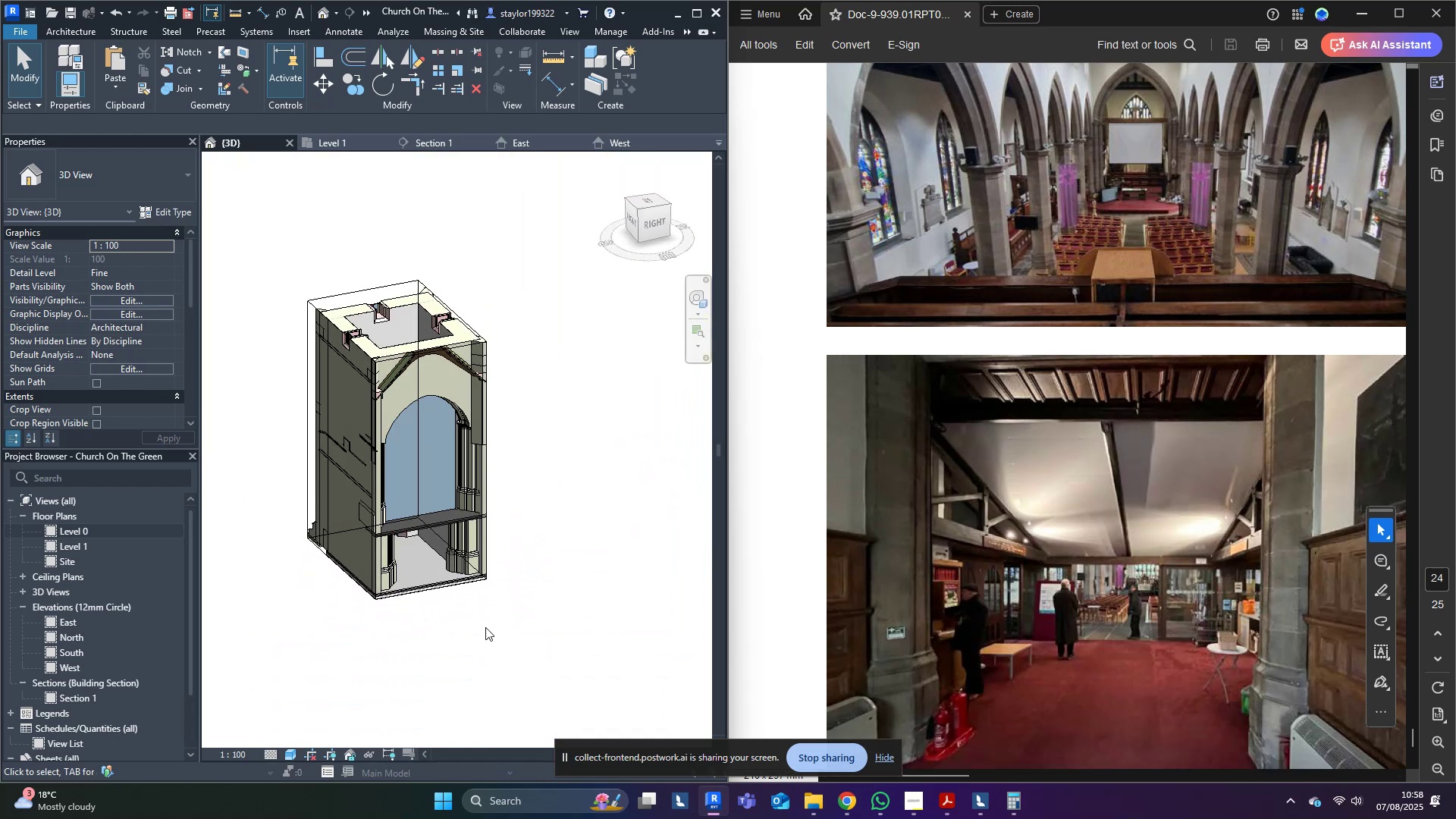 
scroll: coordinate [419, 419], scroll_direction: up, amount: 3.0
 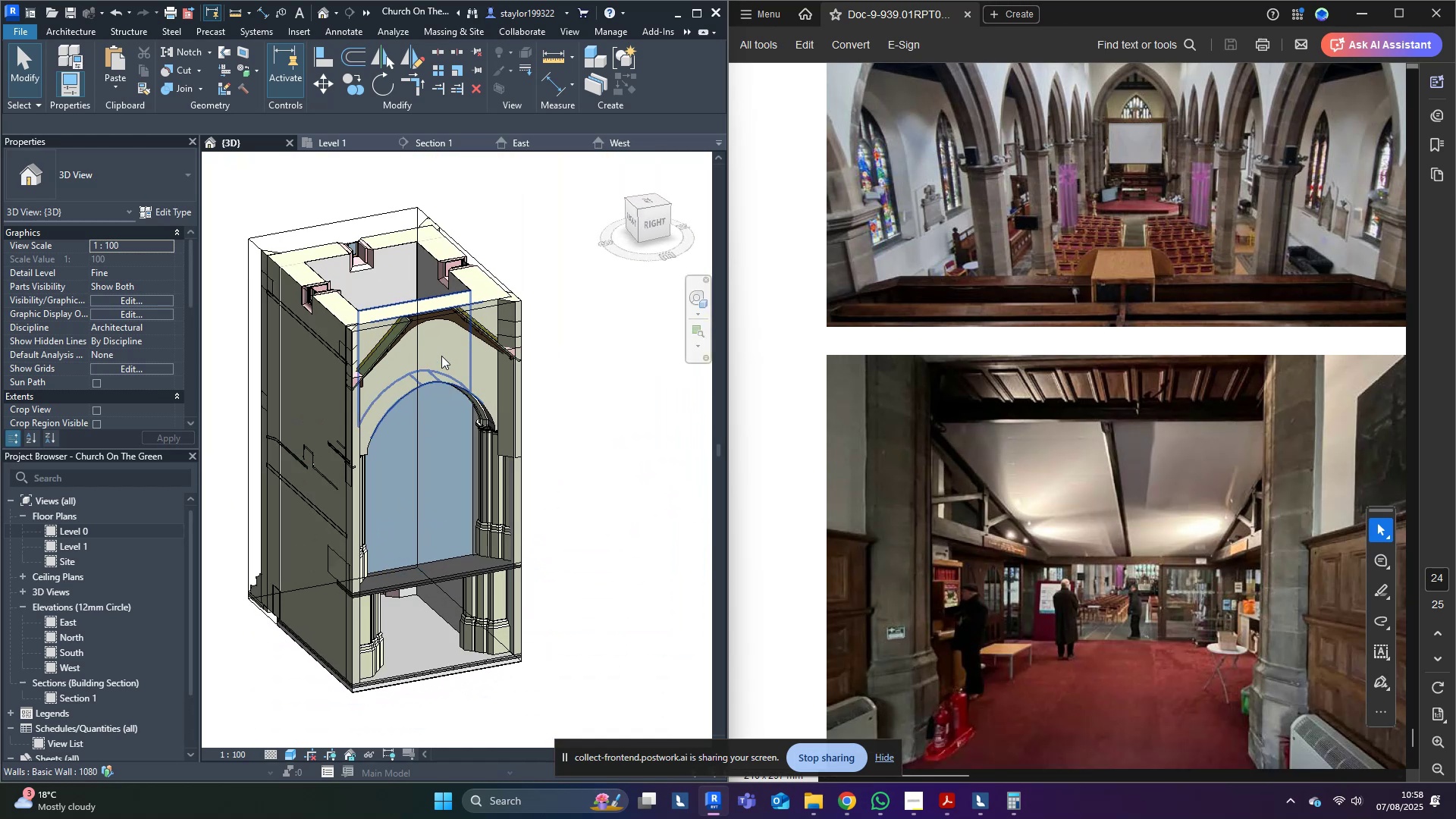 
left_click([441, 356])
 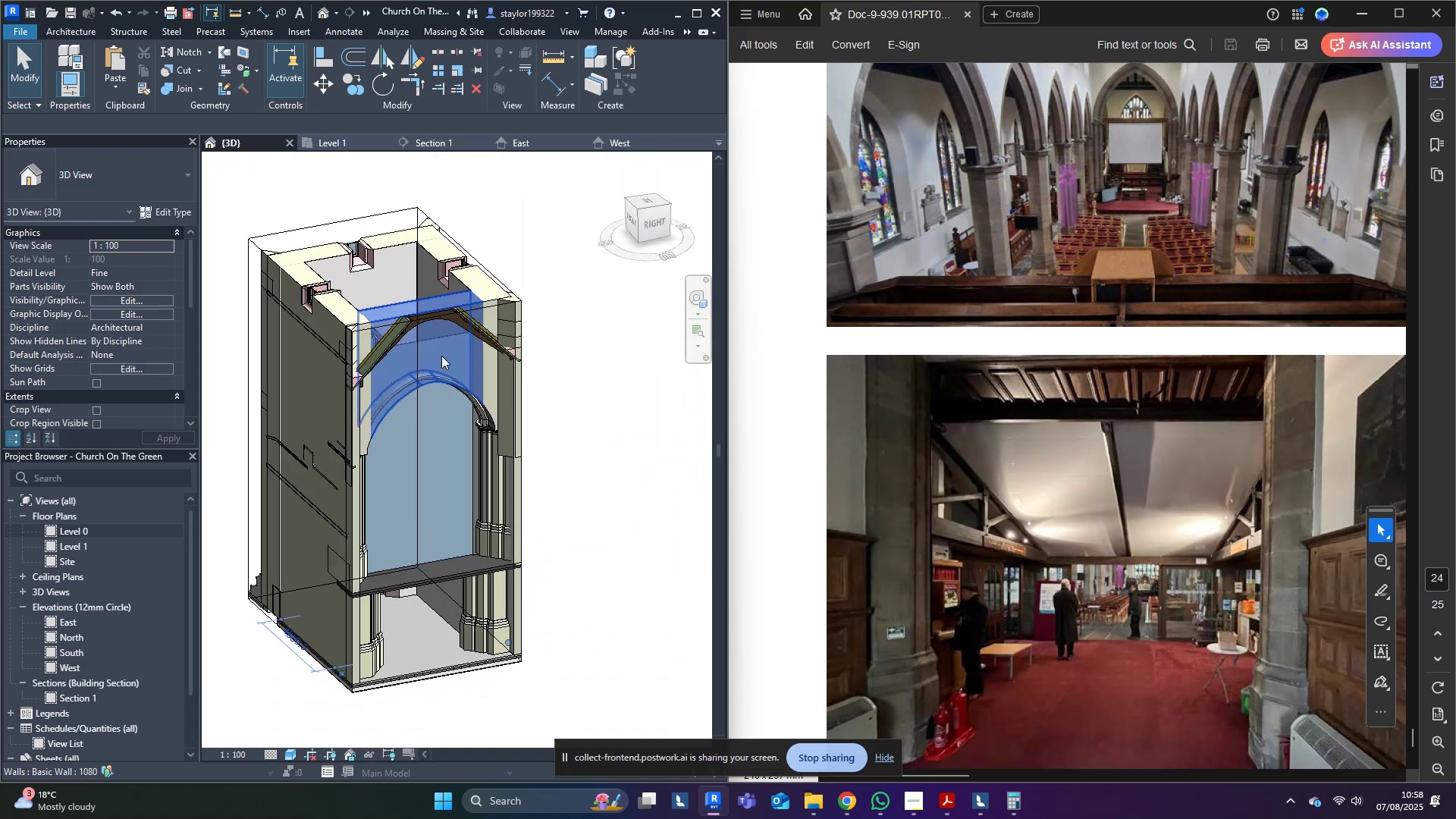 
hold_key(key=ShiftLeft, duration=0.51)
 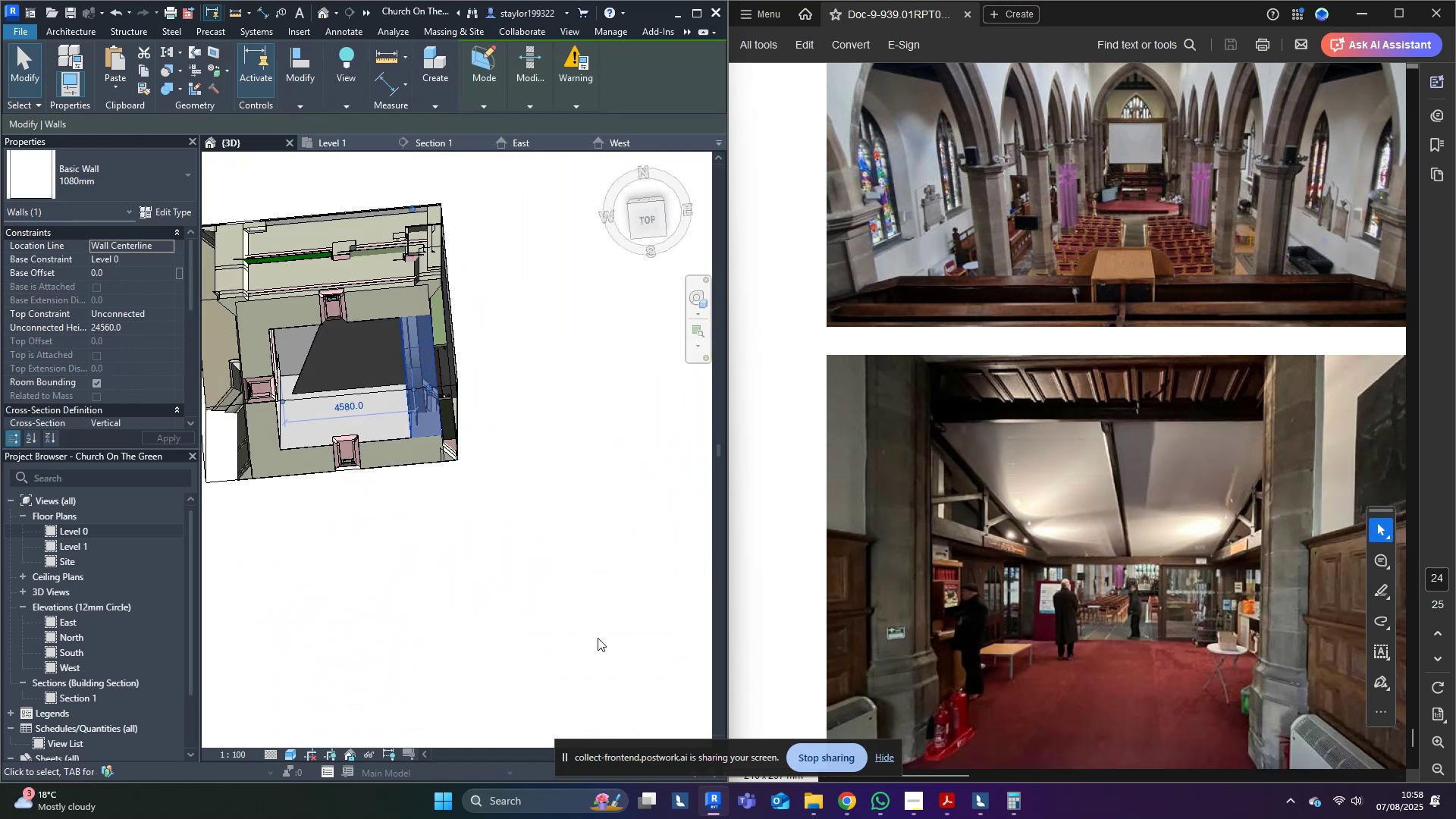 
key(Shift+ShiftLeft)
 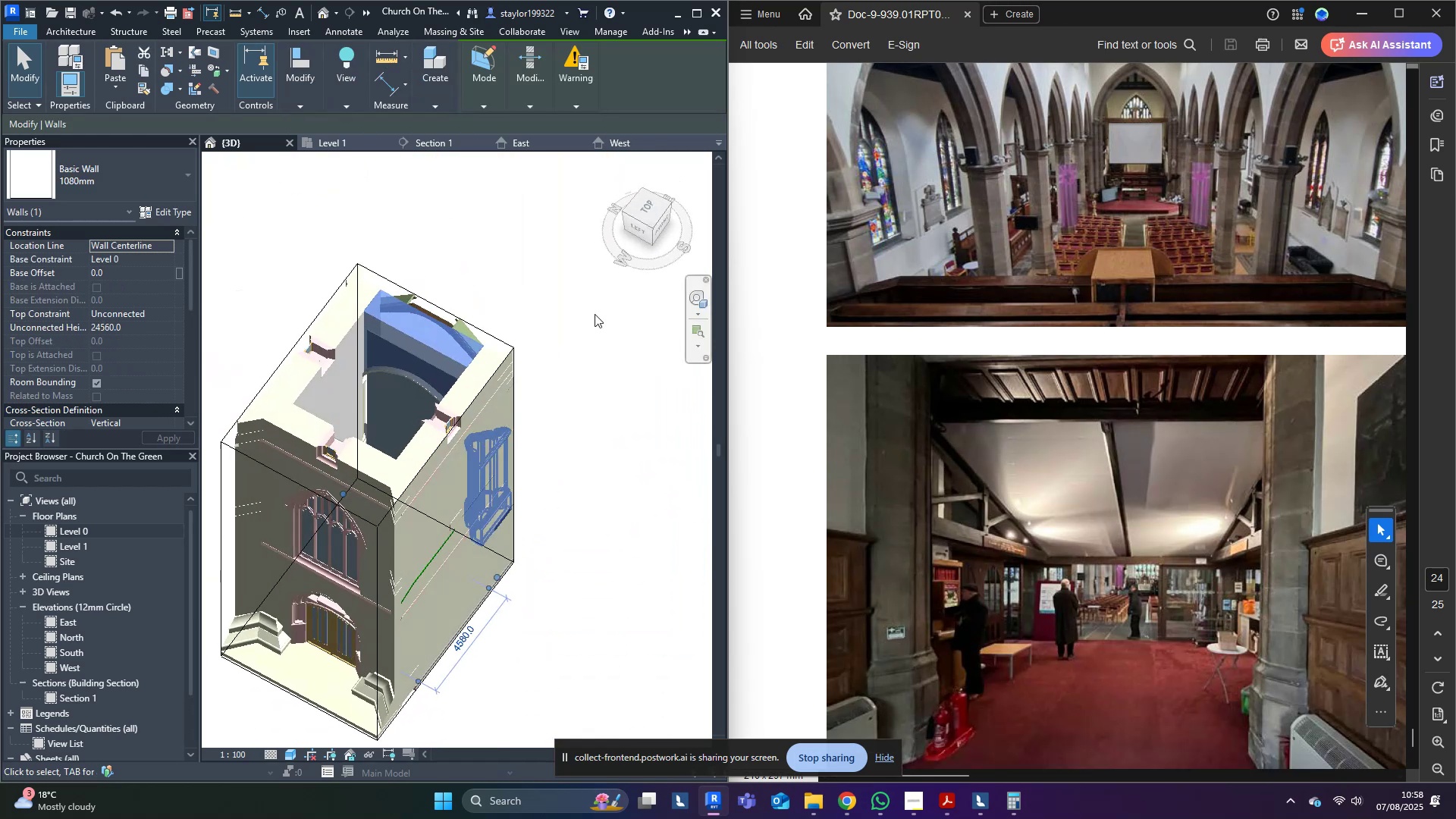 
key(Escape)
 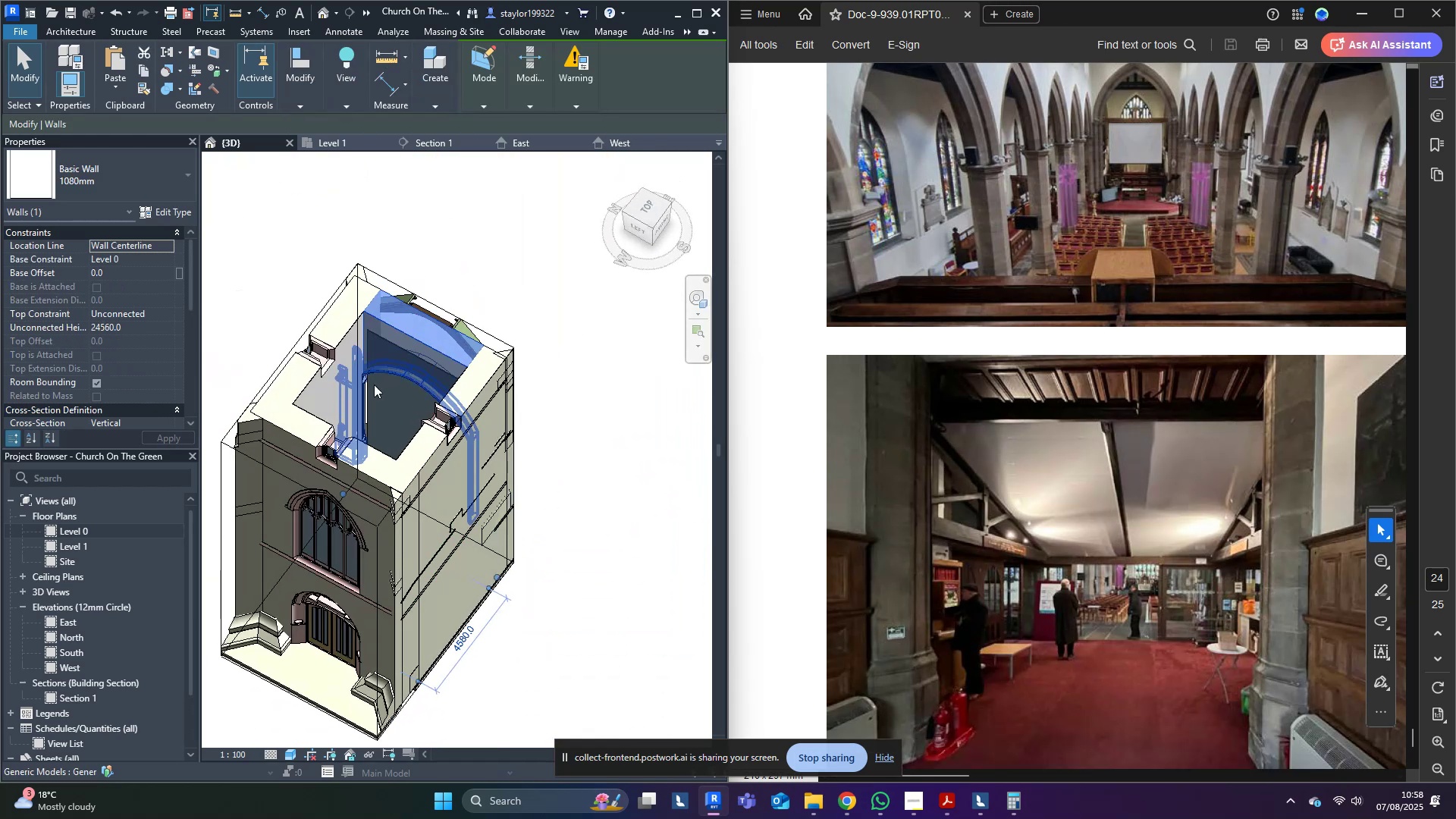 
scroll: coordinate [297, 399], scroll_direction: up, amount: 4.0
 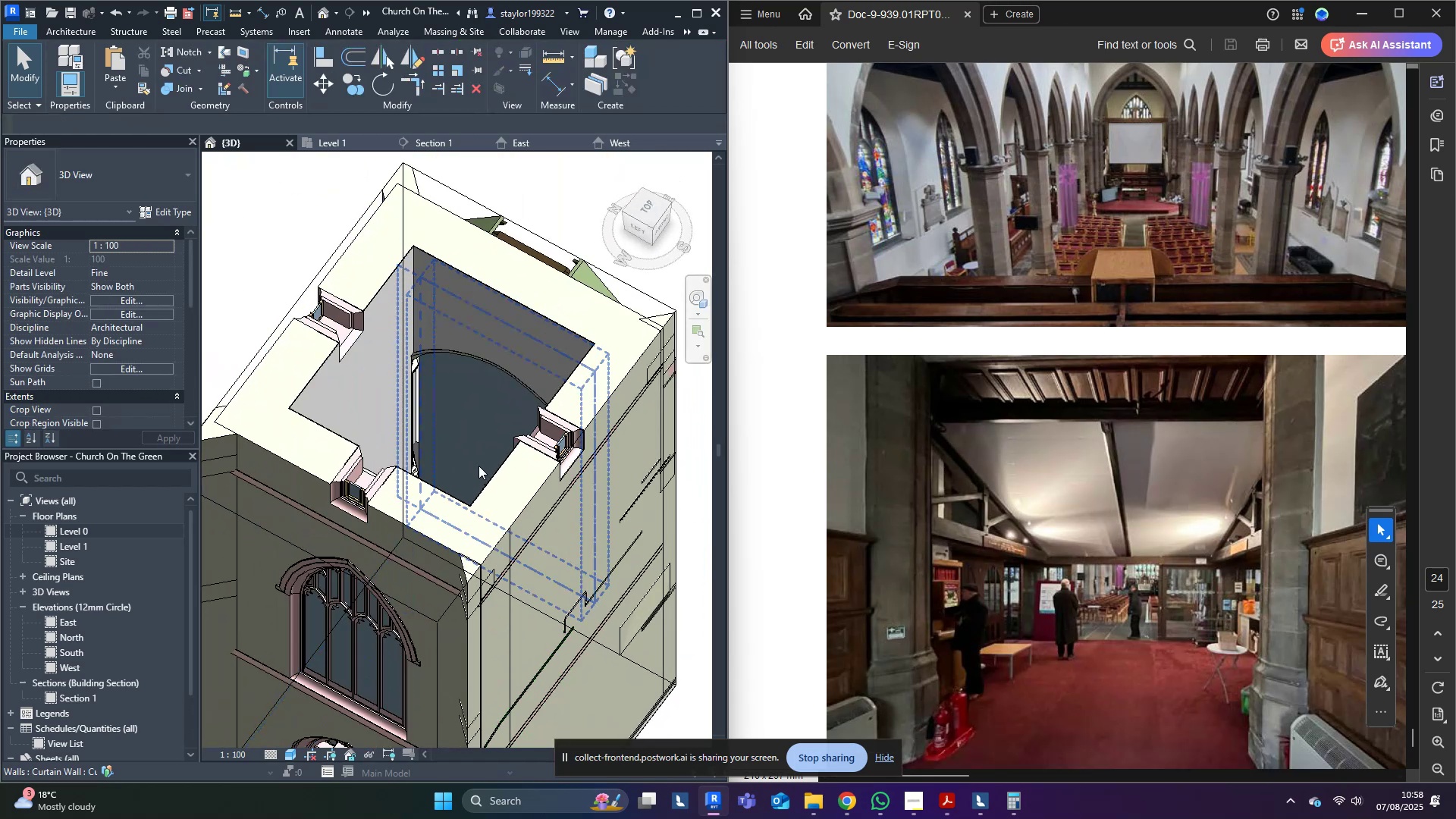 
left_click([460, 463])
 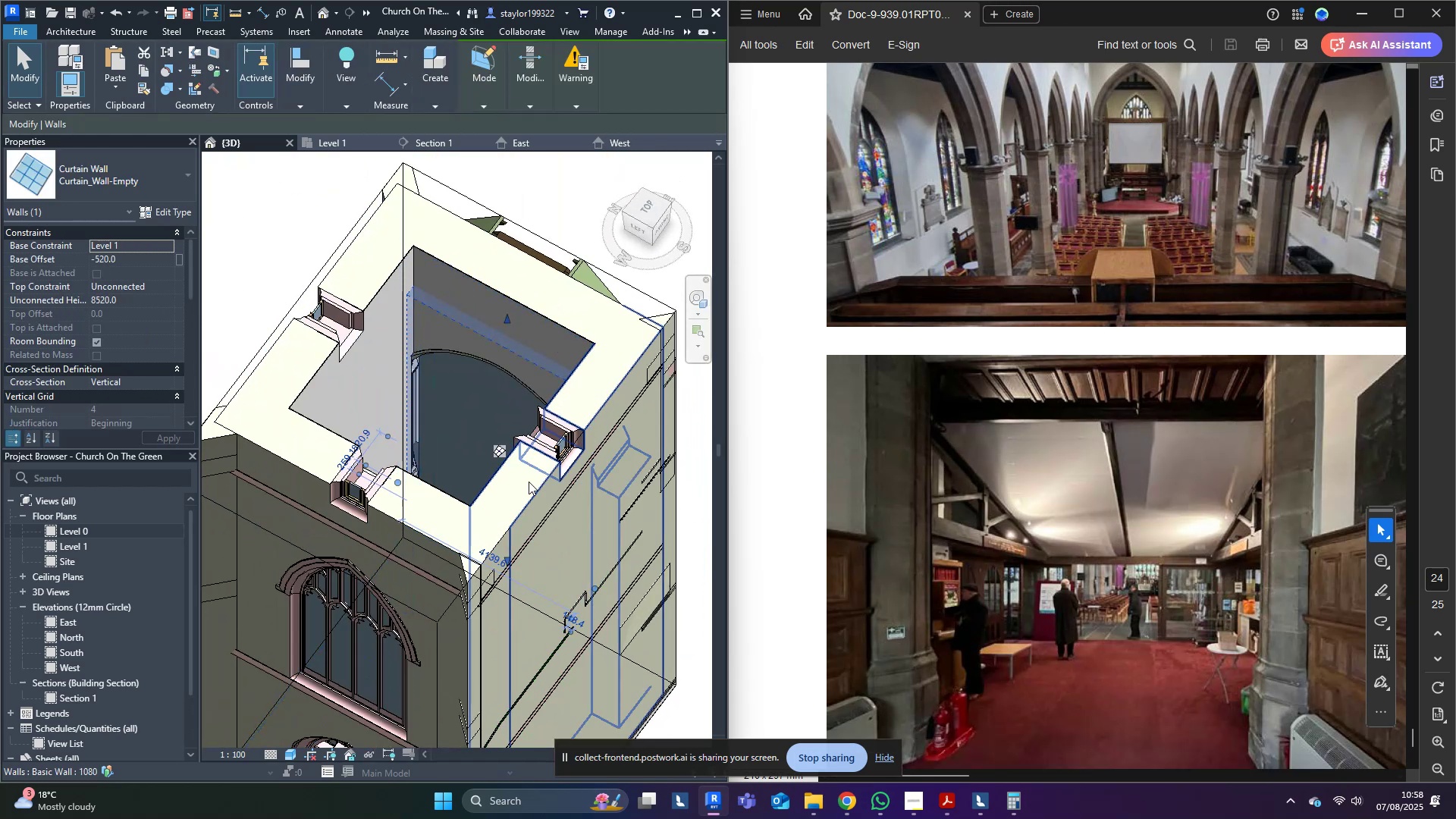 
hold_key(key=ShiftLeft, duration=0.39)
 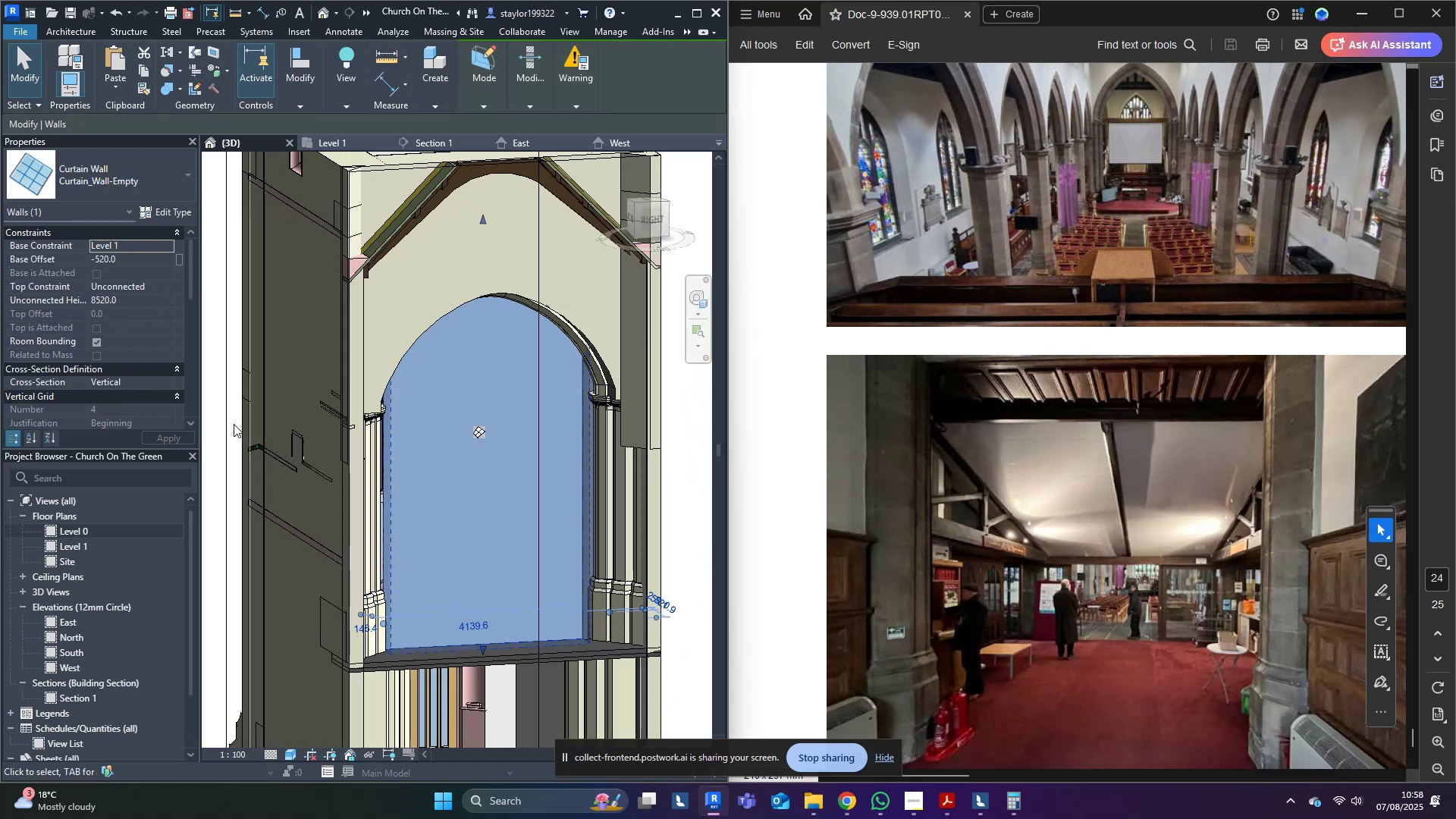 
scroll: coordinate [234, 425], scroll_direction: down, amount: 4.0
 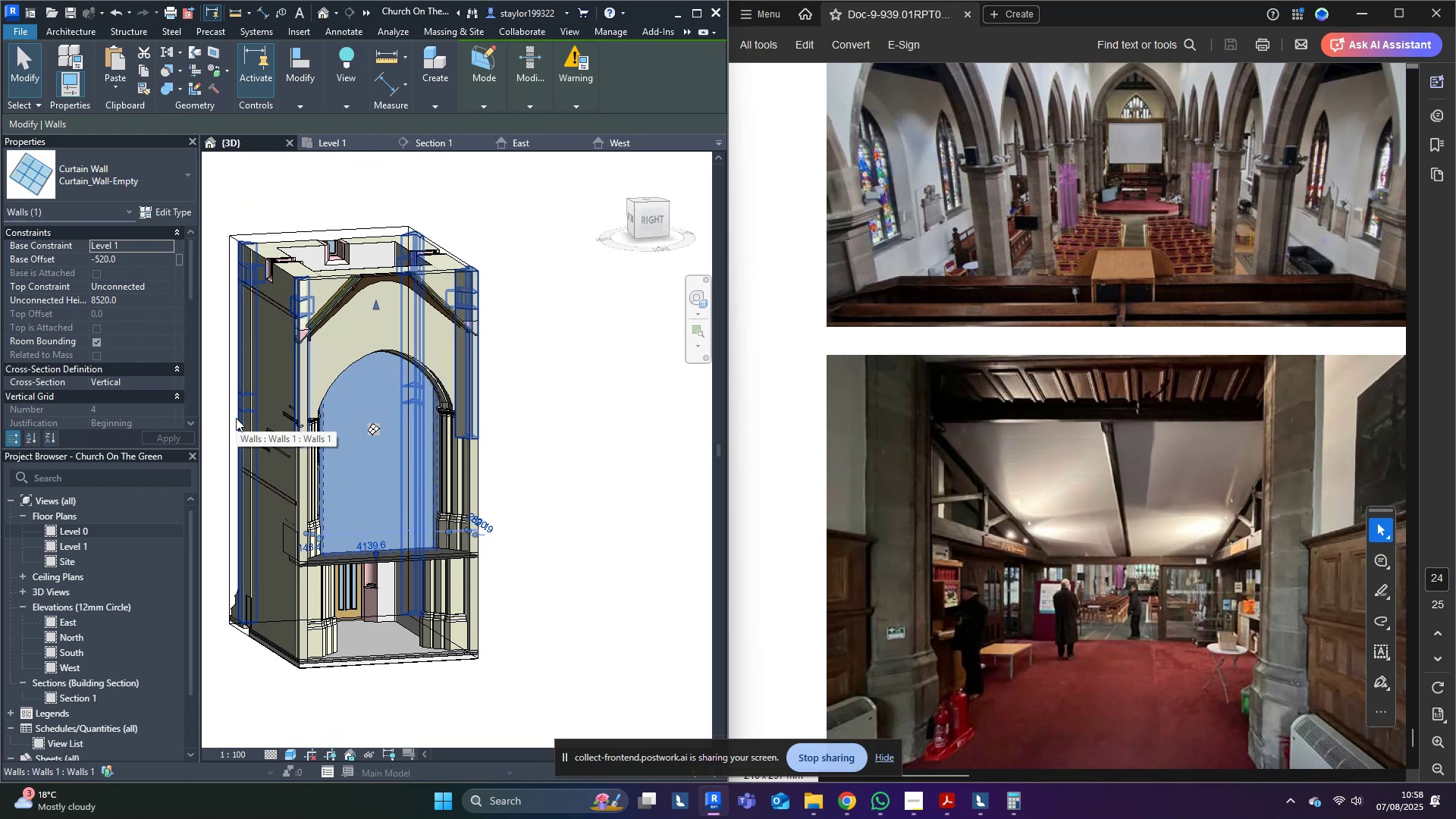 
hold_key(key=ControlLeft, duration=1.05)
scroll: coordinate [1109, 554], scroll_direction: down, amount: 4.0
 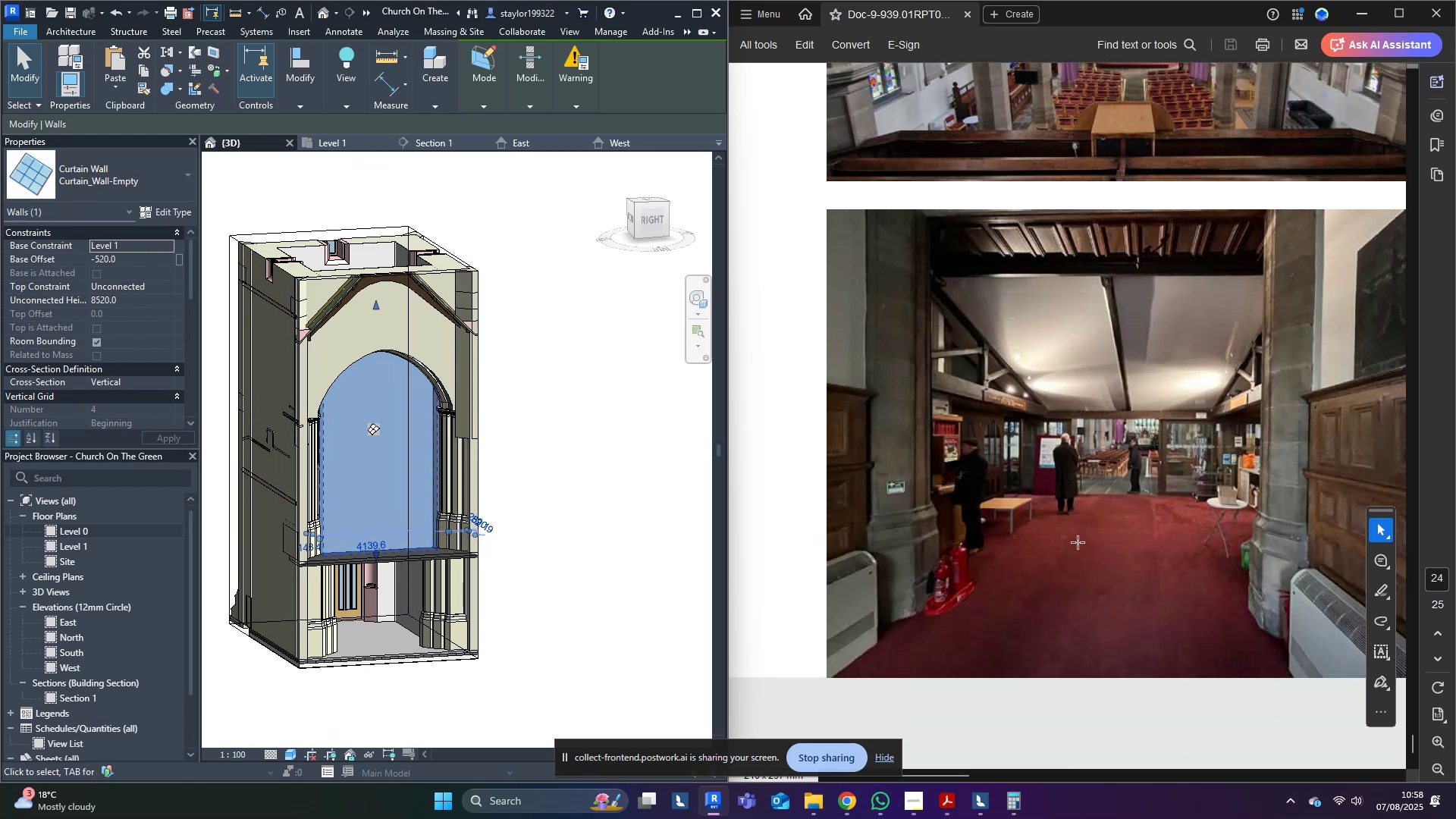 
middle_click([1074, 541])
 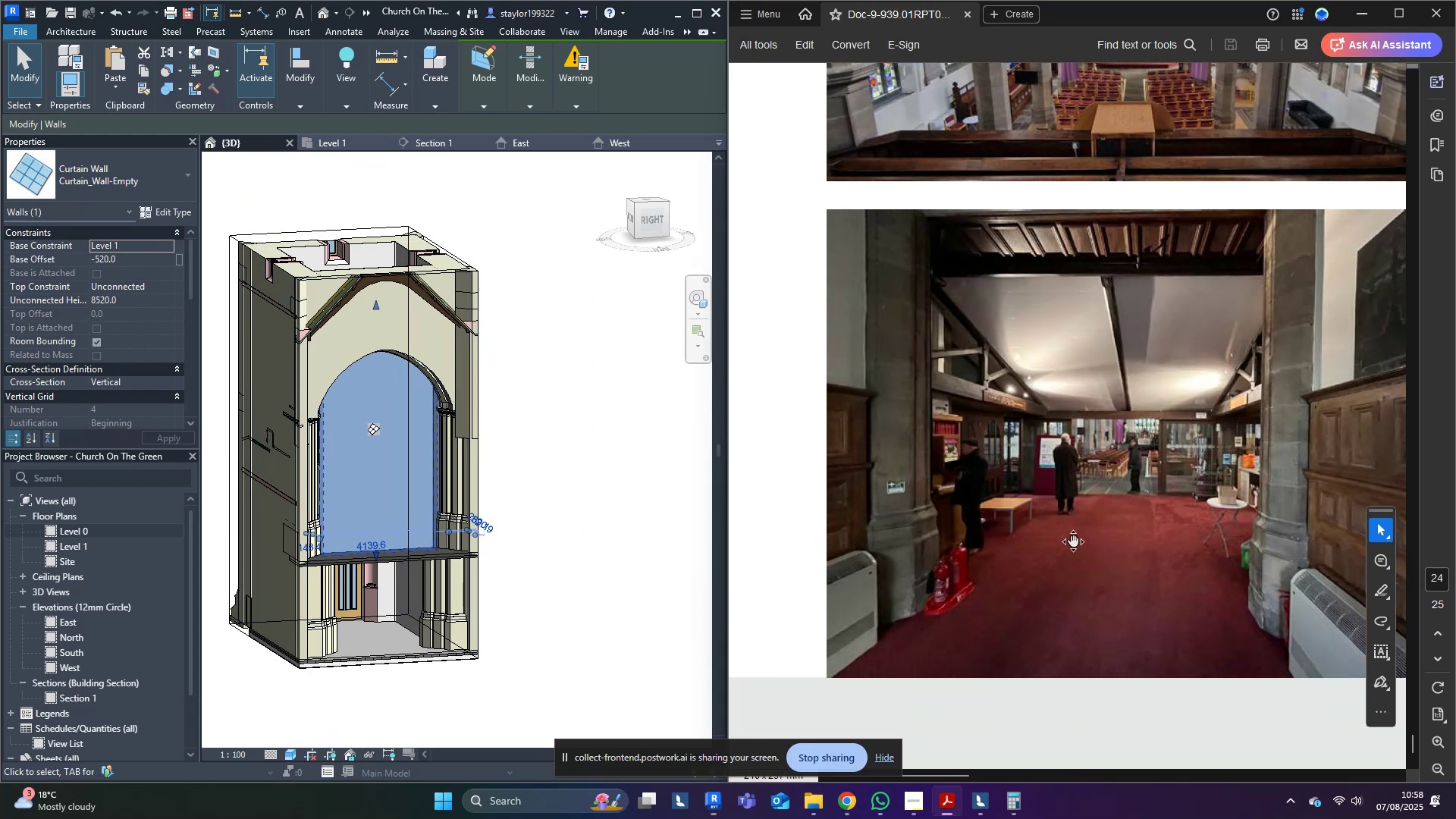 
hold_key(key=ControlLeft, duration=1.53)
scroll: coordinate [1074, 541], scroll_direction: down, amount: 5.0
 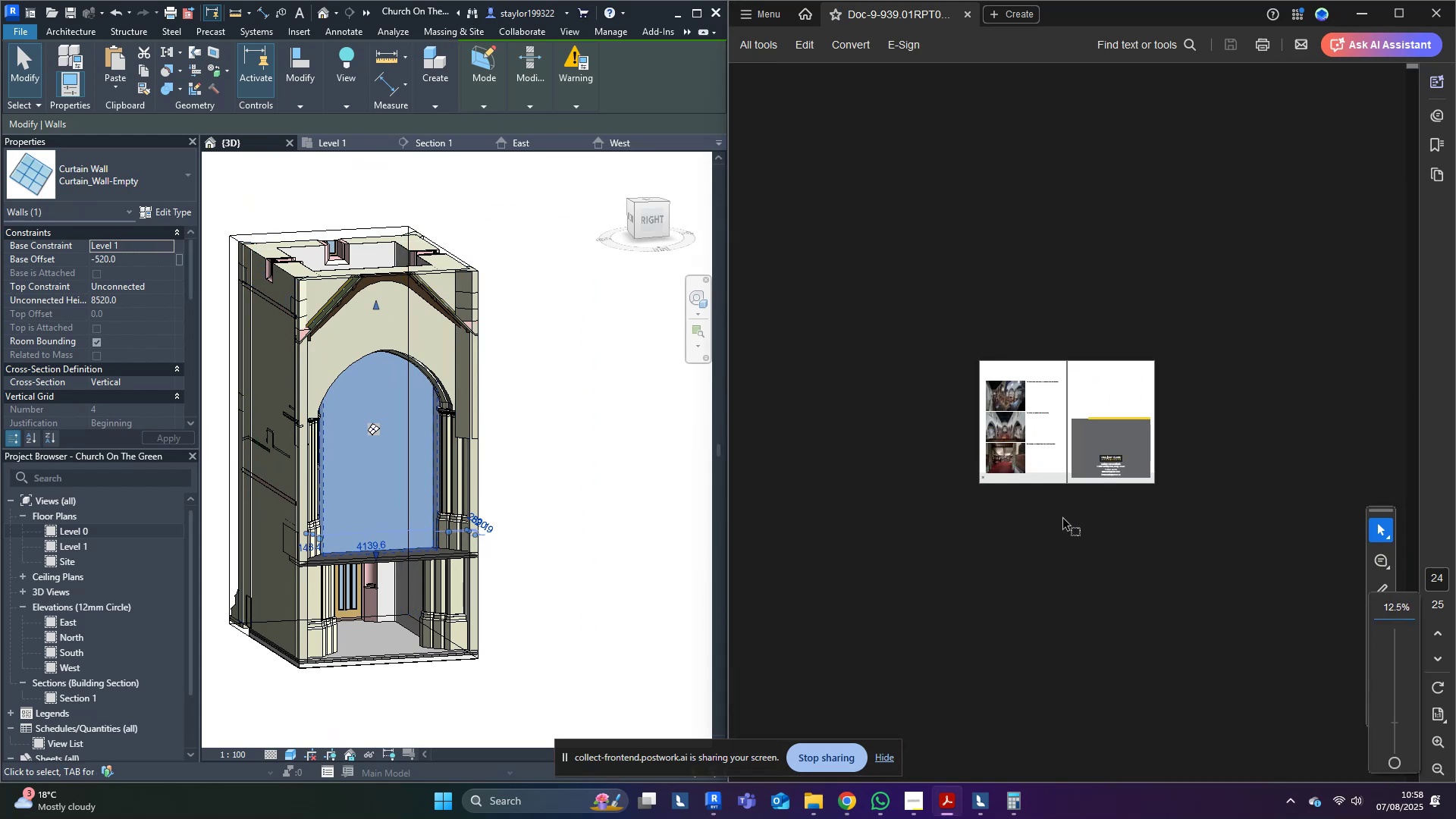 
hold_key(key=ControlLeft, duration=1.39)
scroll: coordinate [928, 513], scroll_direction: up, amount: 5.0
 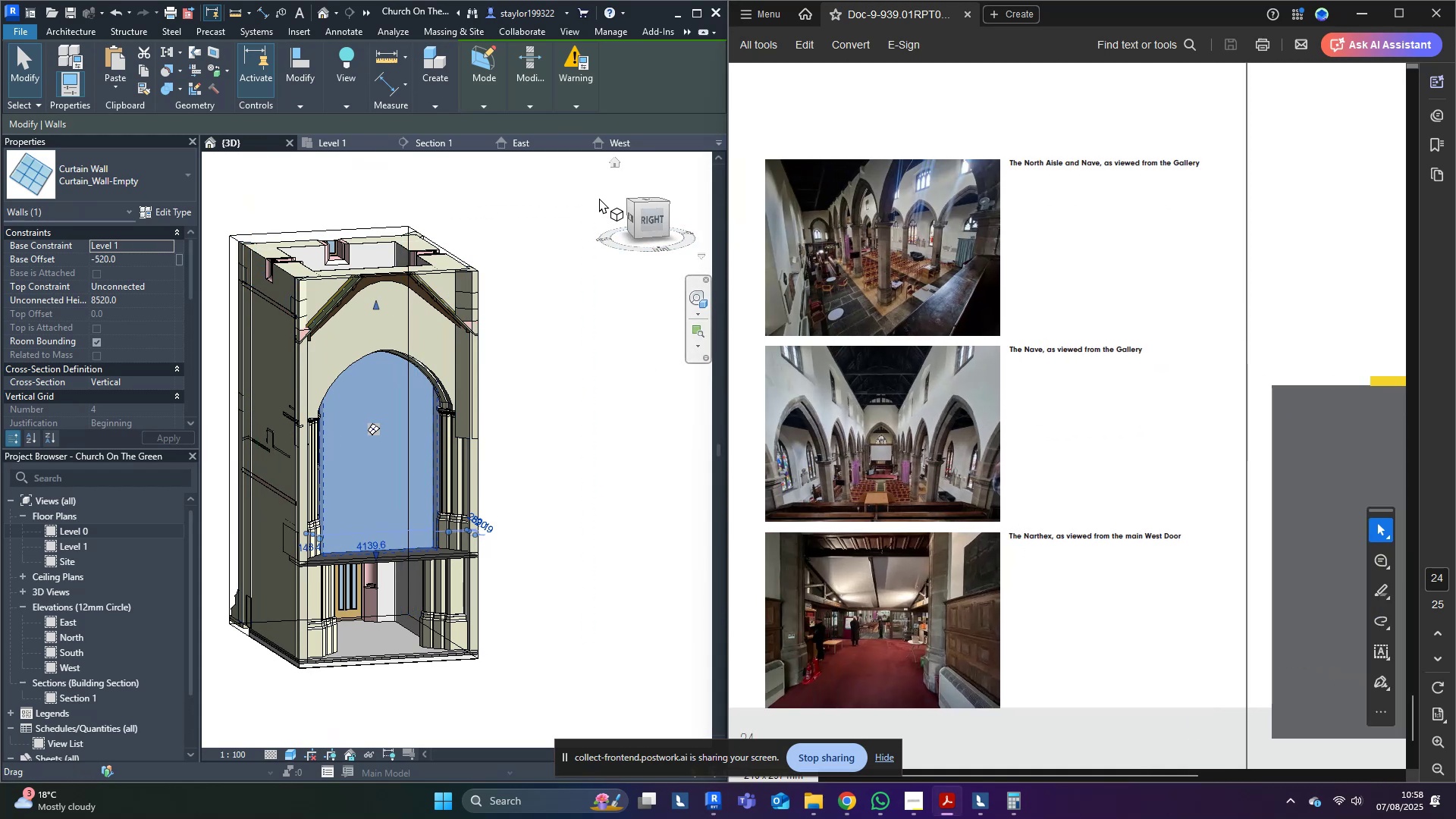 
left_click([544, 138])
 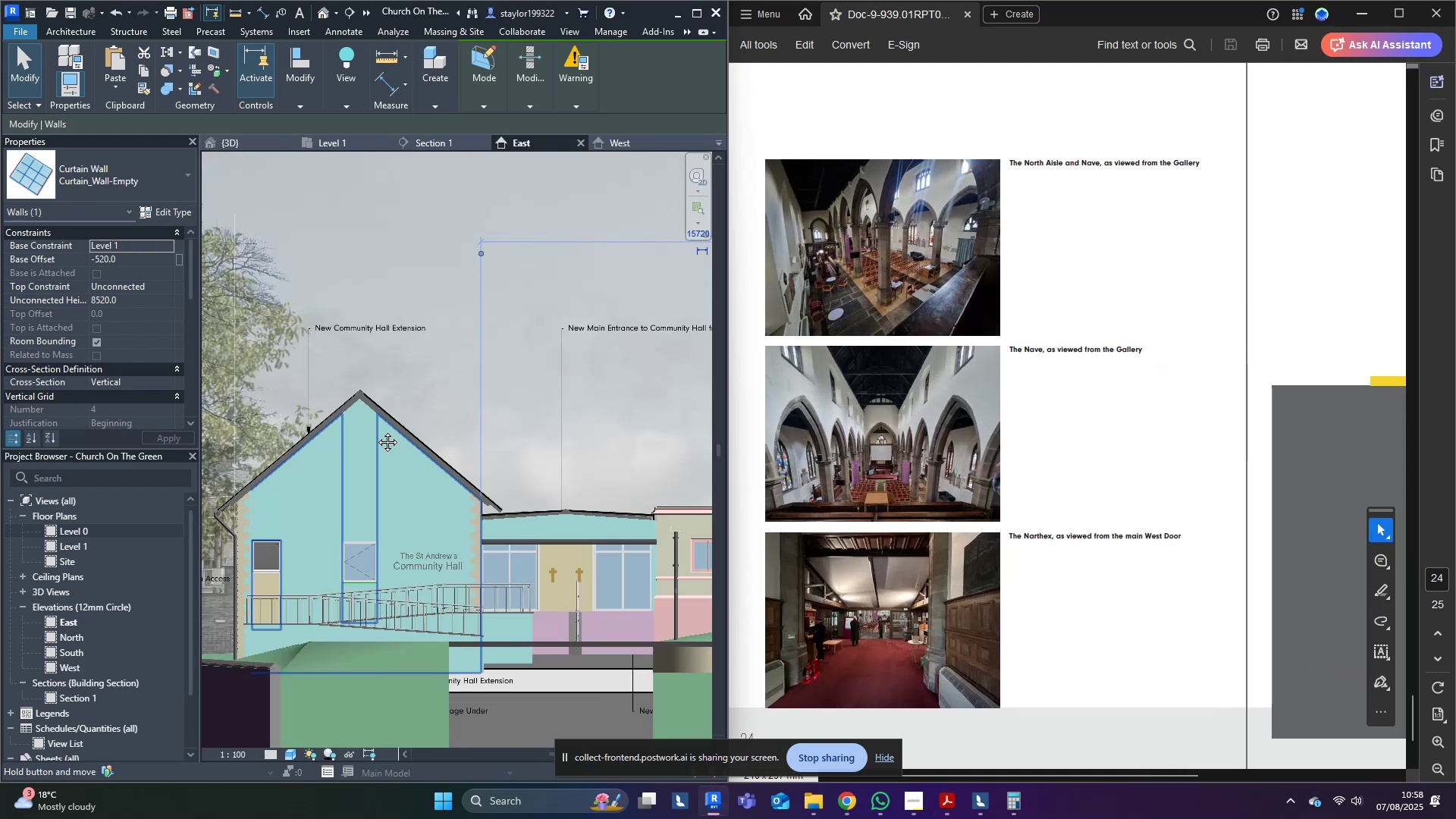 
scroll: coordinate [477, 452], scroll_direction: down, amount: 7.0
 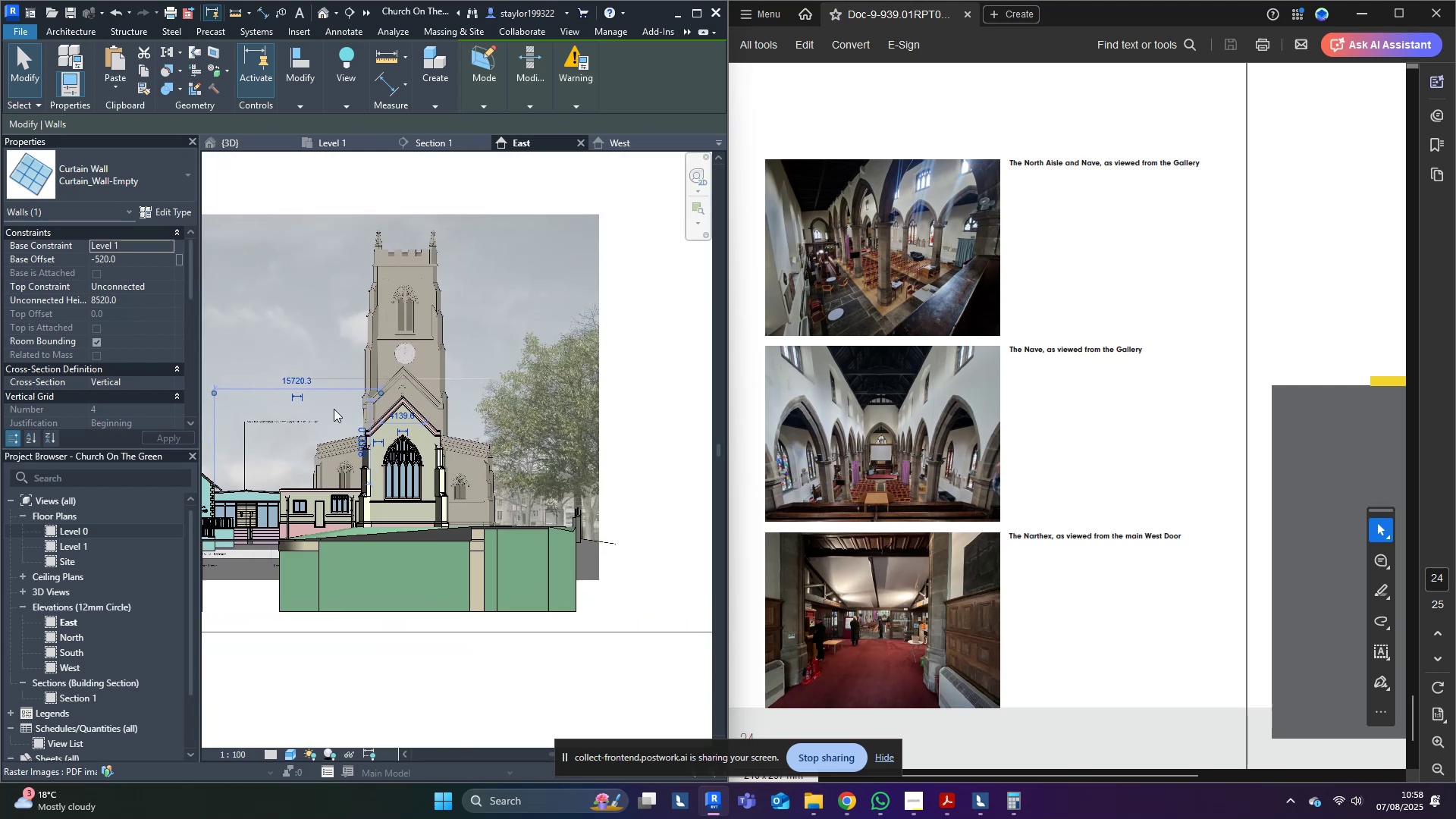 
middle_click([477, 452])
 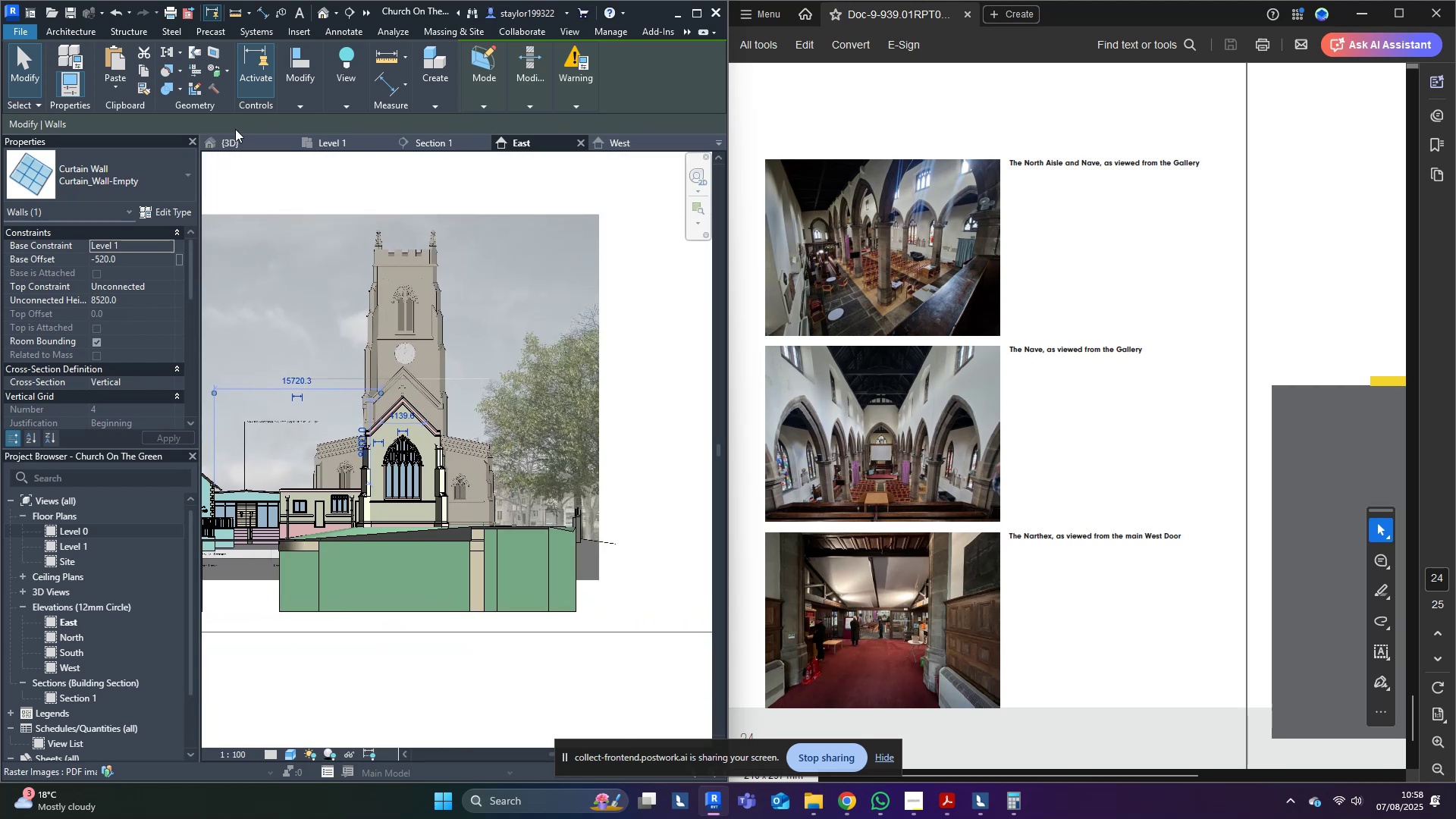 
left_click([438, 137])
 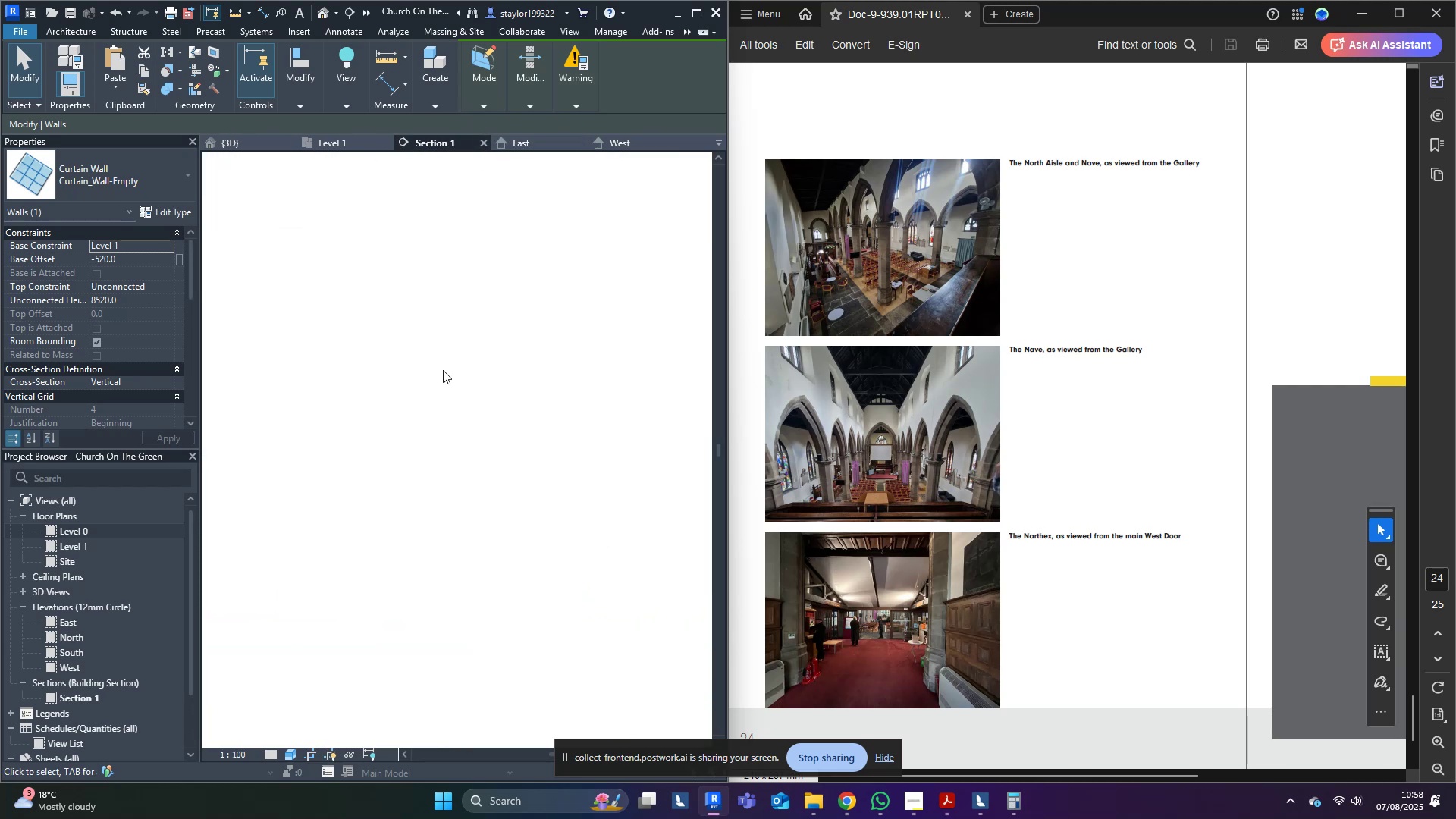 
middle_click([450, 392])
 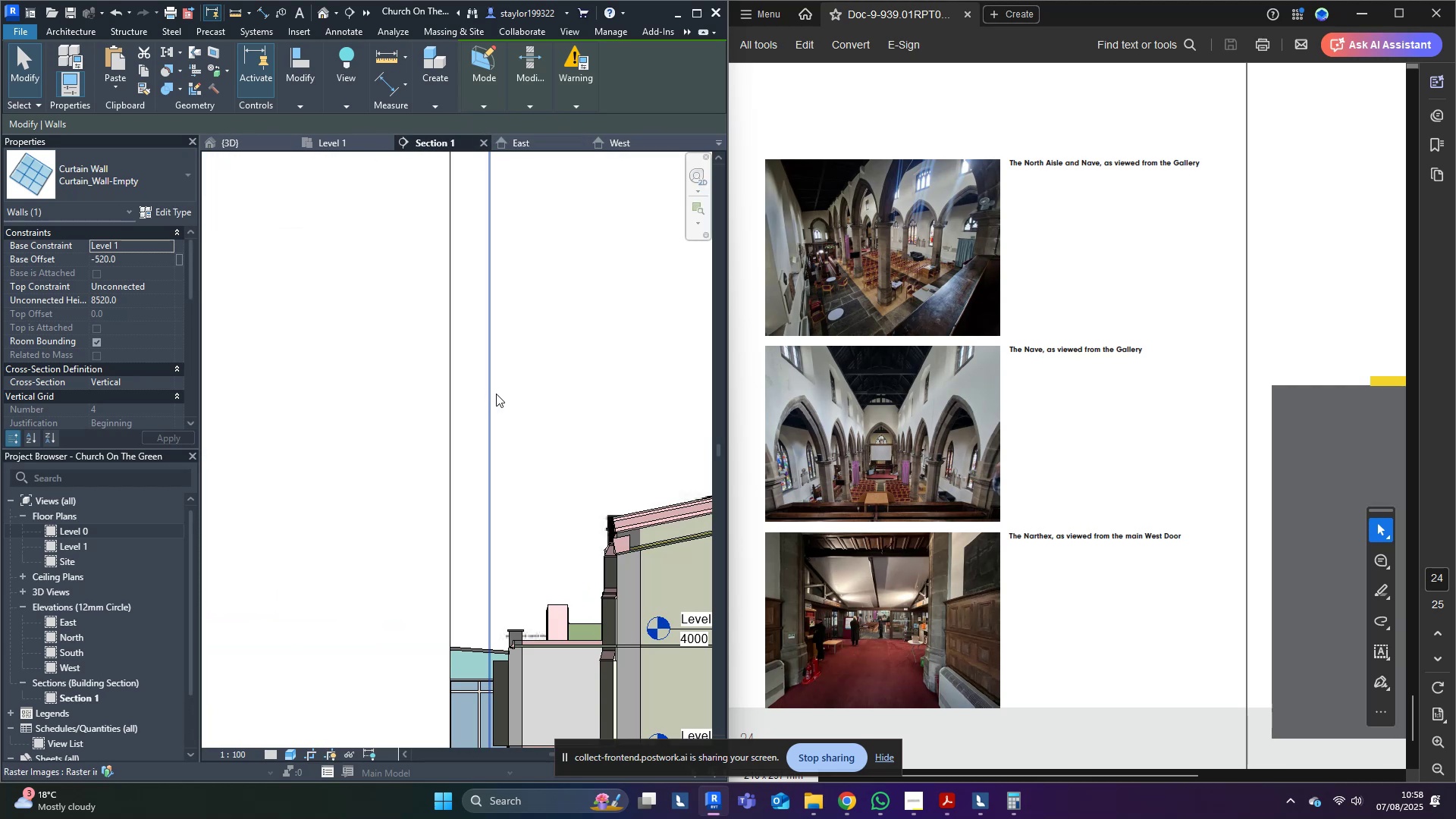 
scroll: coordinate [487, 404], scroll_direction: down, amount: 3.0
 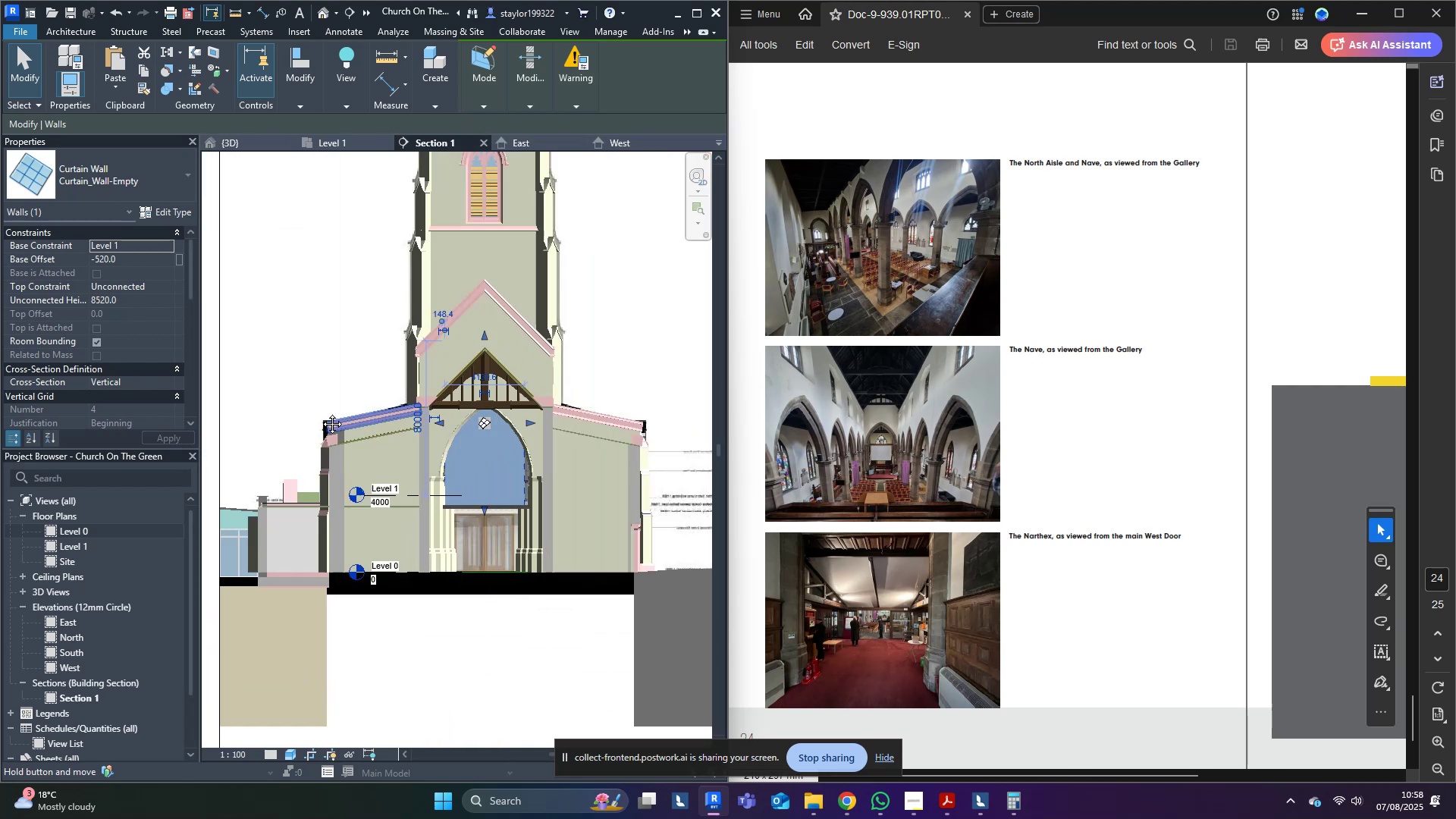 
scroll: coordinate [424, 479], scroll_direction: up, amount: 7.0
 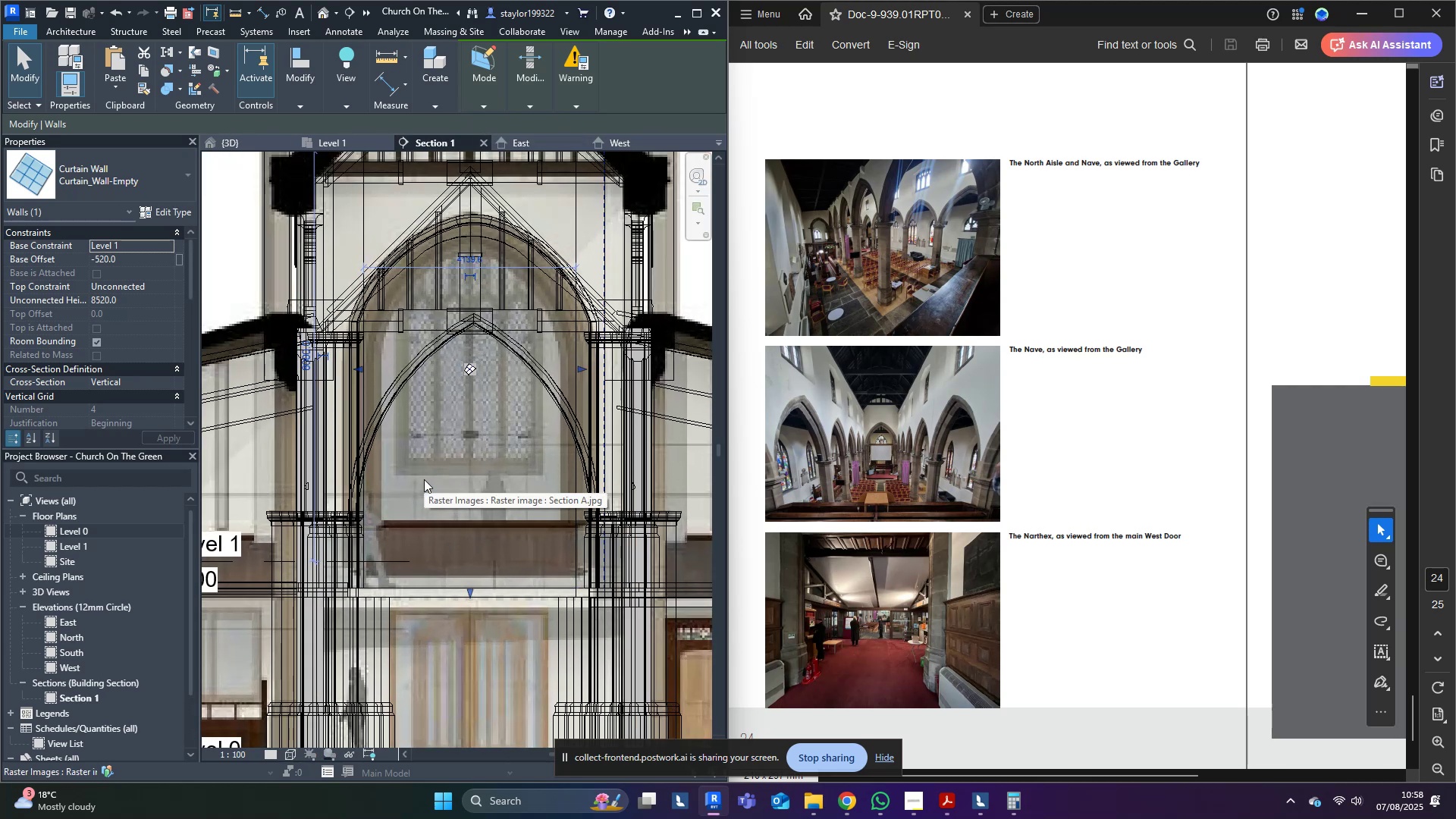 
type(wf)
 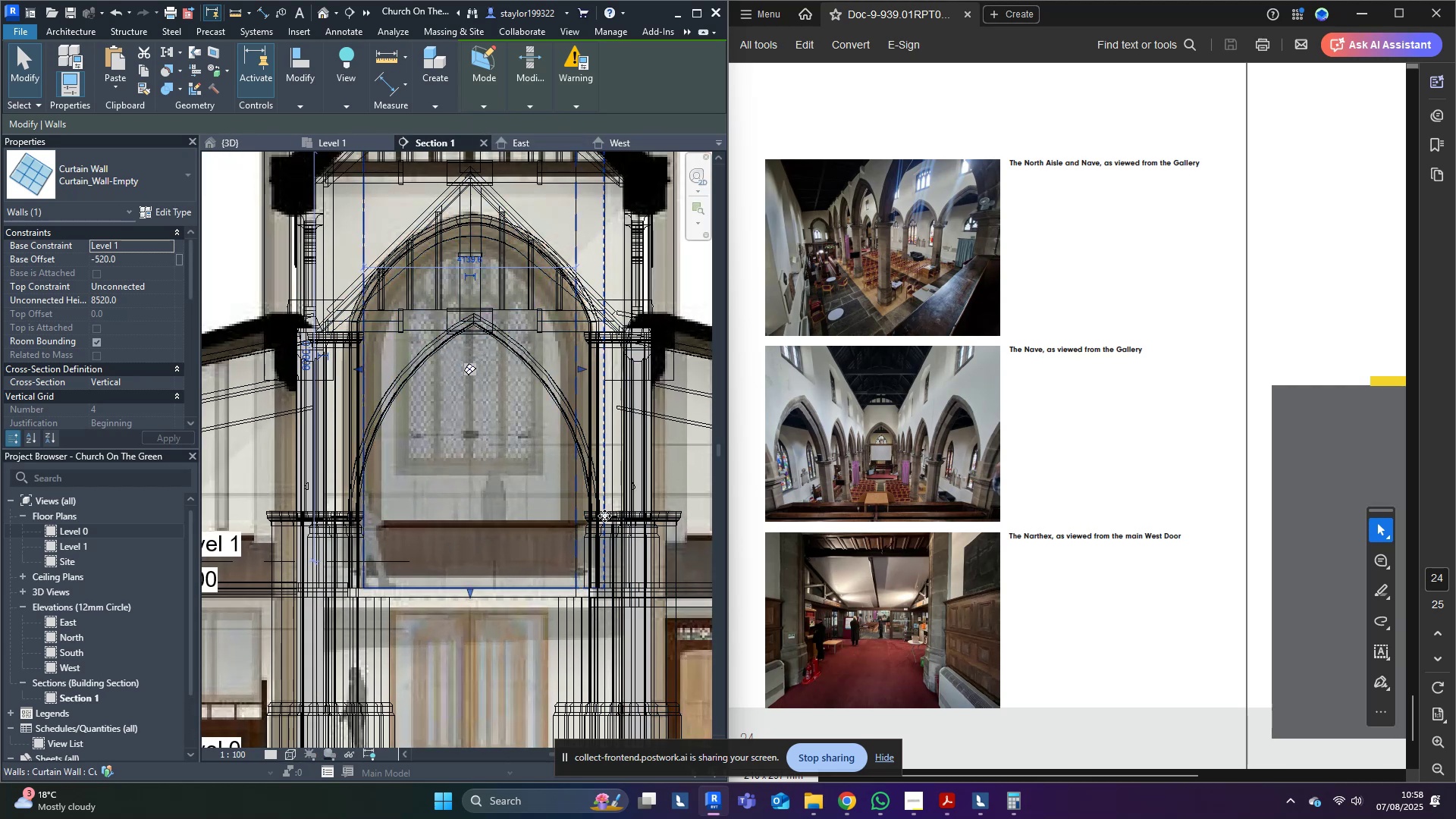 
scroll: coordinate [532, 410], scroll_direction: down, amount: 6.0
 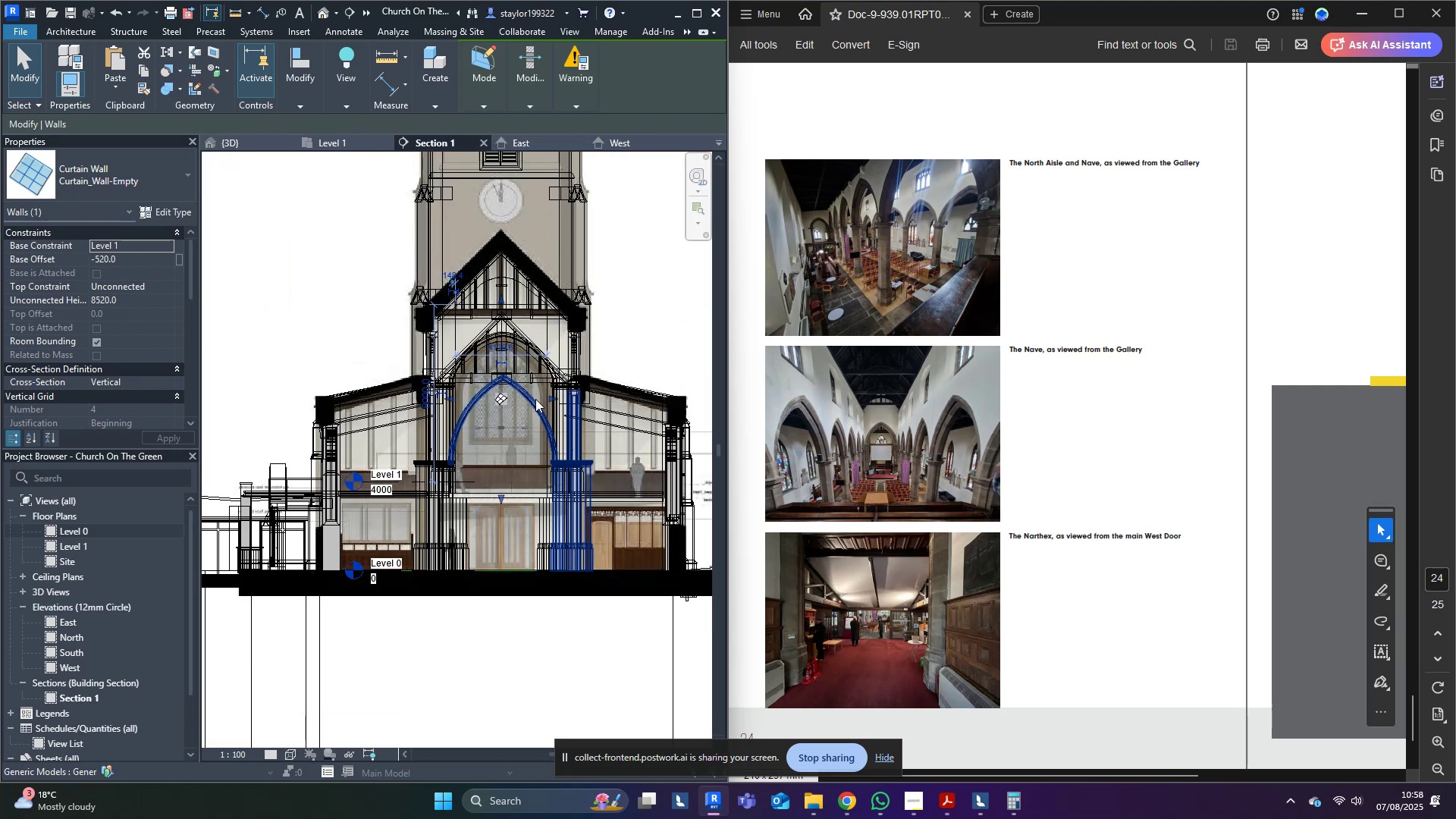 
type(sd)
 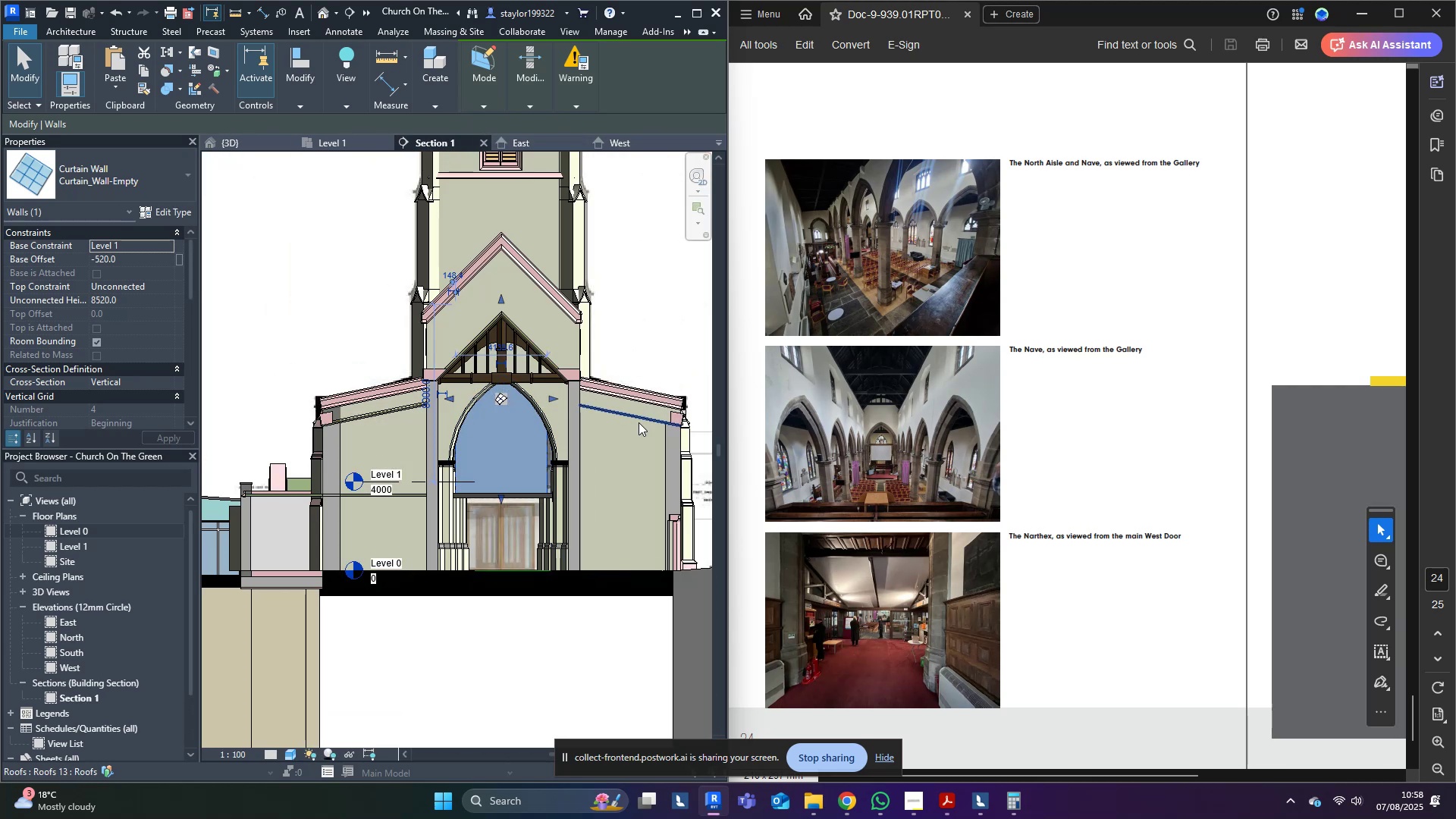 
scroll: coordinate [1061, 505], scroll_direction: down, amount: 10.0
 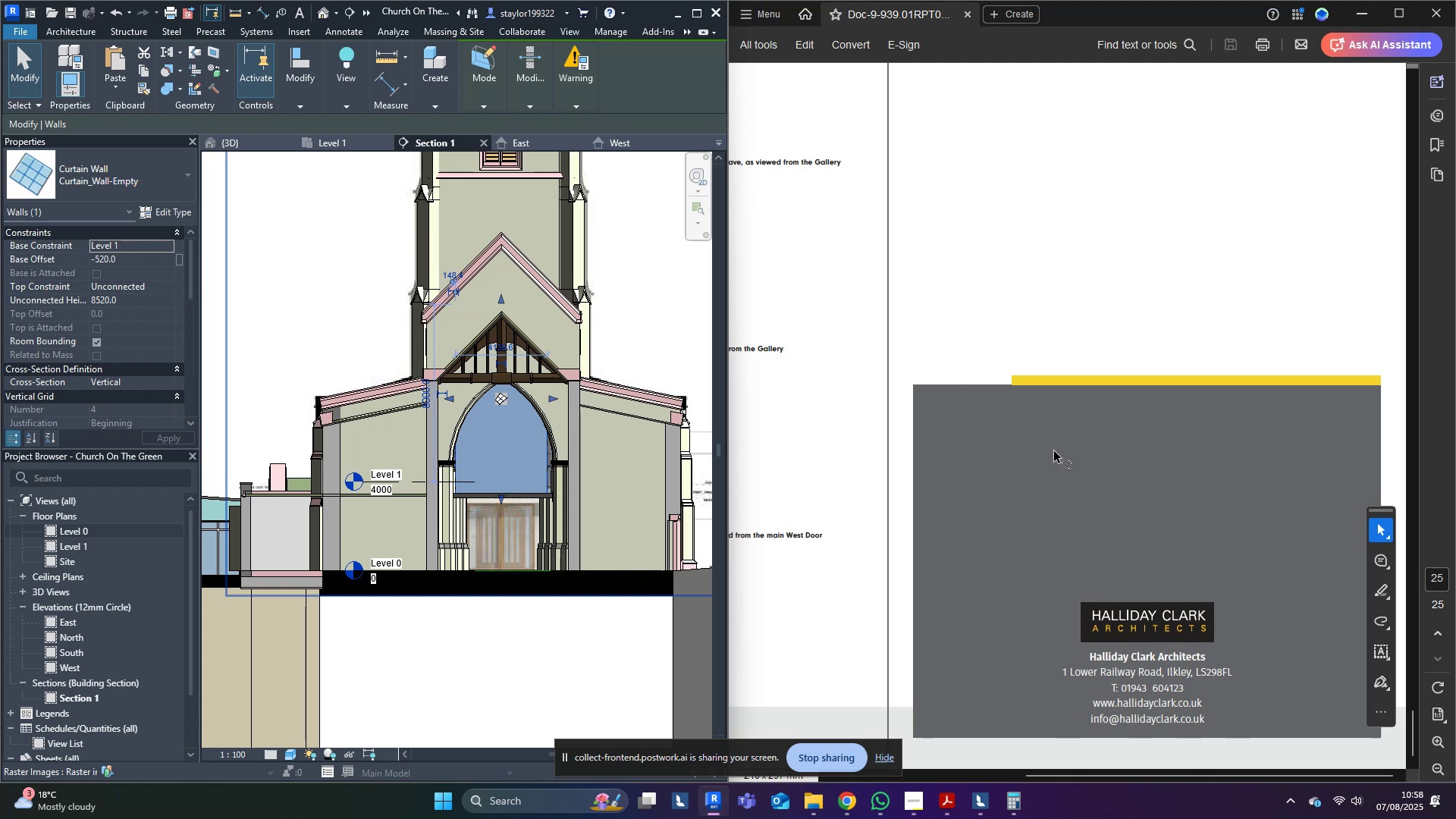 
hold_key(key=ControlLeft, duration=0.55)
 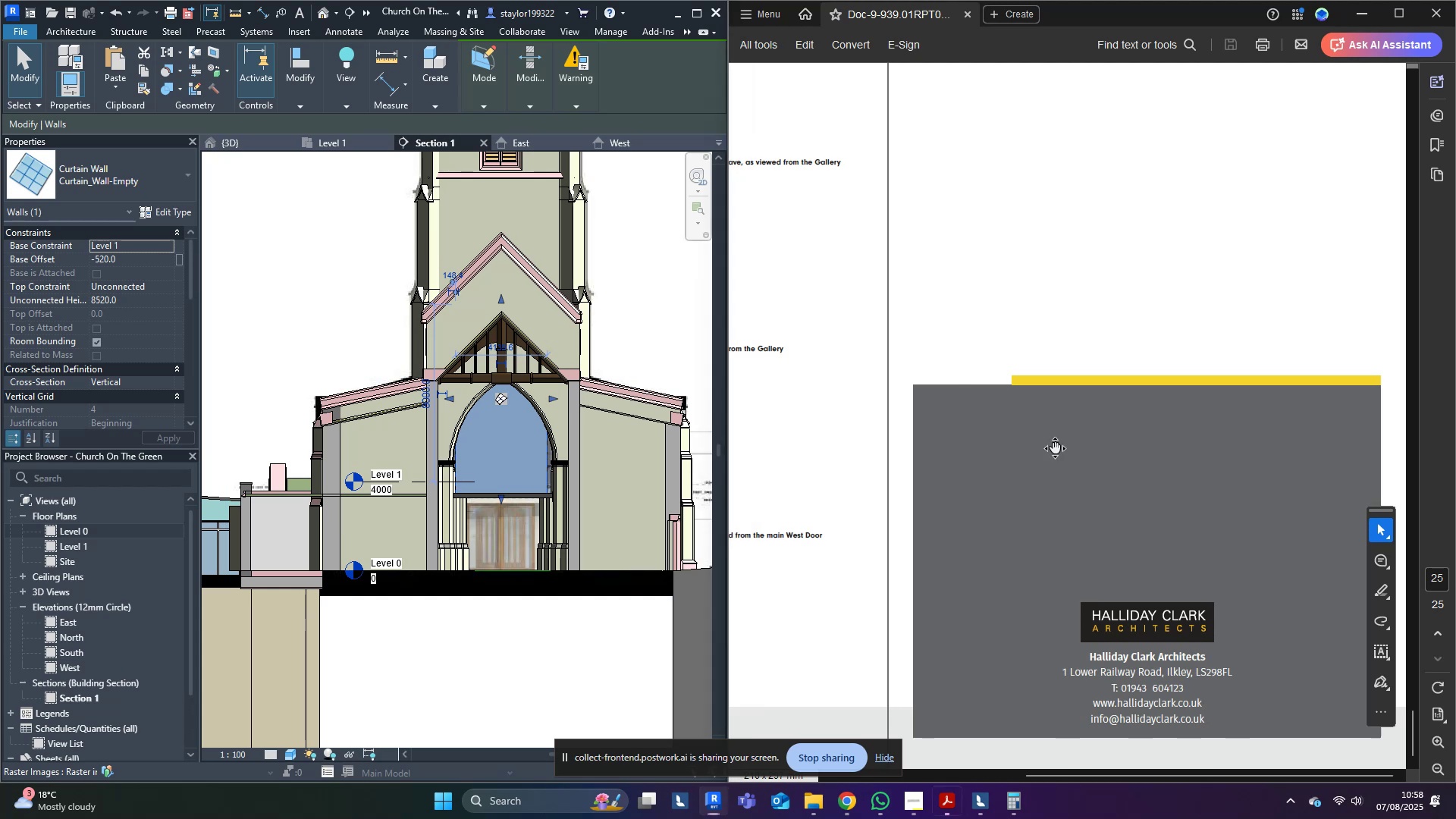 
hold_key(key=ControlLeft, duration=0.63)
scroll: coordinate [1056, 448], scroll_direction: down, amount: 2.0
 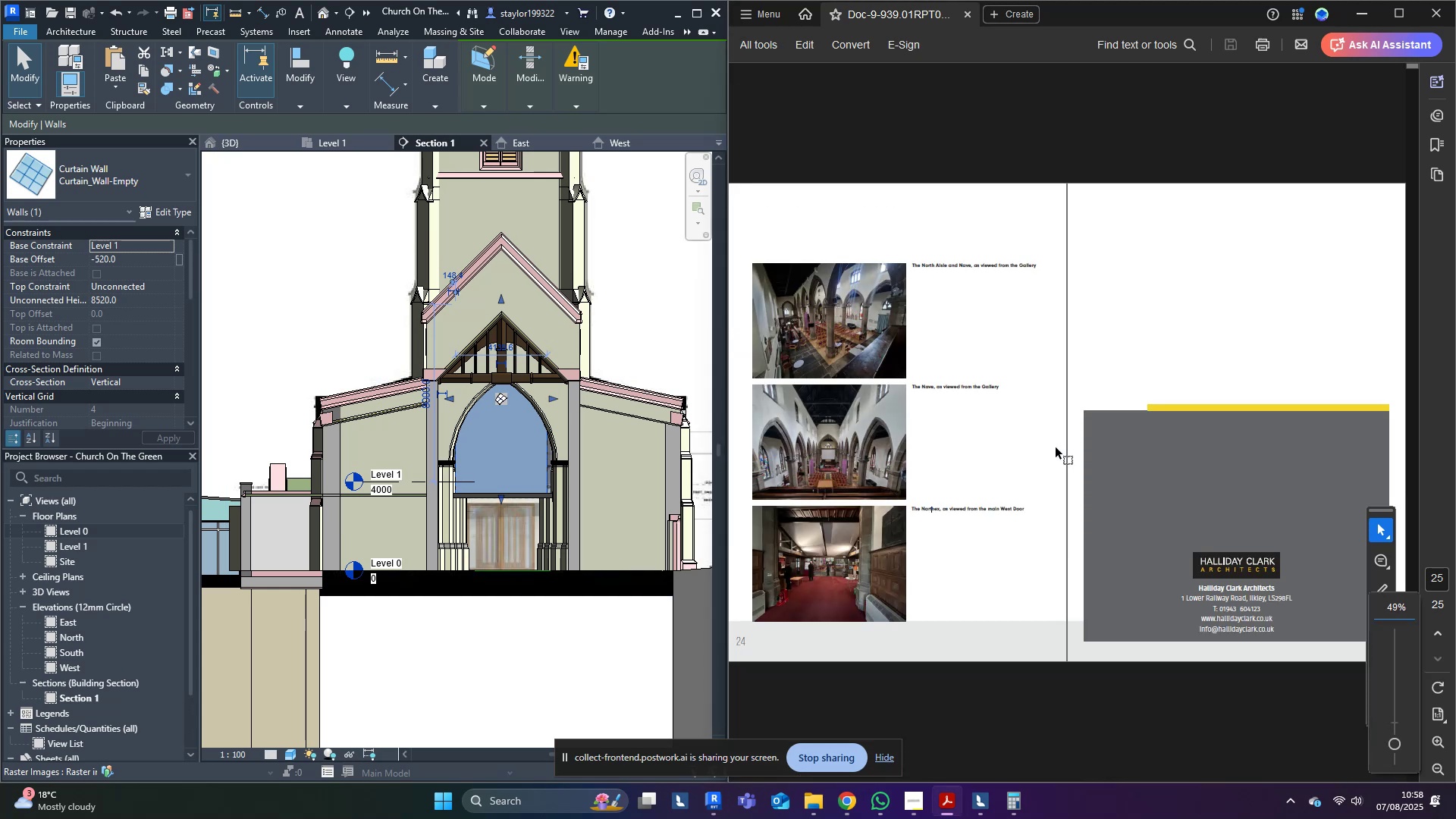 
scroll: coordinate [1056, 448], scroll_direction: up, amount: 2.0
 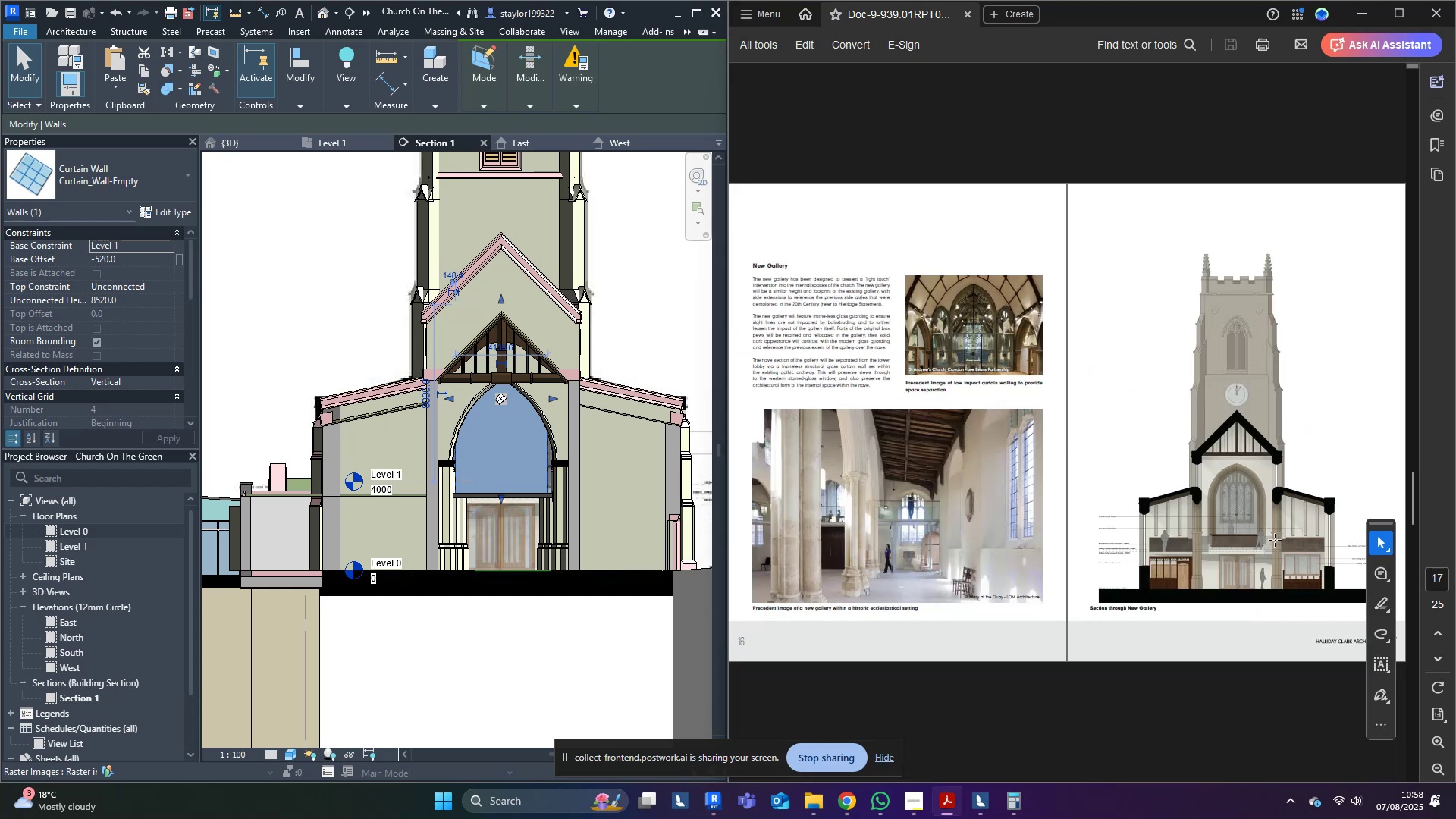 
hold_key(key=ControlLeft, duration=1.5)
scroll: coordinate [1229, 595], scroll_direction: up, amount: 6.0
 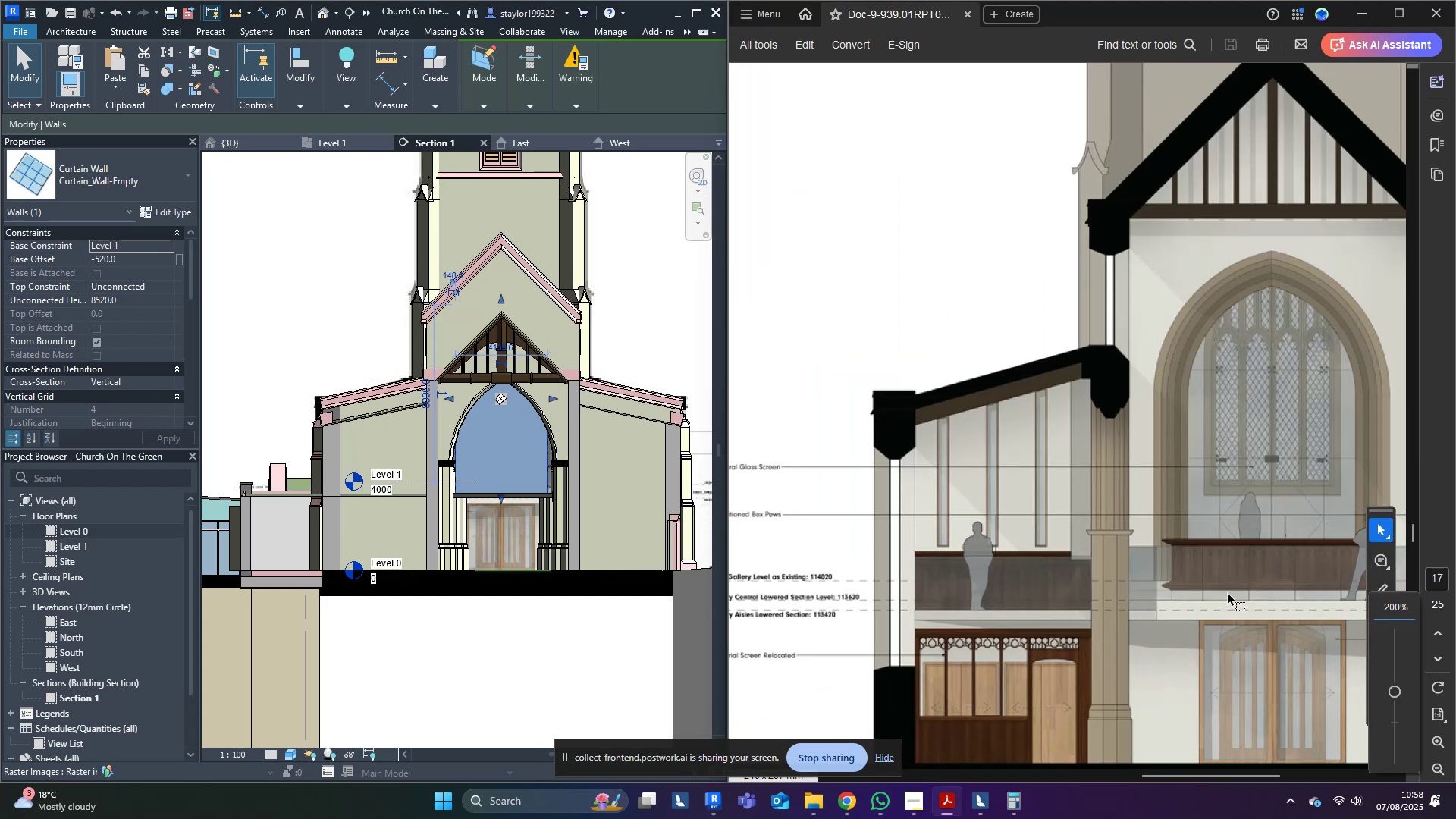 
scroll: coordinate [1226, 592], scroll_direction: down, amount: 1.0
 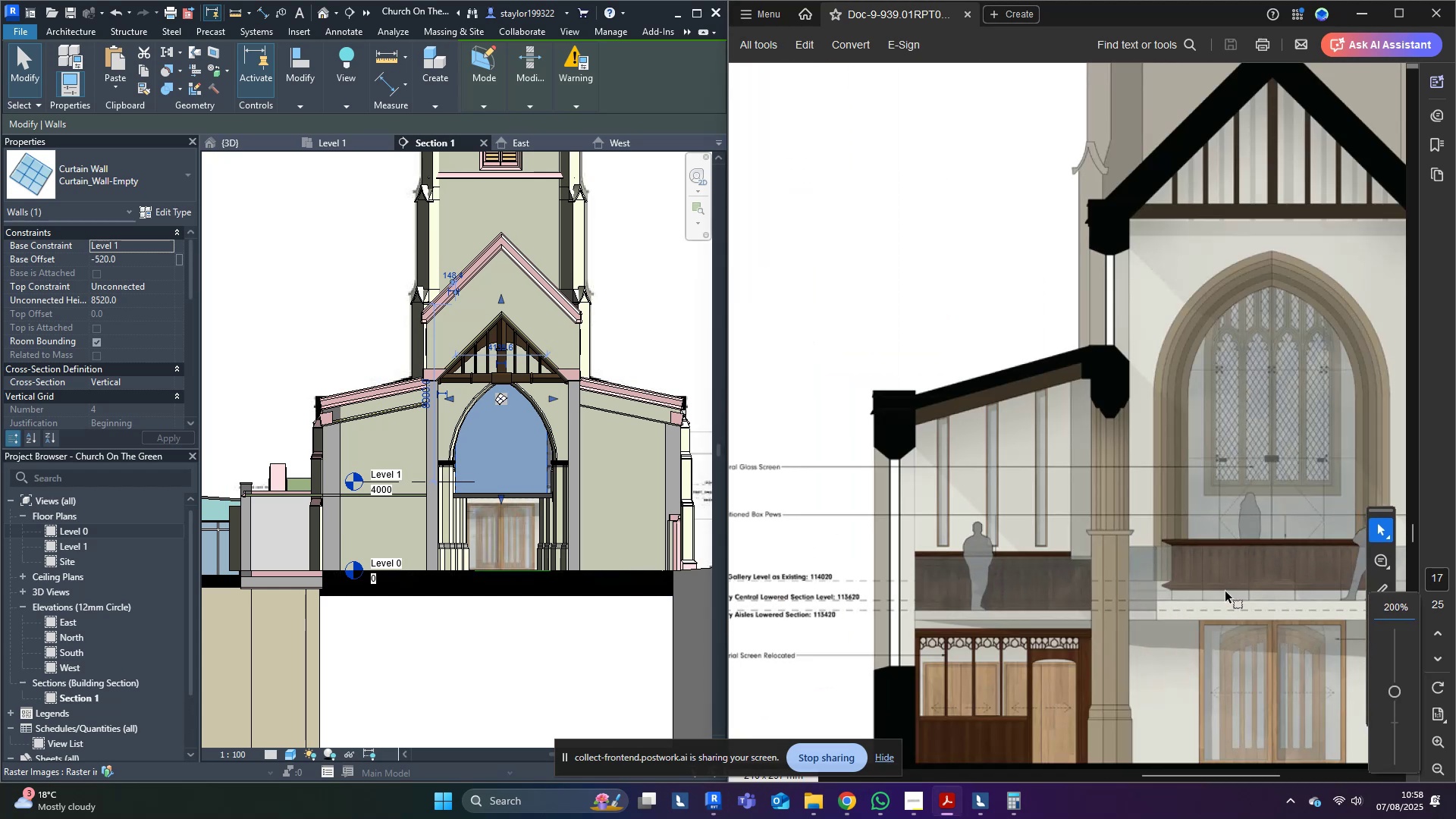 
hold_key(key=ControlLeft, duration=1.51)
 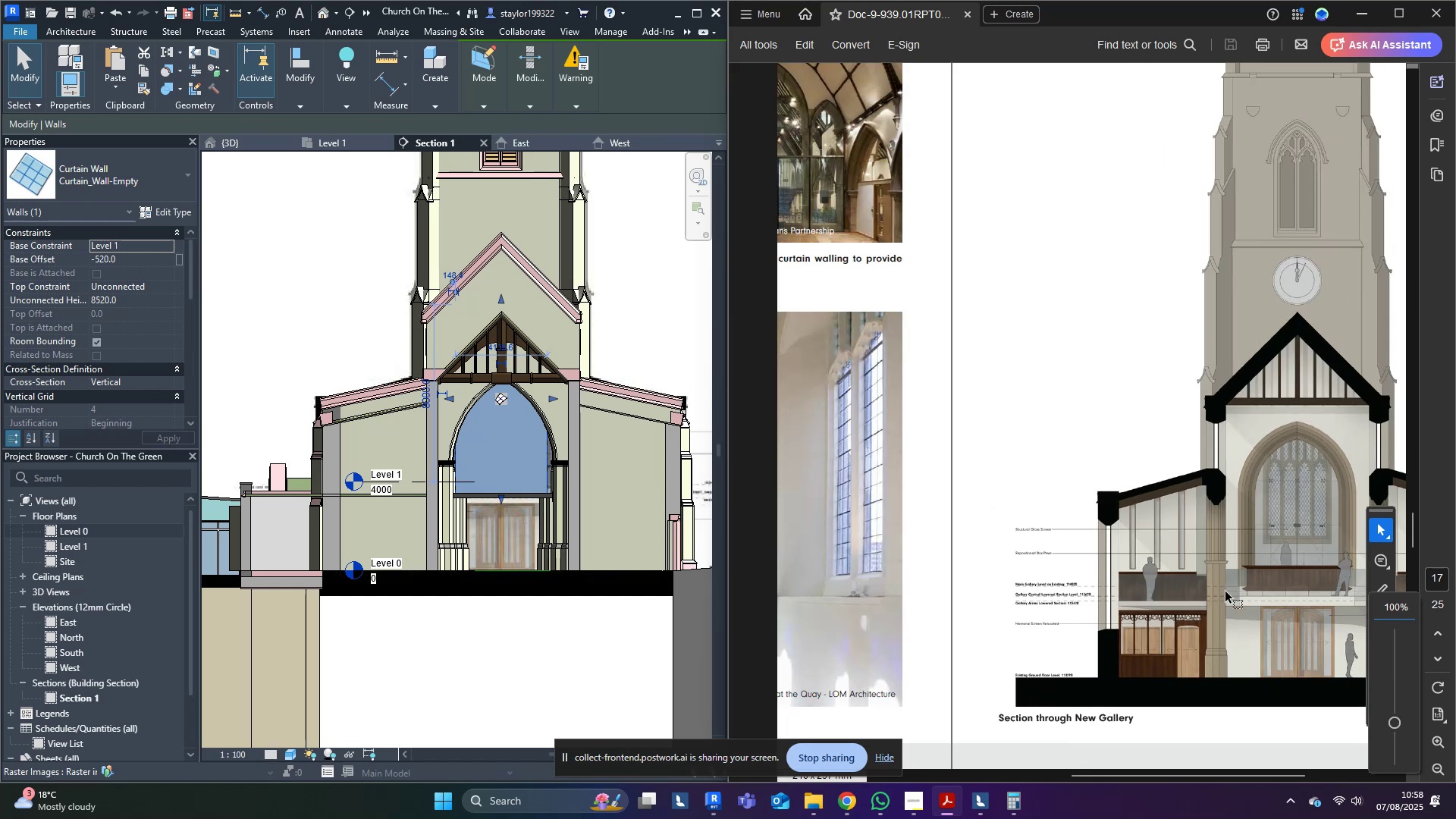 
hold_key(key=ControlLeft, duration=0.52)
scroll: coordinate [1226, 592], scroll_direction: down, amount: 2.0
 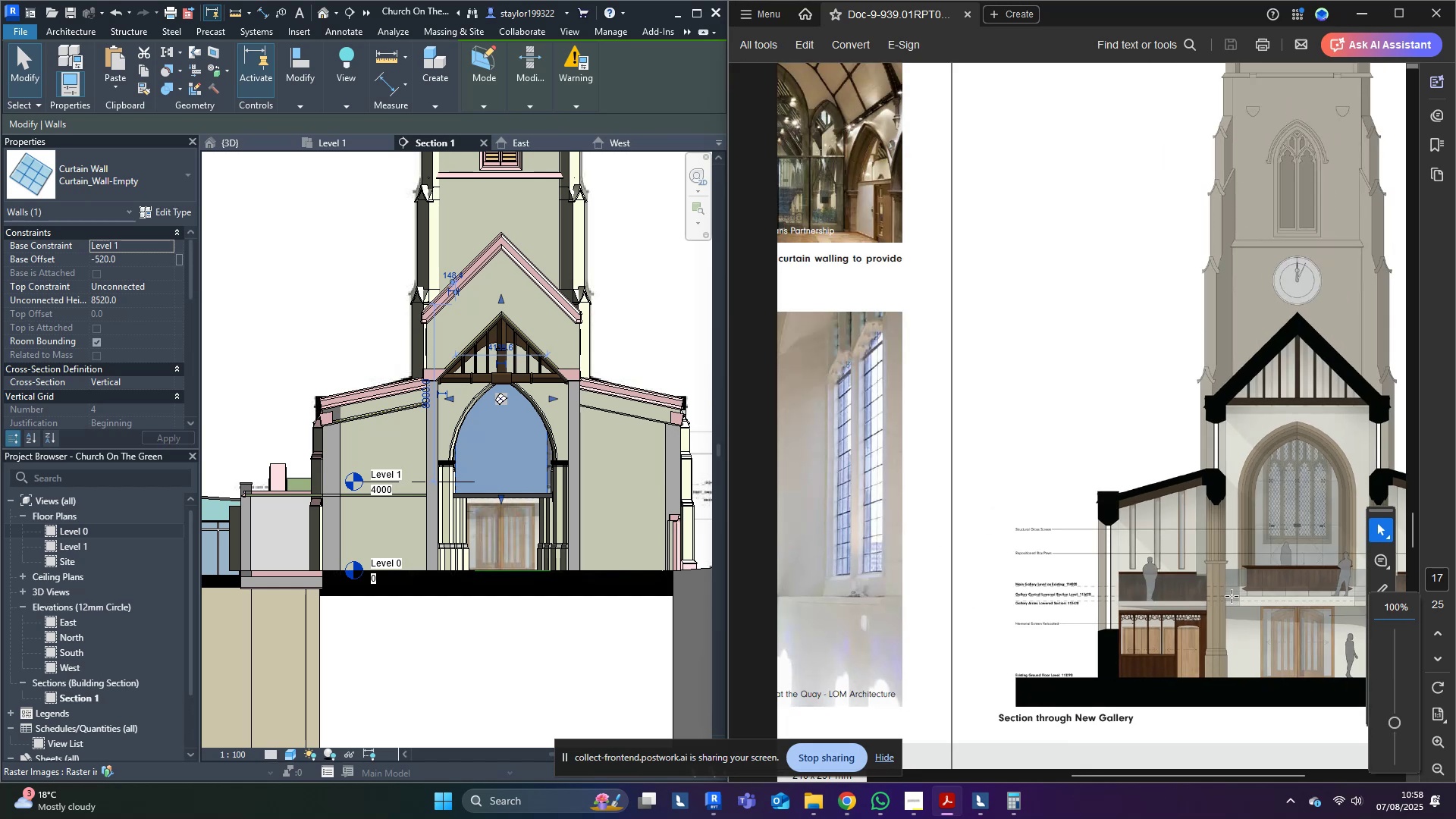 
hold_key(key=ControlLeft, duration=1.01)
scroll: coordinate [1222, 586], scroll_direction: down, amount: 2.0
 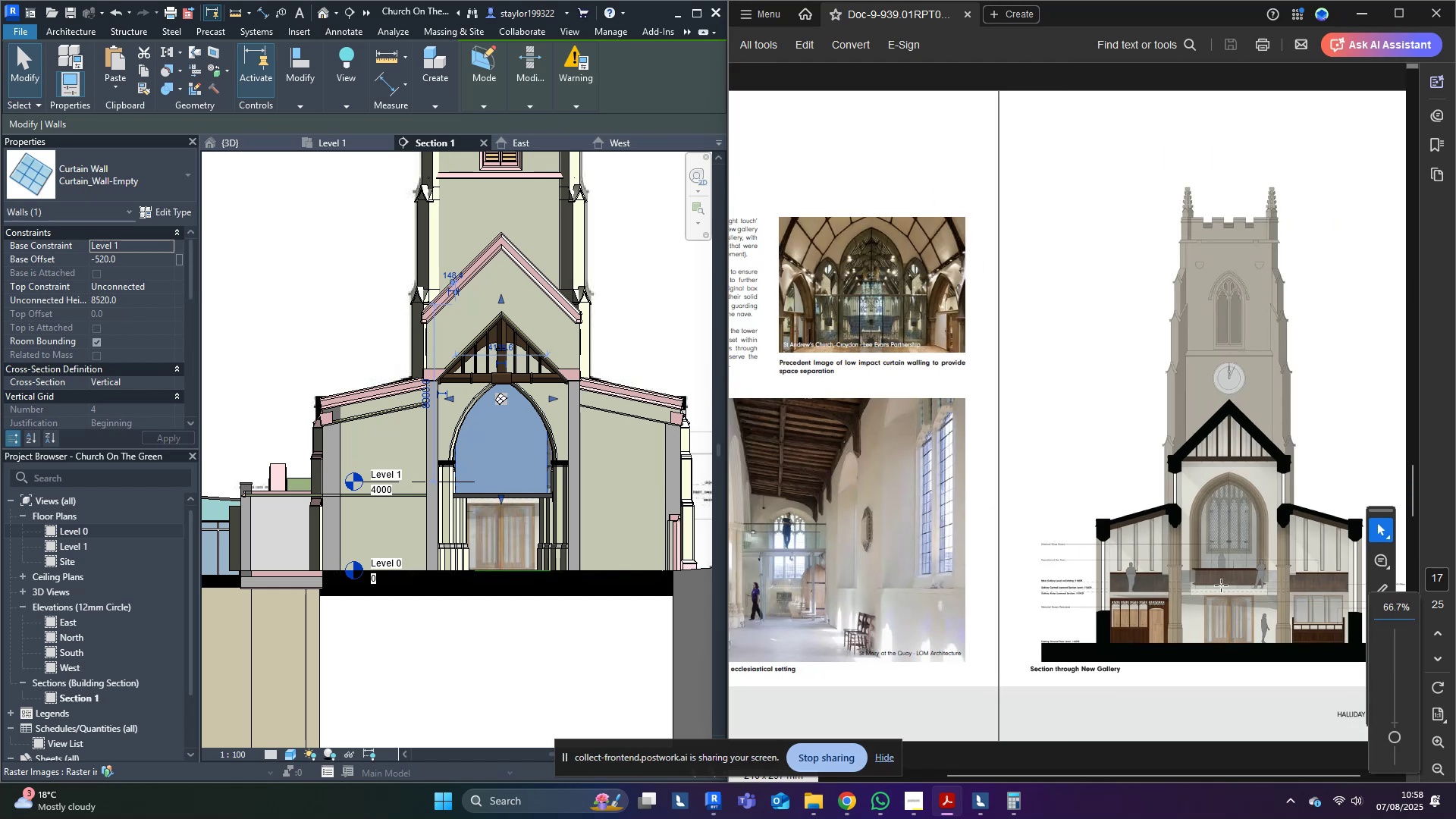 
scroll: coordinate [1222, 586], scroll_direction: up, amount: 1.0
 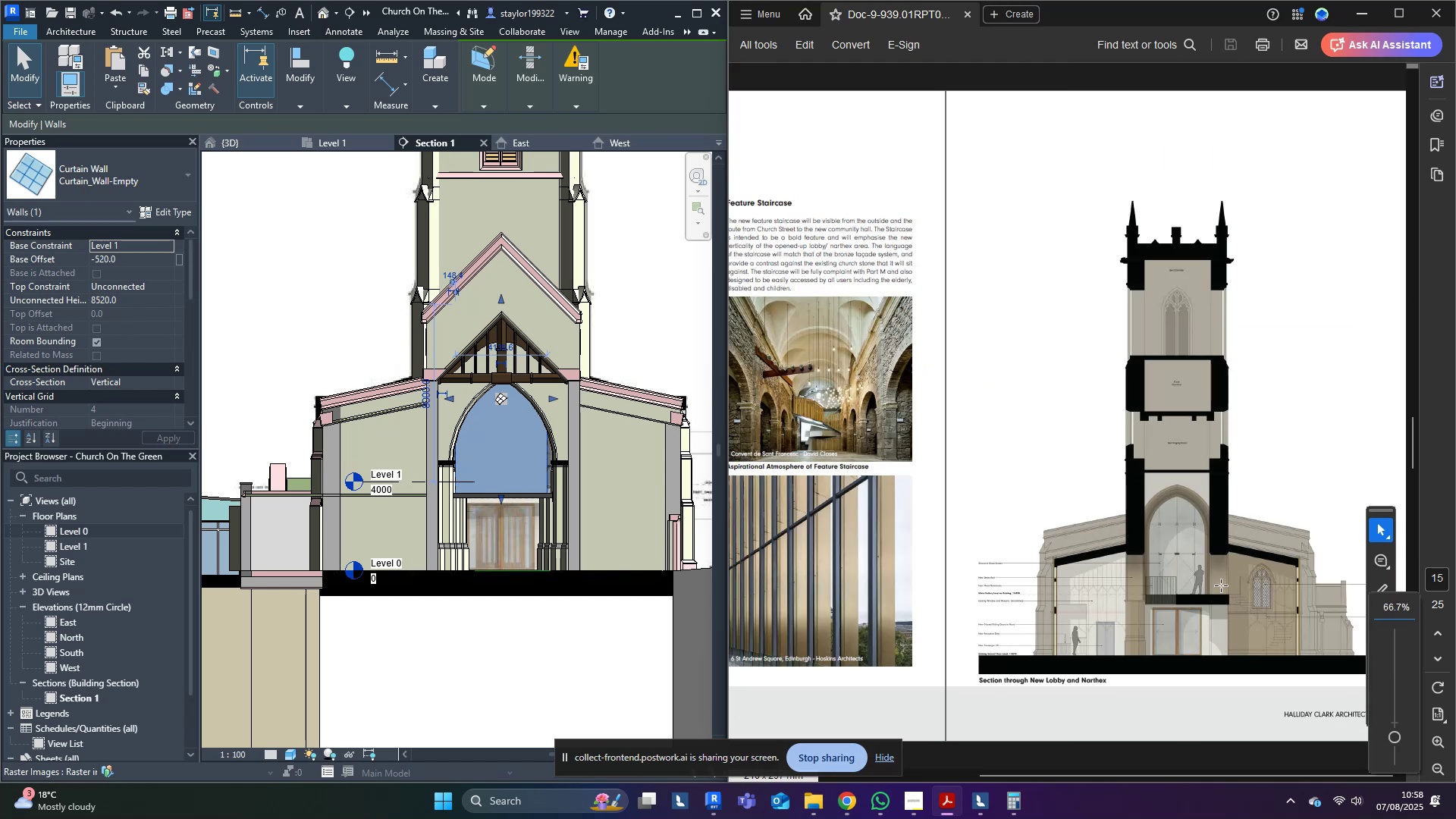 
hold_key(key=ControlLeft, duration=0.43)
 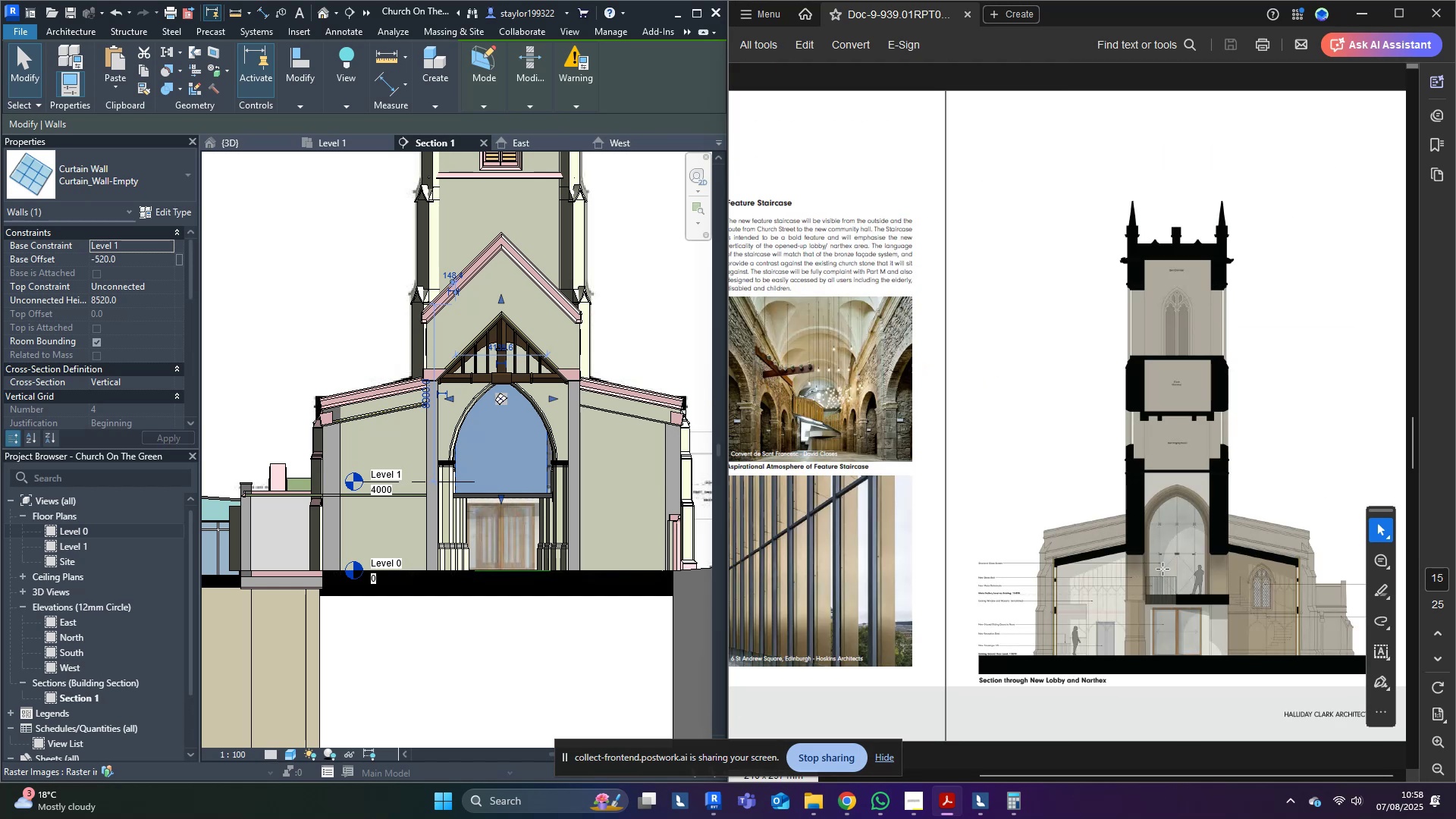 
scroll: coordinate [1164, 568], scroll_direction: down, amount: 1.0
 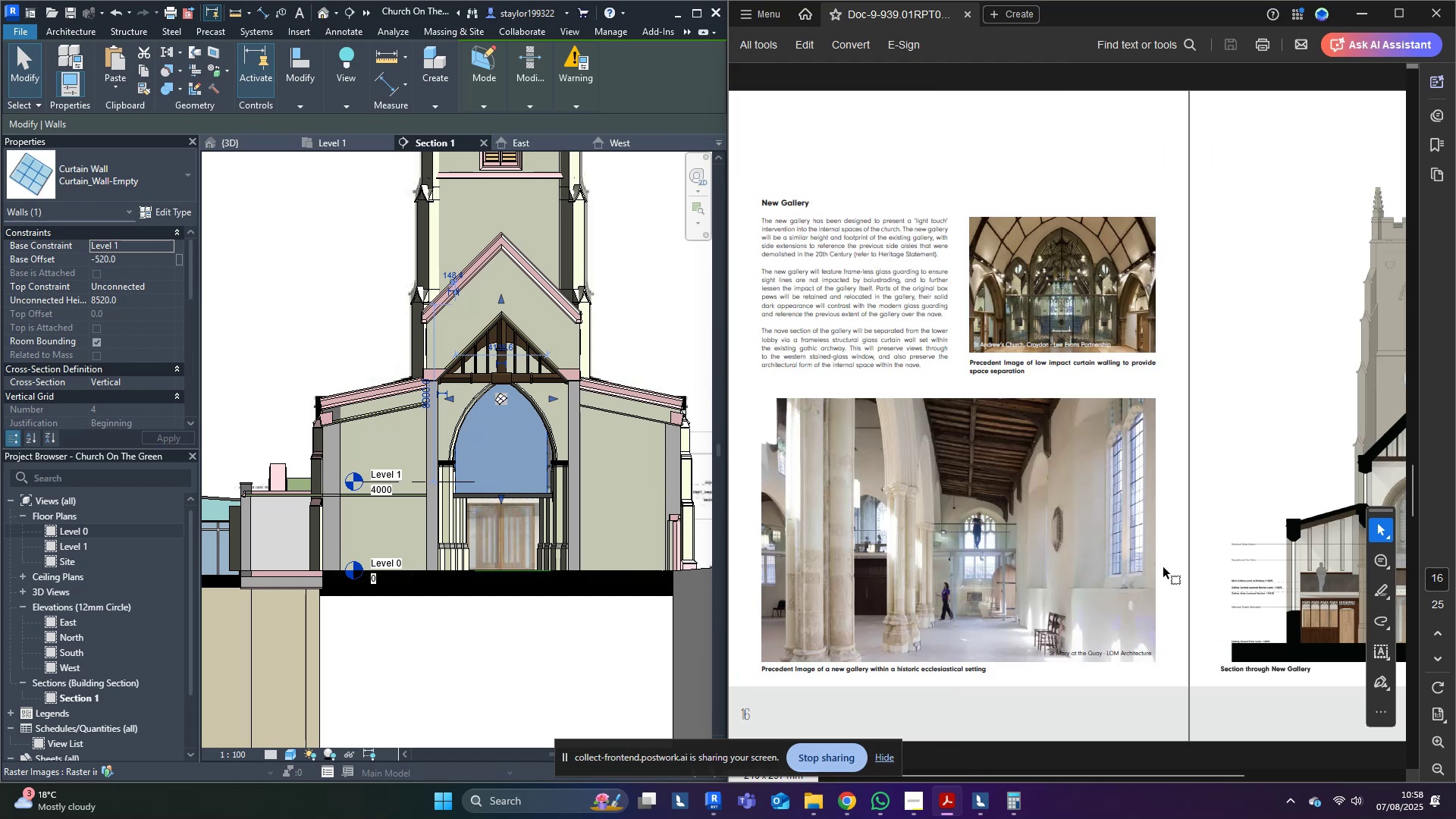 
scroll: coordinate [1164, 568], scroll_direction: none, amount: 0.0
 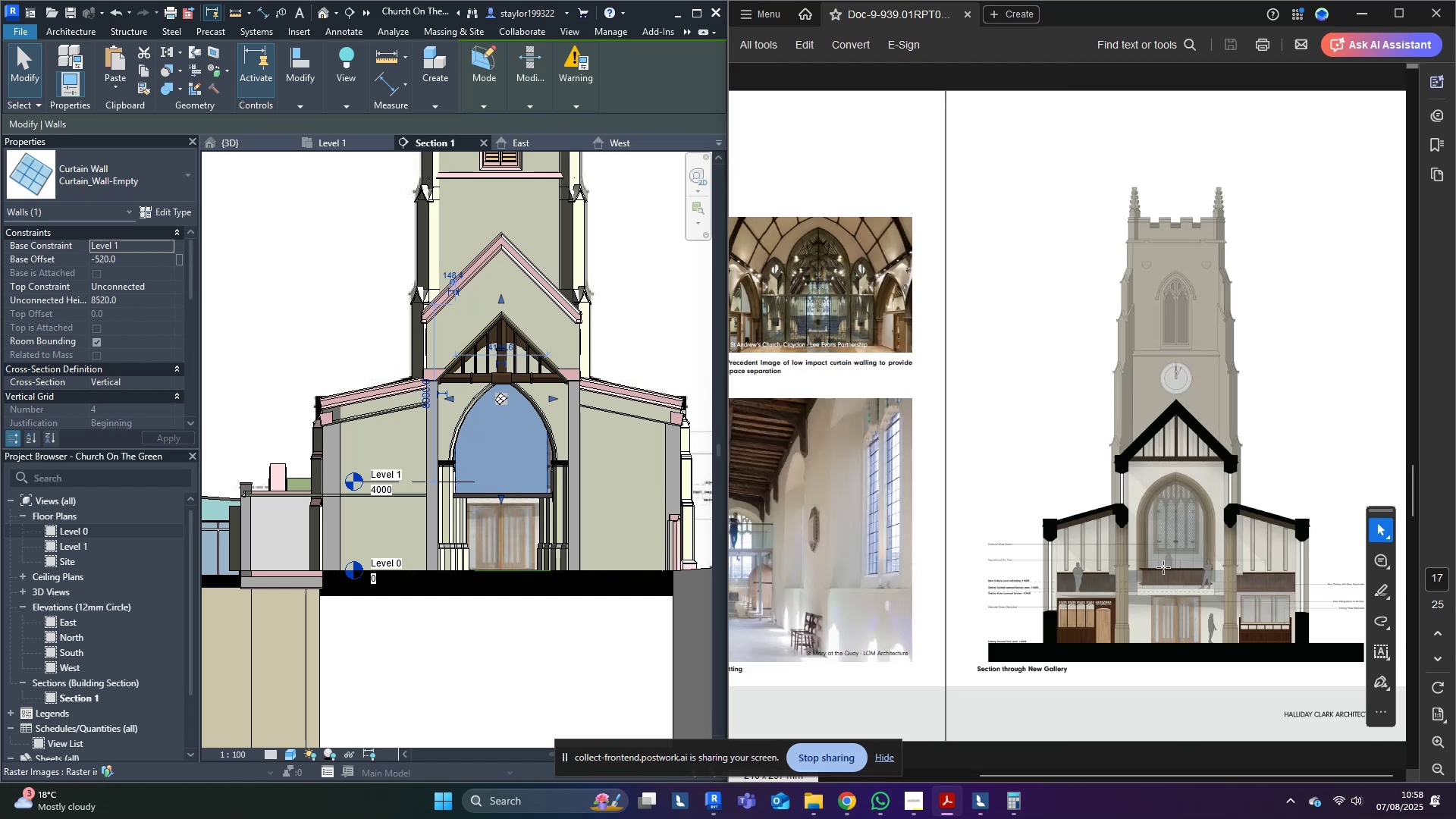 
scroll: coordinate [1164, 568], scroll_direction: up, amount: 1.0
 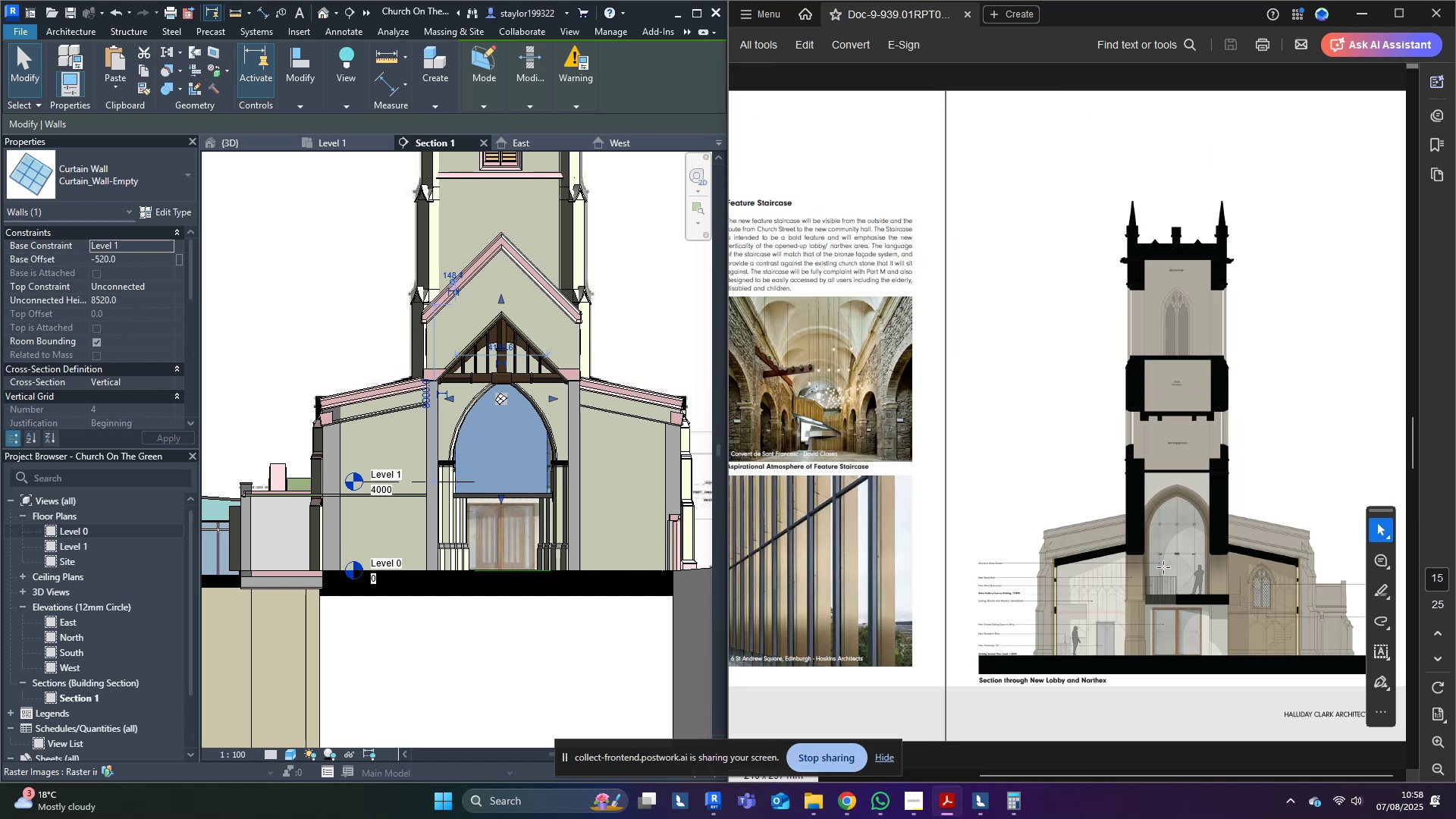 
scroll: coordinate [1164, 568], scroll_direction: down, amount: 1.0
 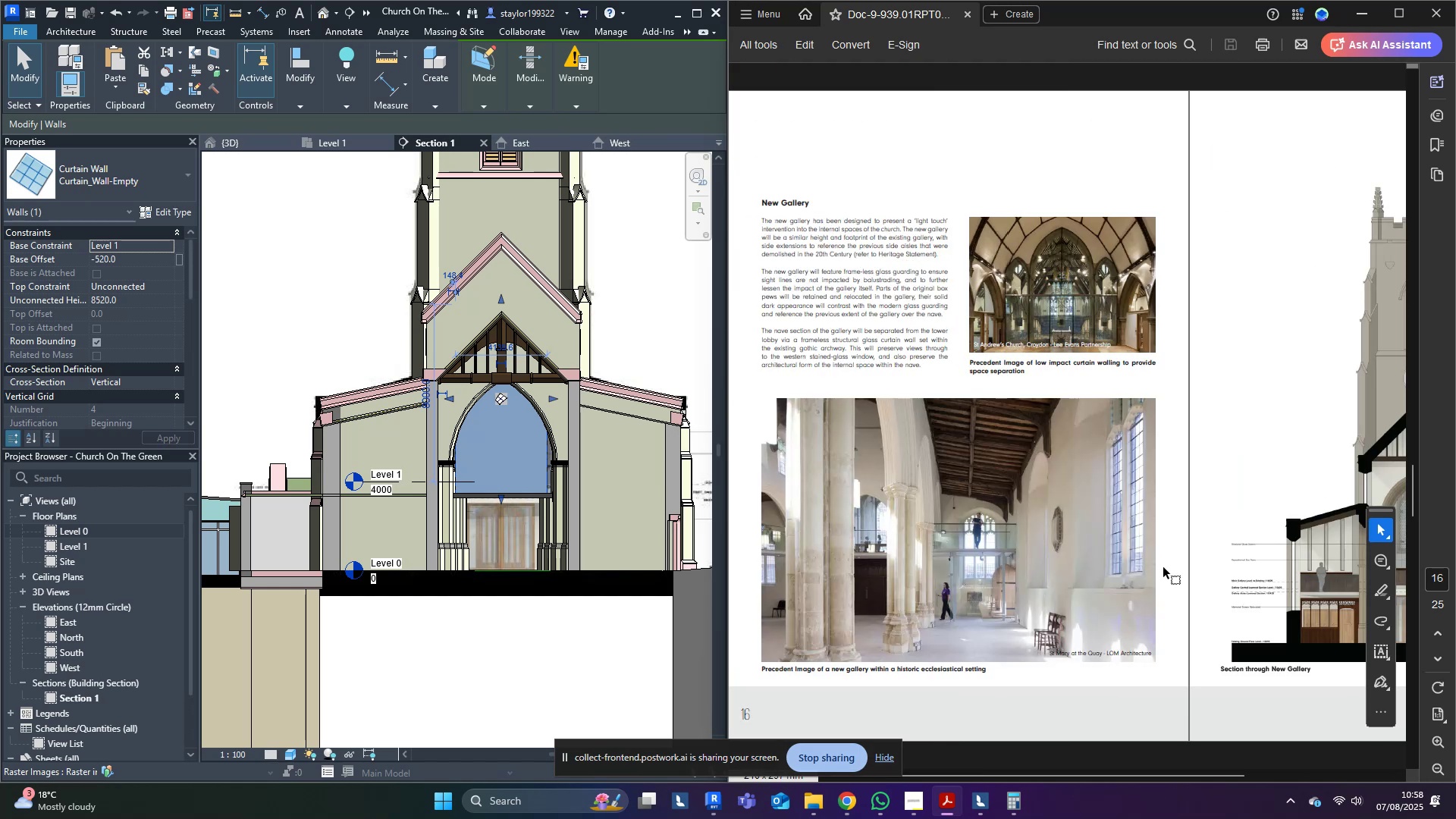 
scroll: coordinate [1164, 568], scroll_direction: up, amount: 1.0
 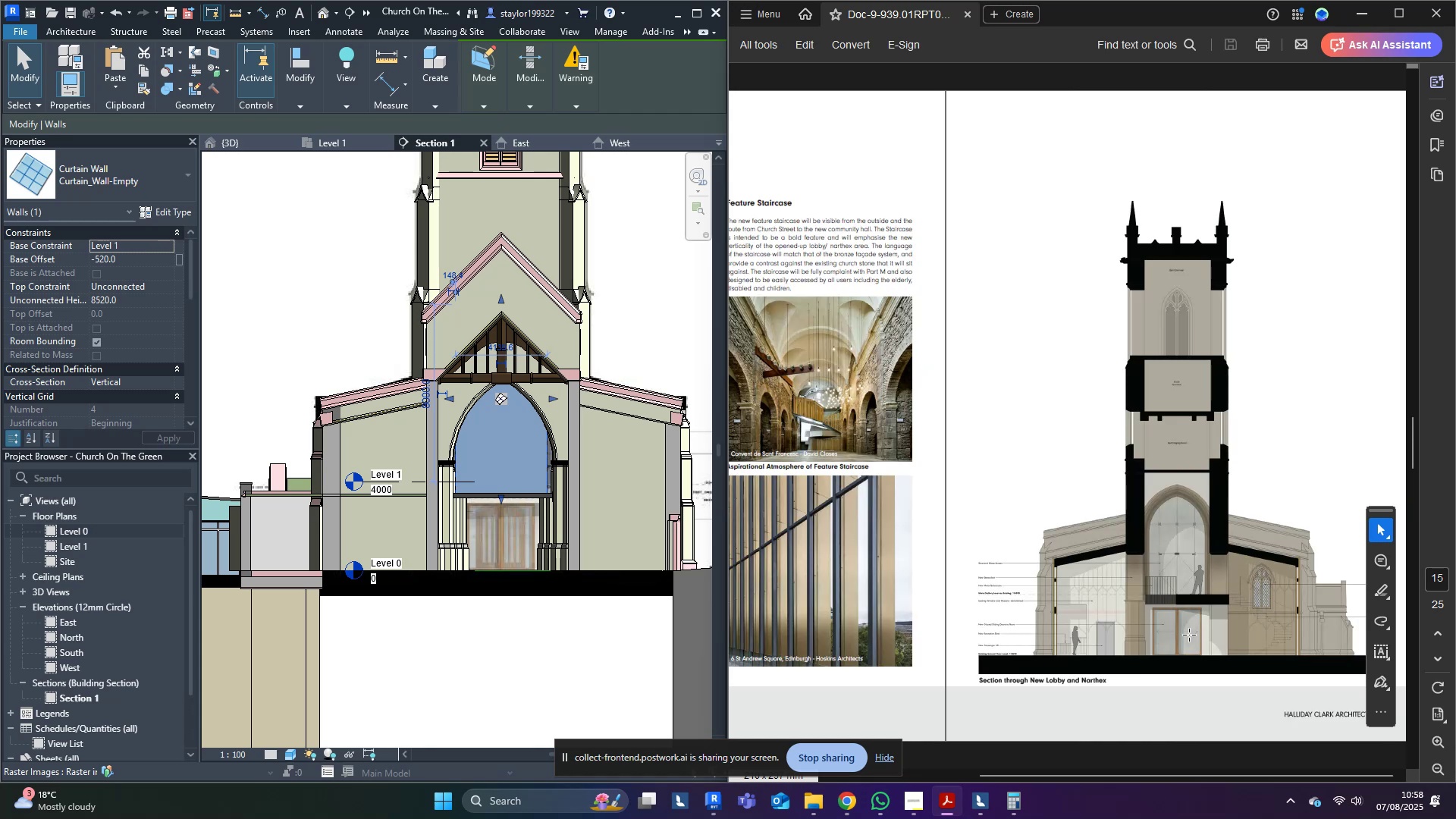 
wait(7.25)
 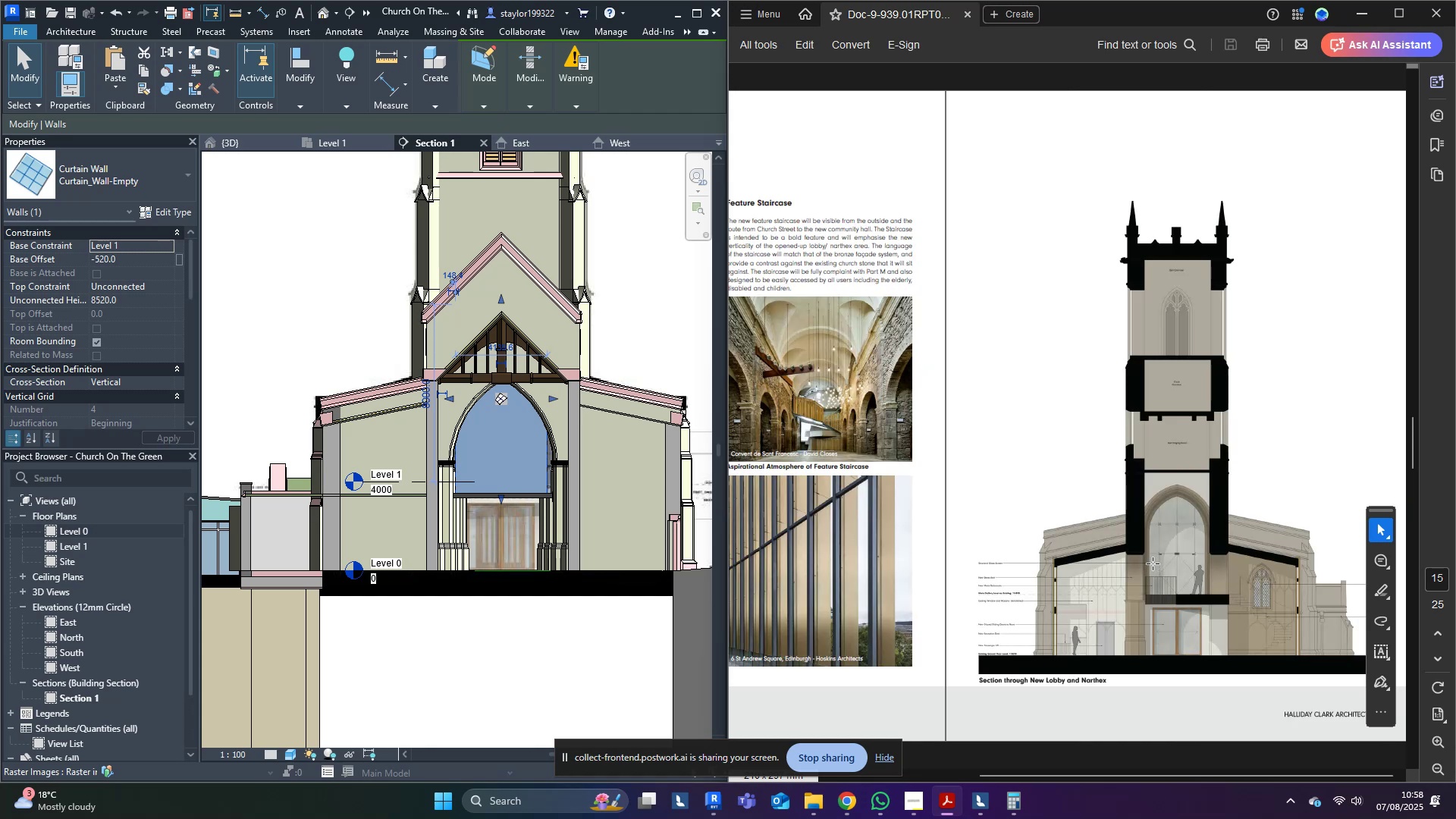 
middle_click([490, 472])
 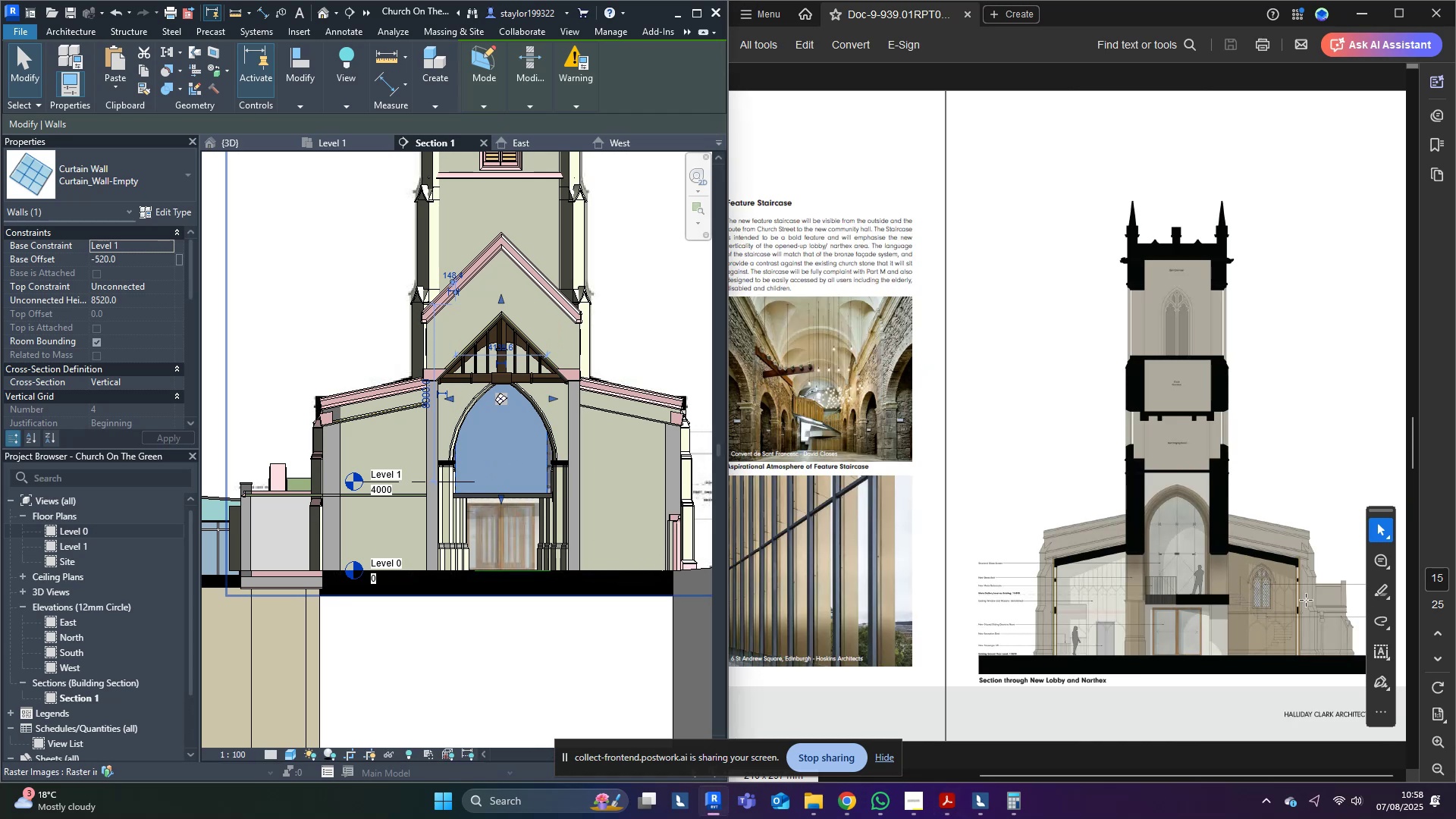 
hold_key(key=ControlLeft, duration=1.18)
scroll: coordinate [1072, 587], scroll_direction: up, amount: 5.0
 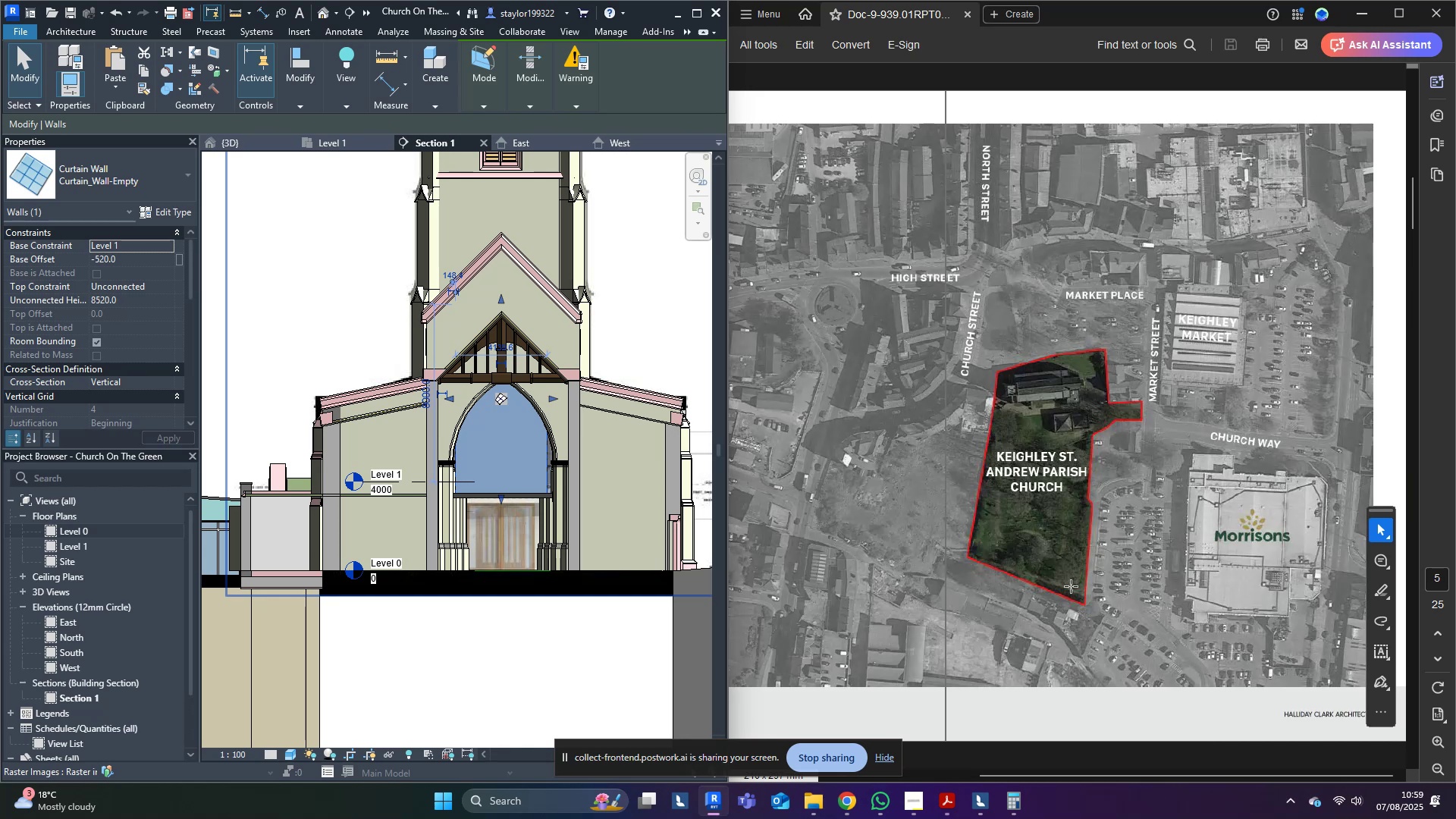 
scroll: coordinate [1072, 587], scroll_direction: down, amount: 4.0
 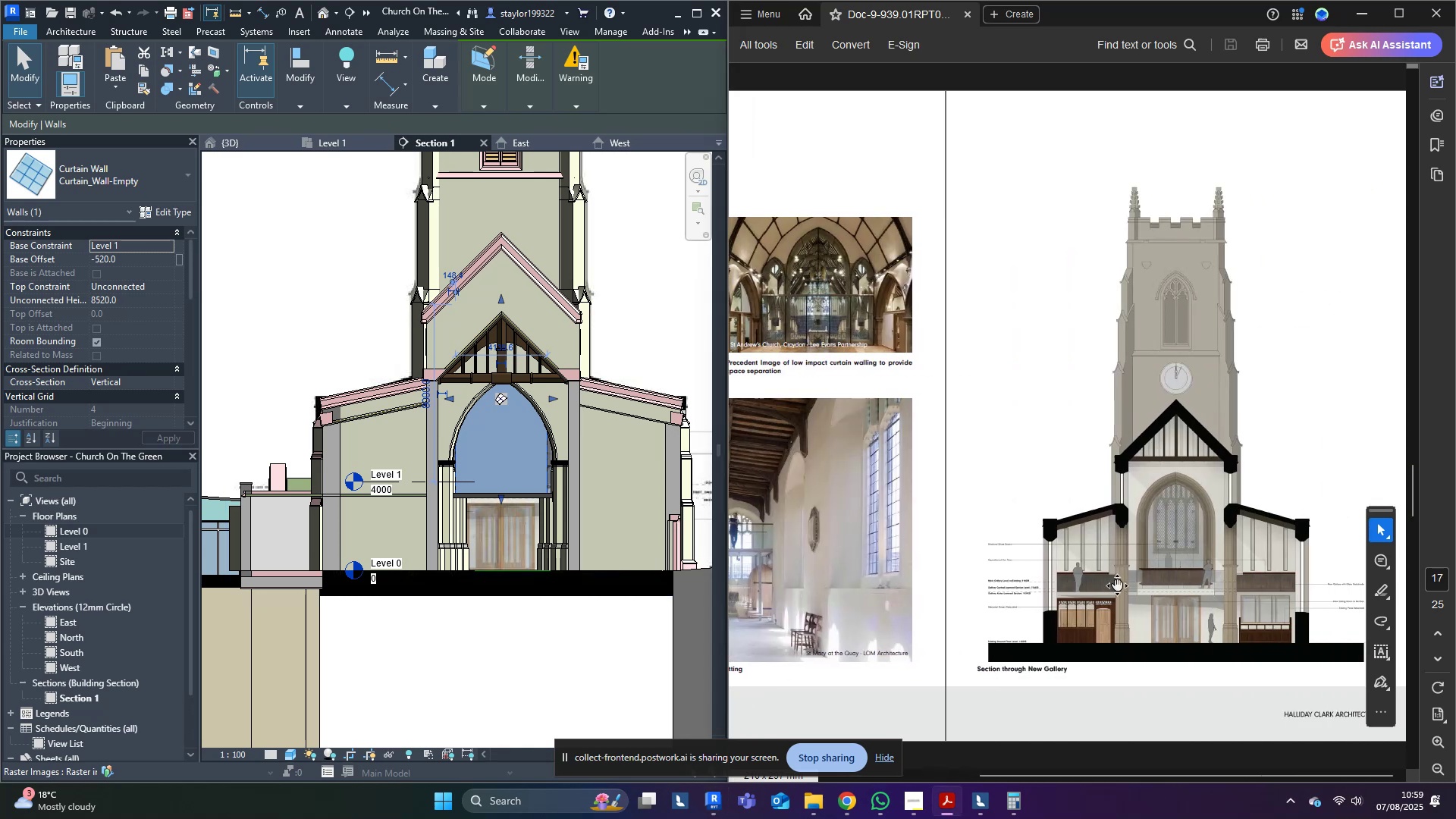 
scroll: coordinate [1119, 582], scroll_direction: up, amount: 1.0
 